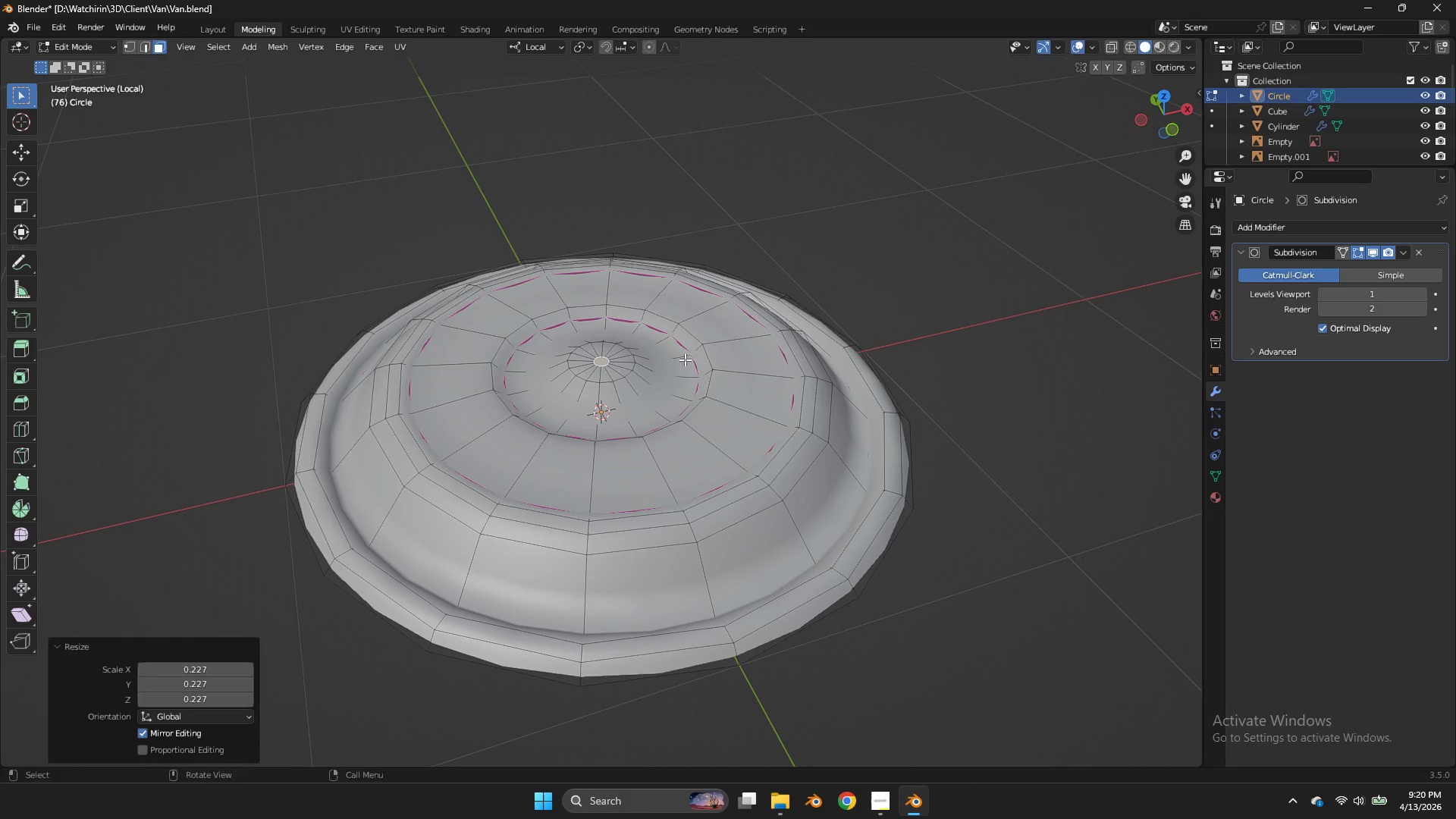 
type(gz)
 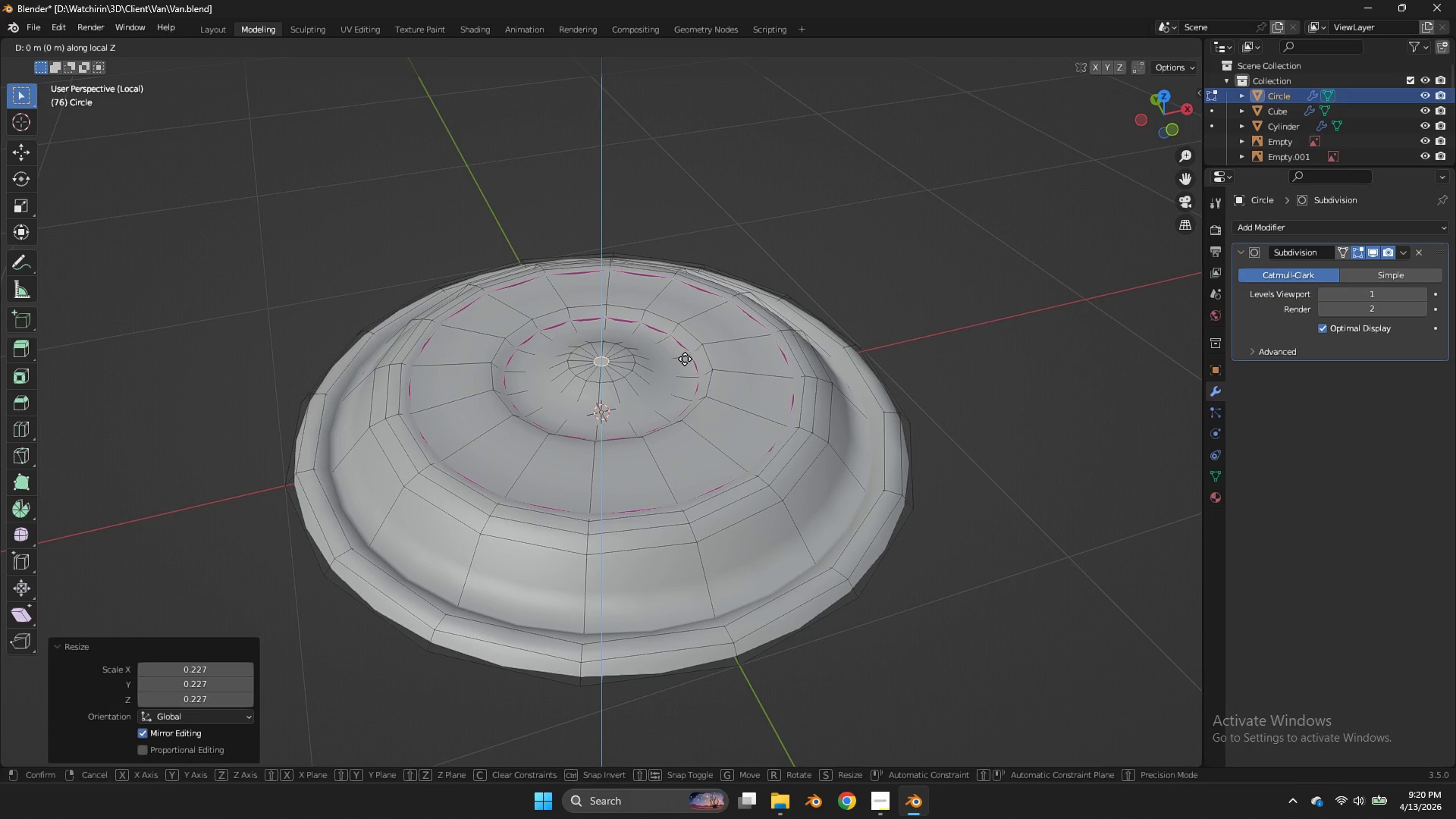 
hold_key(key=ShiftLeft, duration=0.48)
left_click([688, 343])
 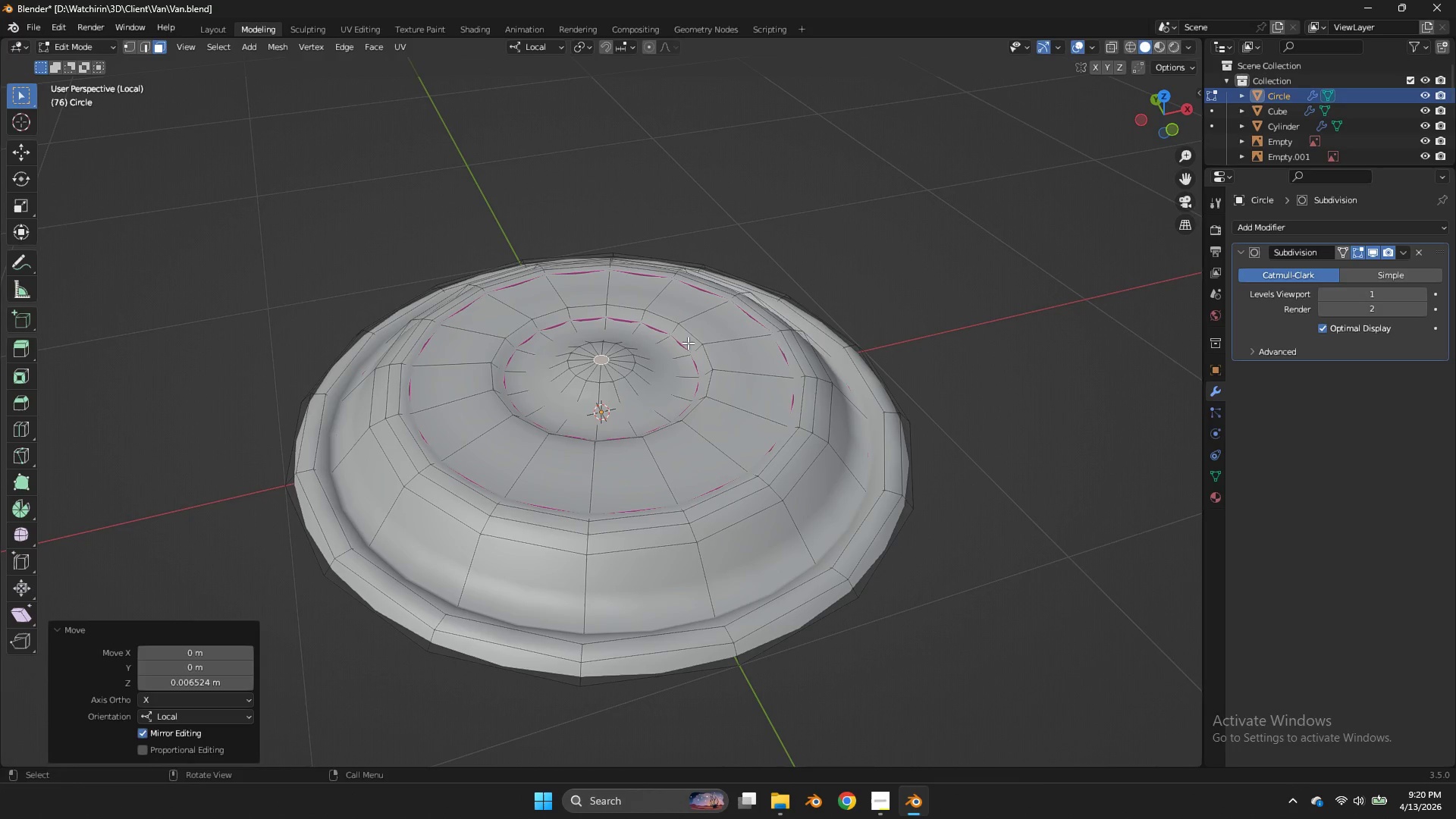 
double_click([688, 343])
 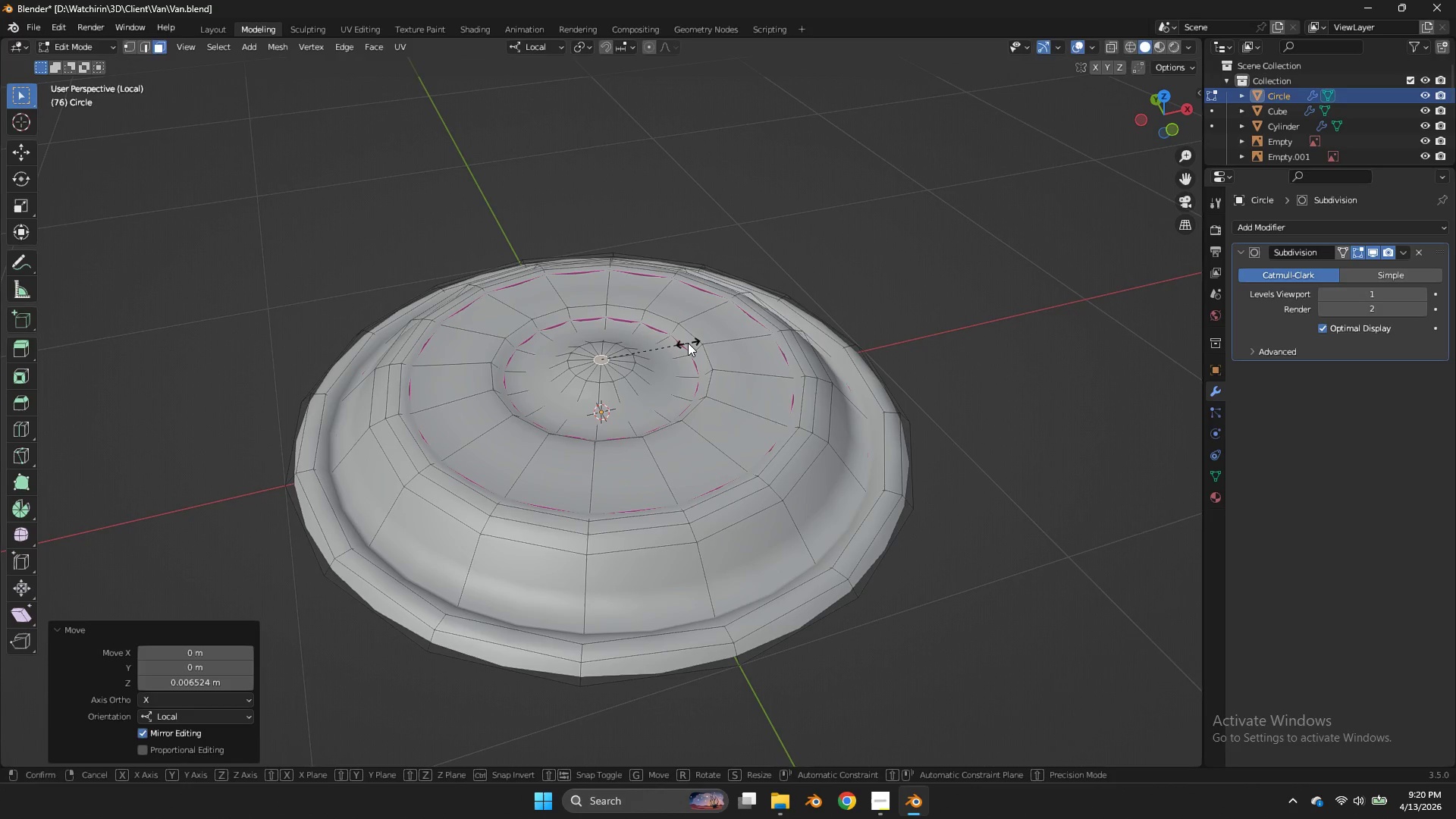 
key(S)
 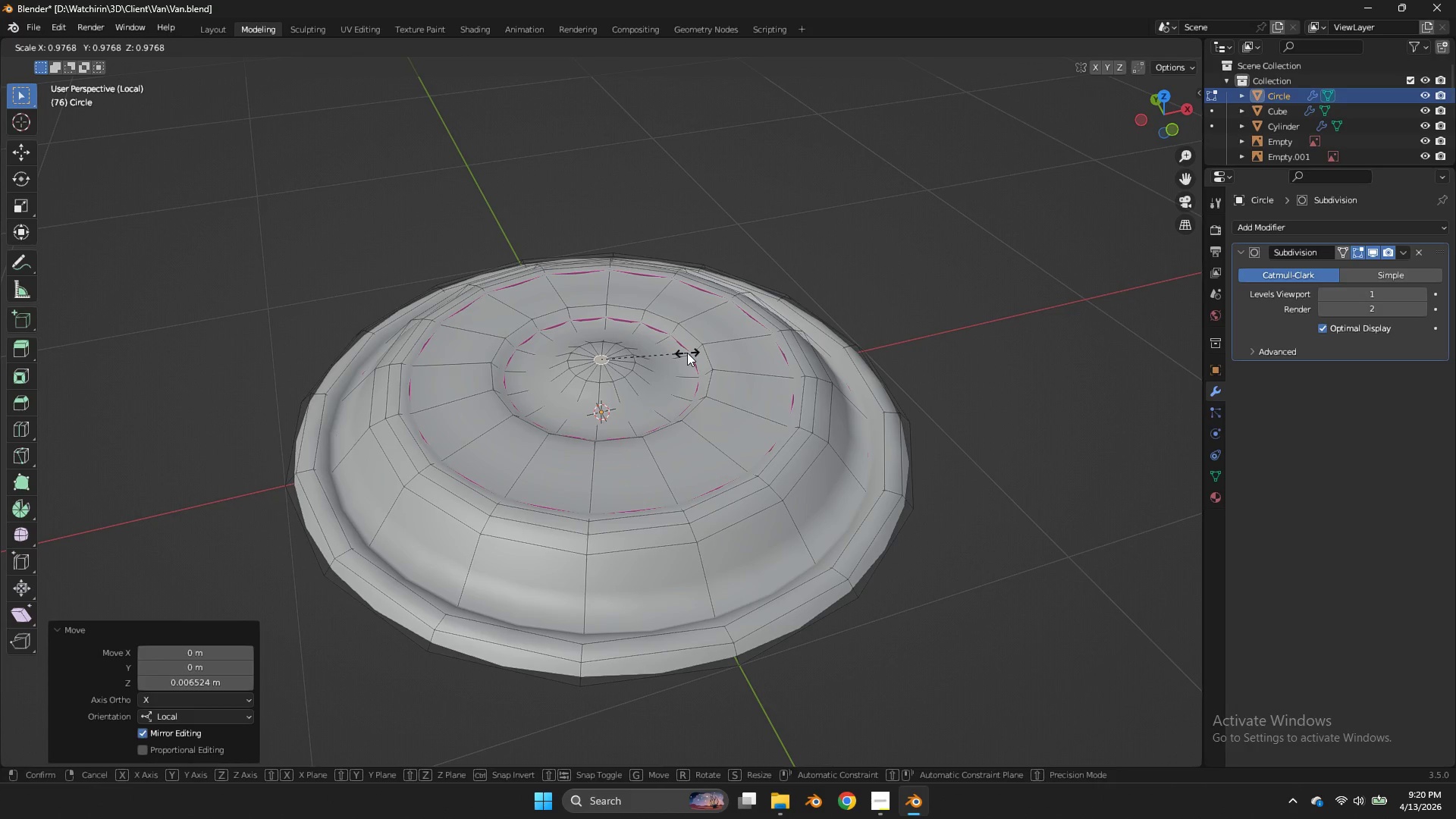 
right_click([687, 353])
 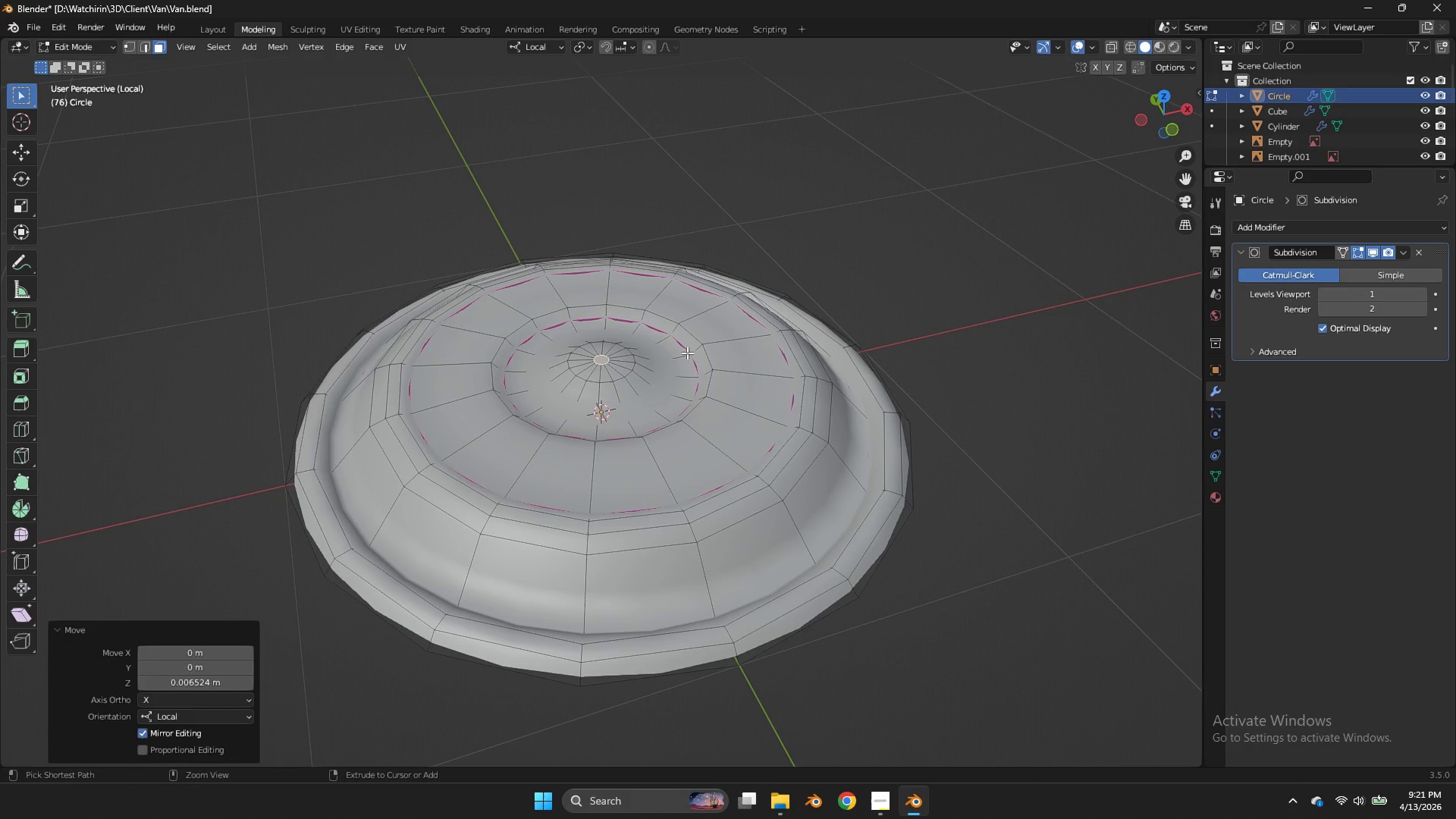 
key(Control+S)
 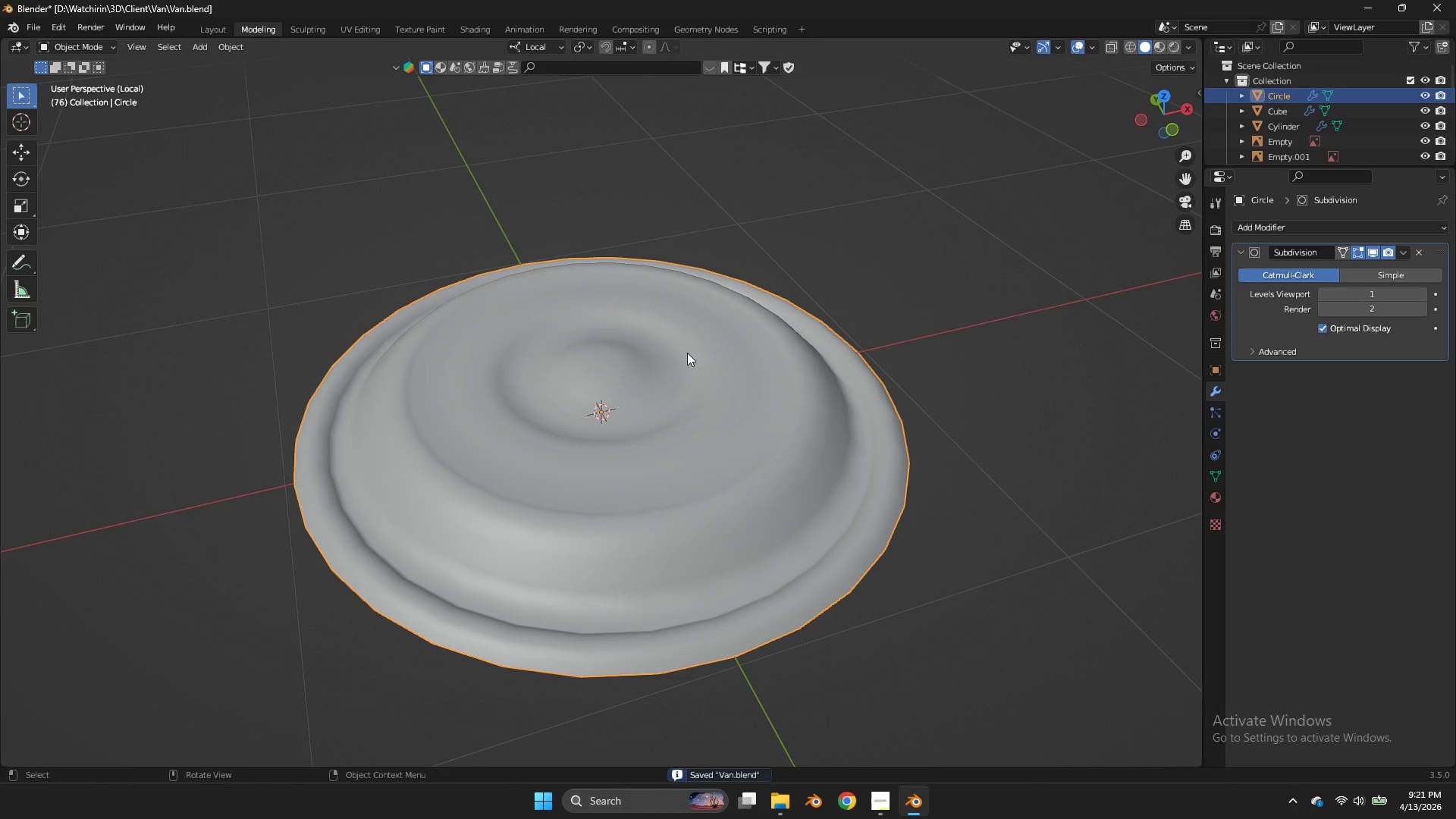 
key(Tab)
 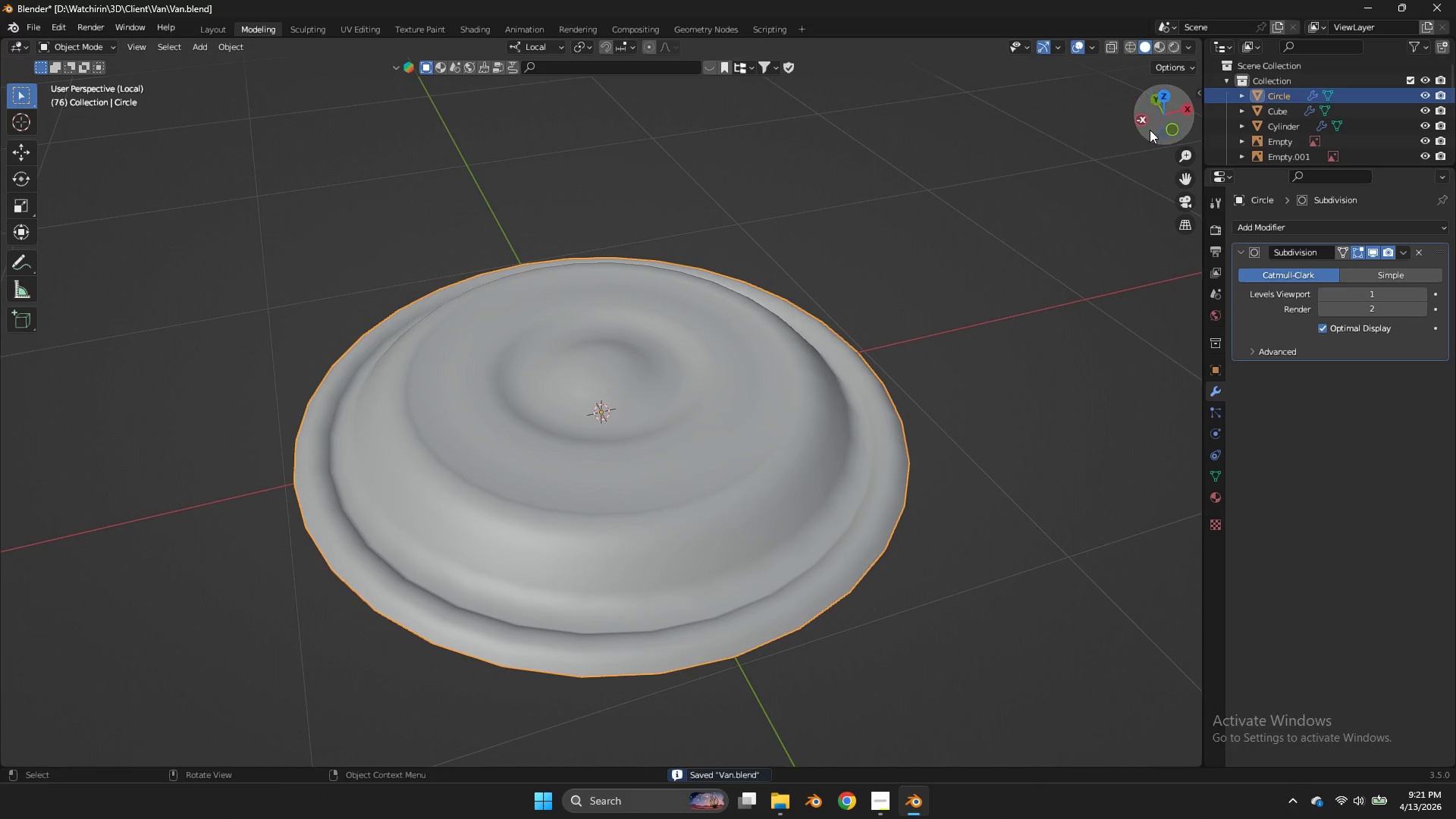 
left_click_drag(start_coordinate=[1150, 114], to_coordinate=[1068, 108])
 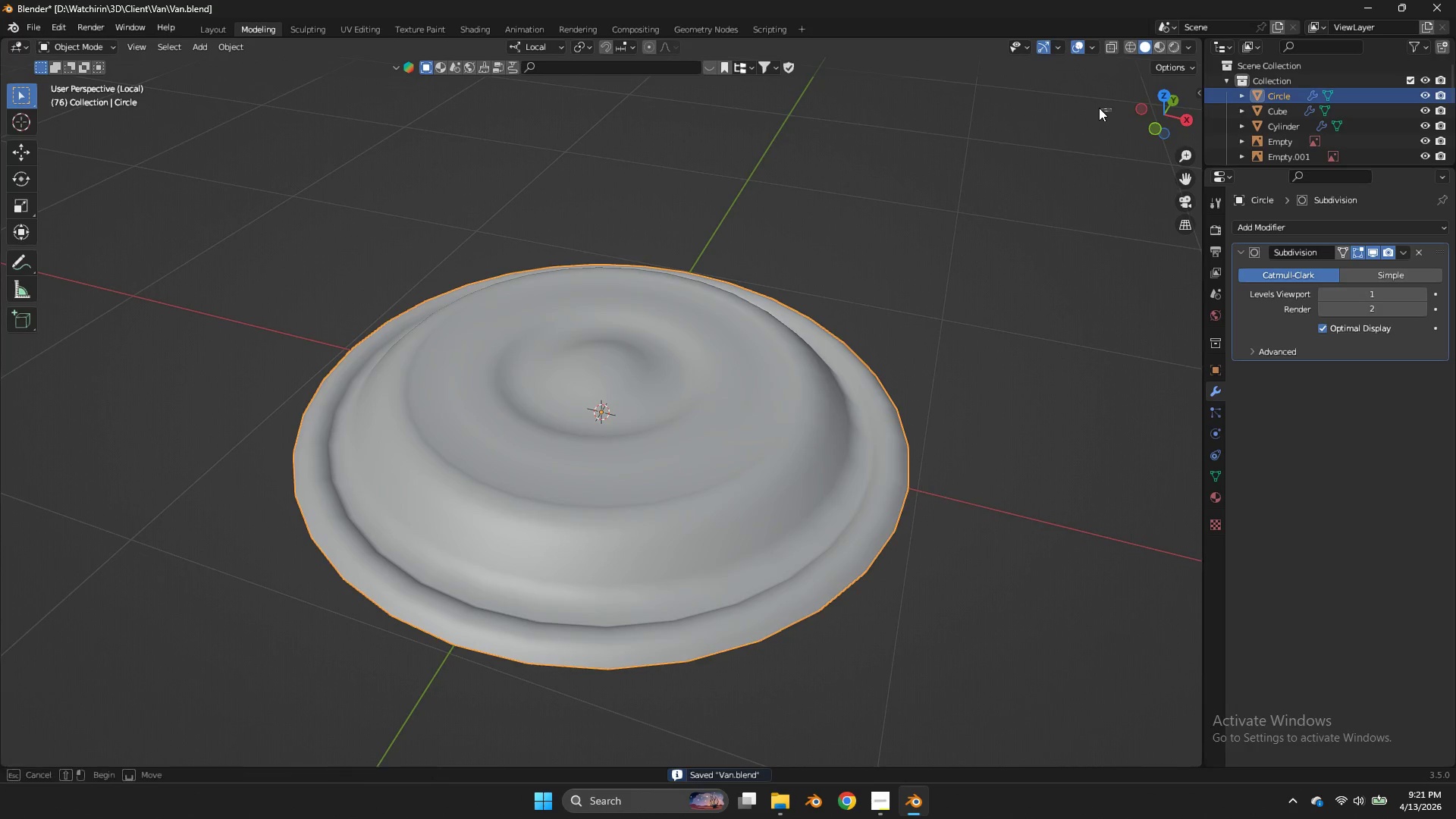 
left_click_drag(start_coordinate=[1111, 111], to_coordinate=[1099, 108])
 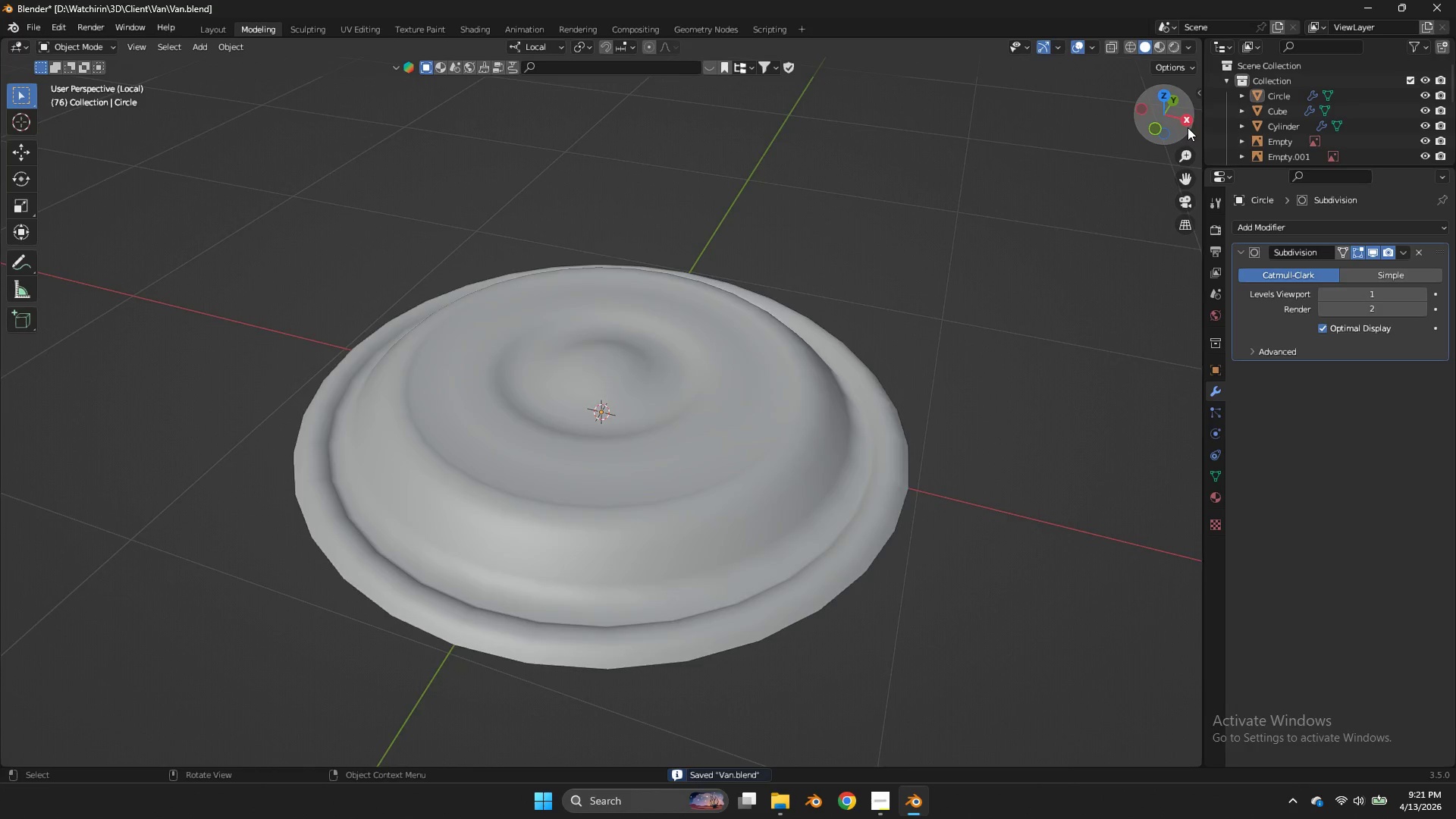 
left_click([1188, 127])
 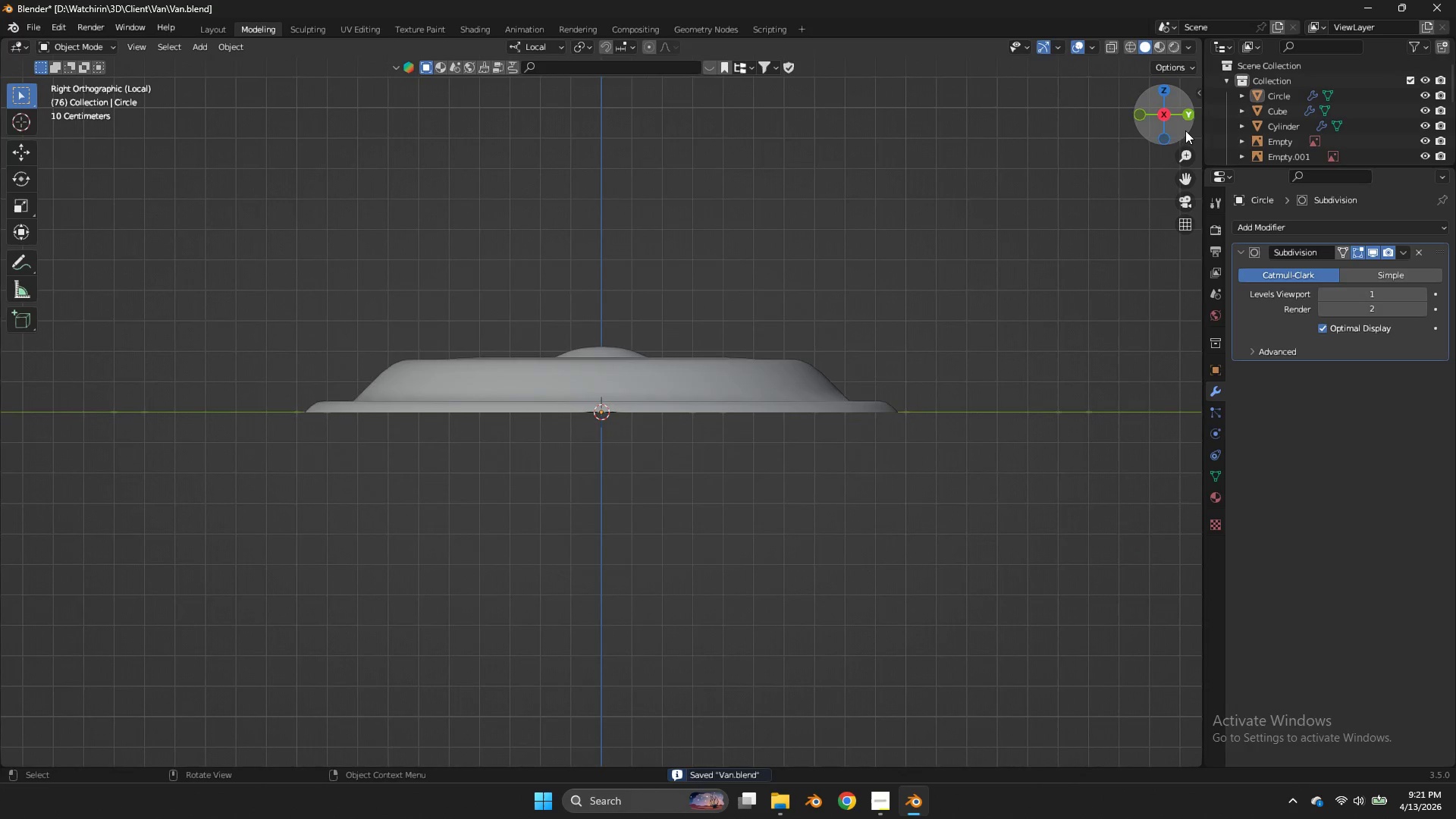 
left_click_drag(start_coordinate=[1188, 127], to_coordinate=[1173, 139])
 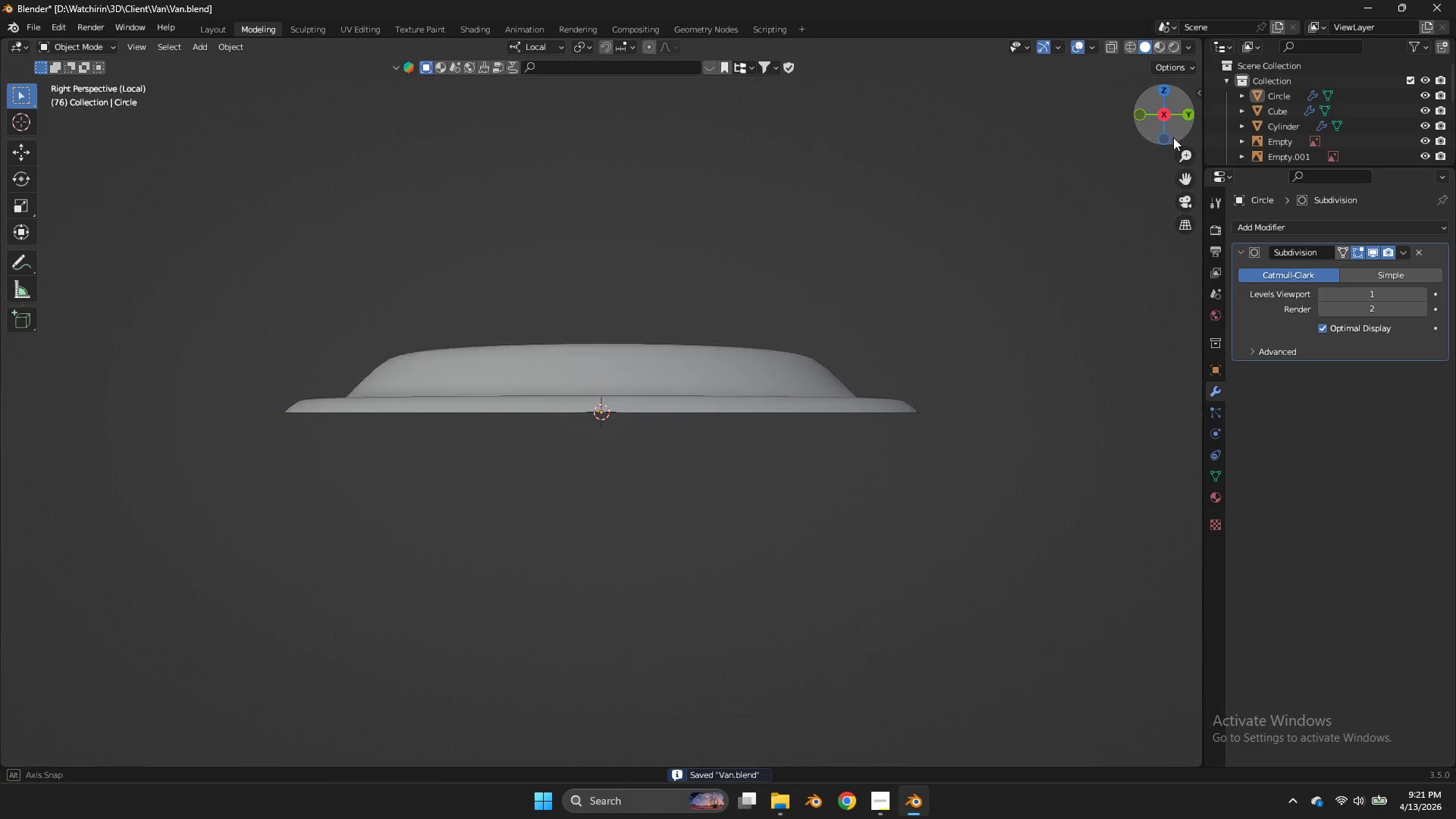 
left_click_drag(start_coordinate=[1169, 132], to_coordinate=[130, 184])
 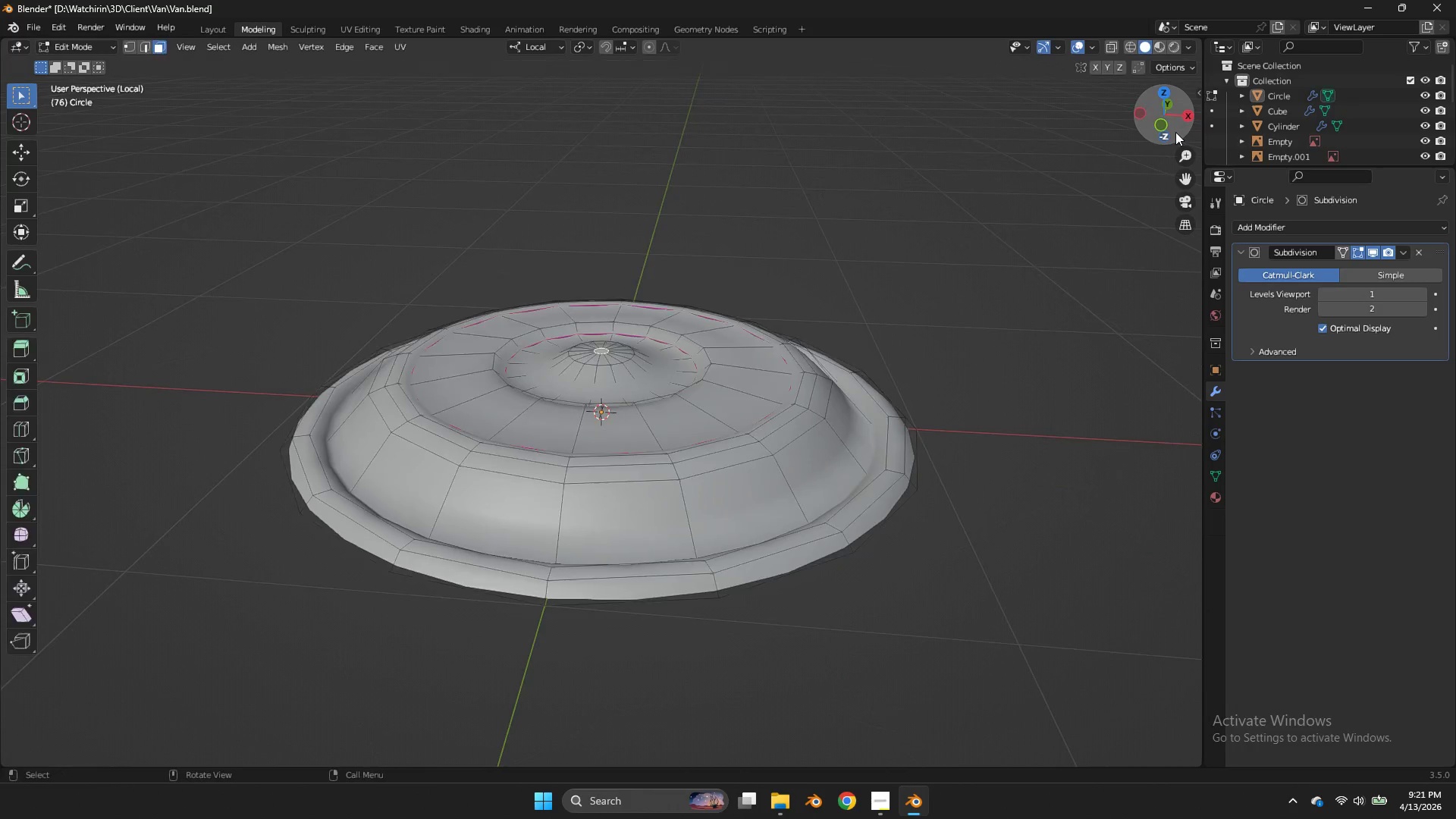 
key(Tab)
 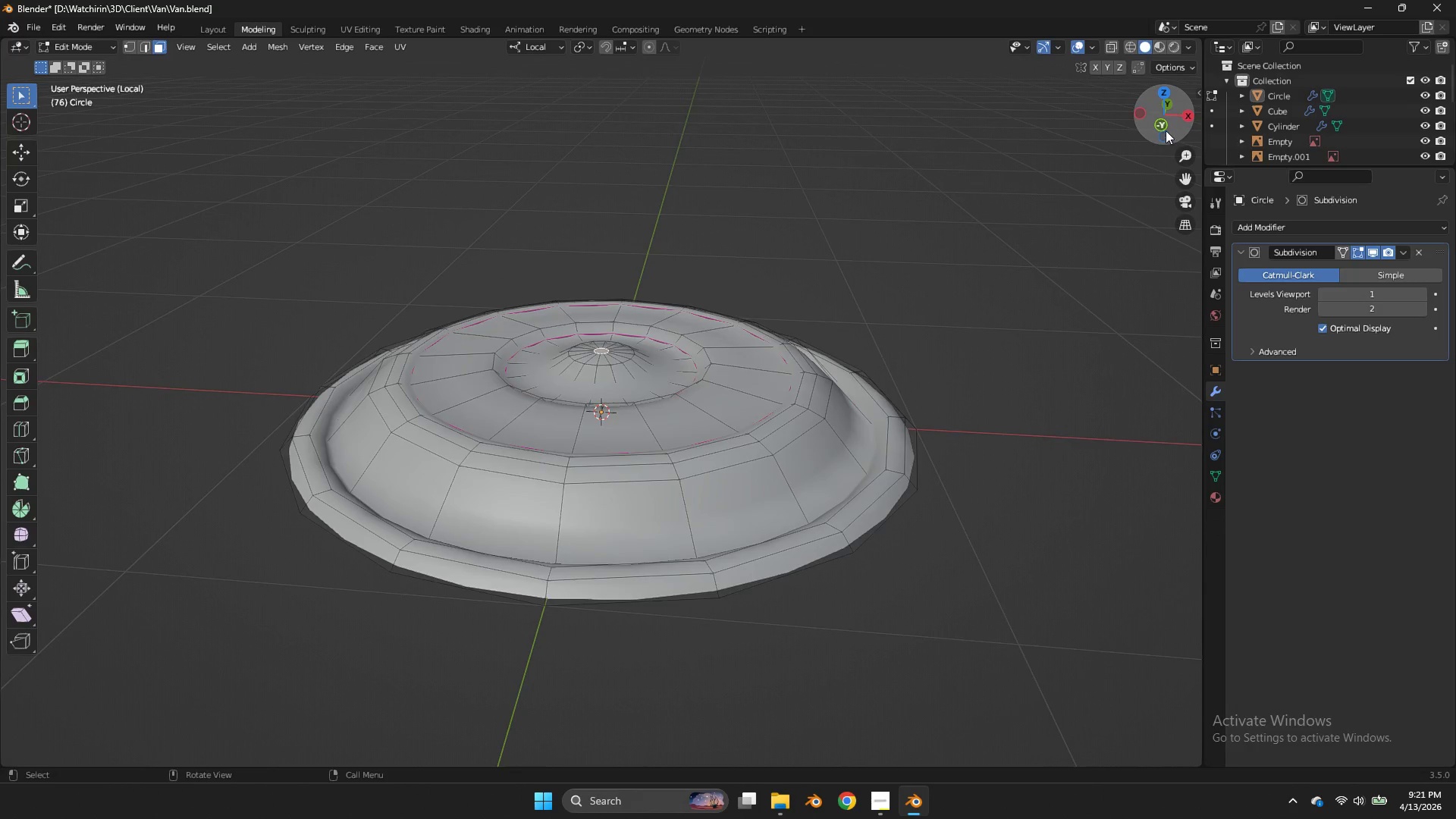 
left_click([1166, 130])
 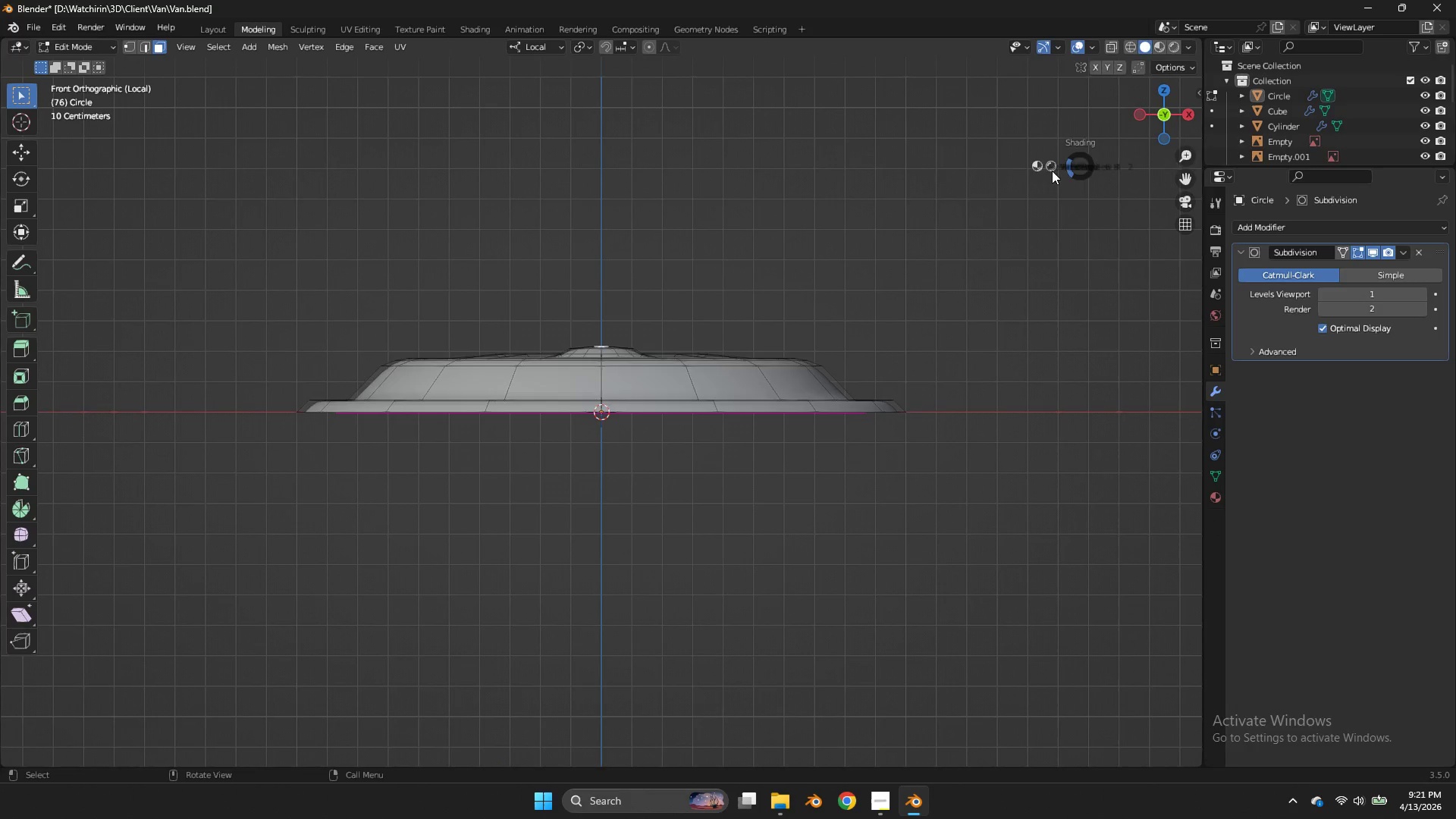 
type(zgzz)
 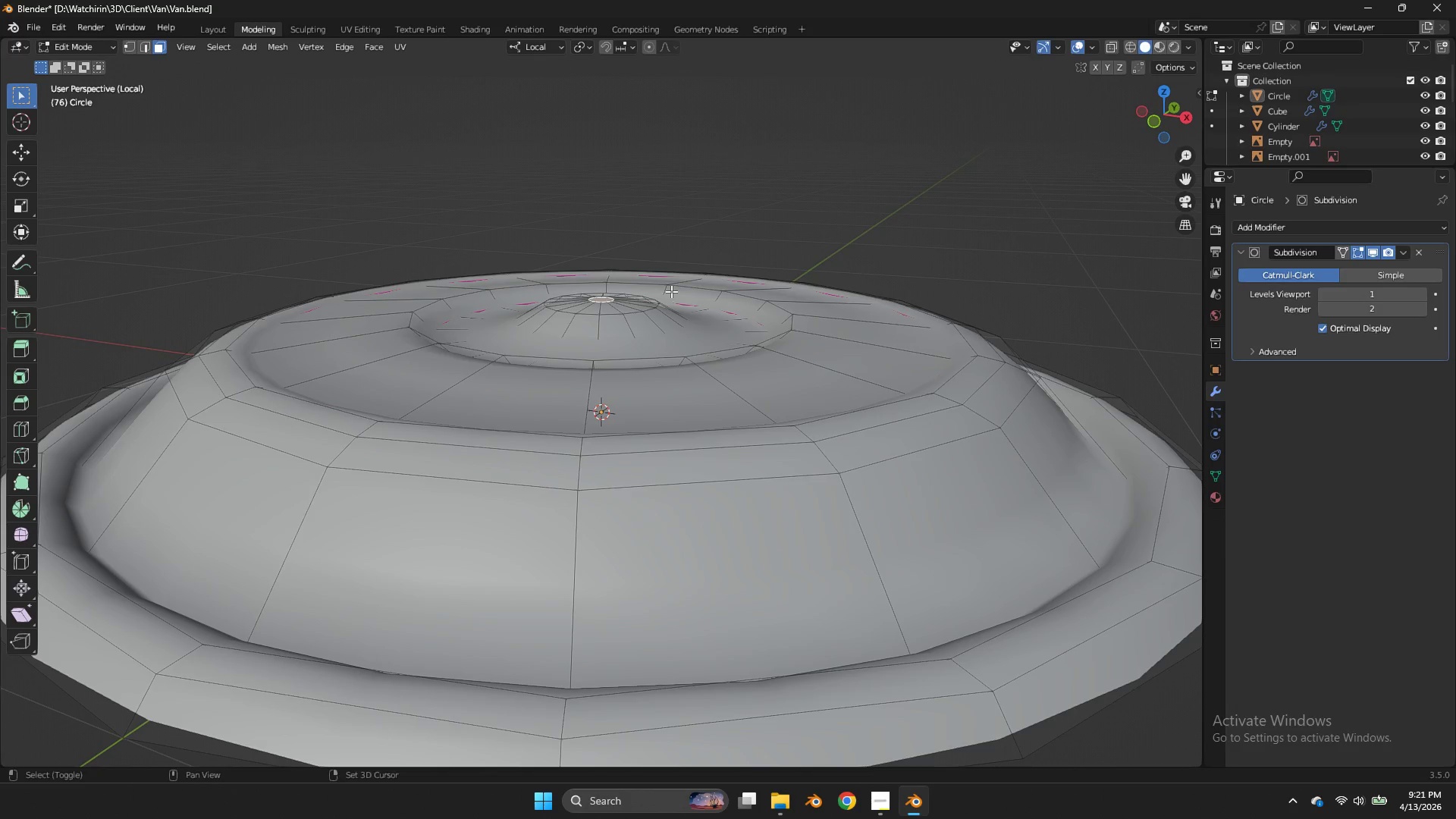 
left_click_drag(start_coordinate=[1158, 118], to_coordinate=[1109, 155])
 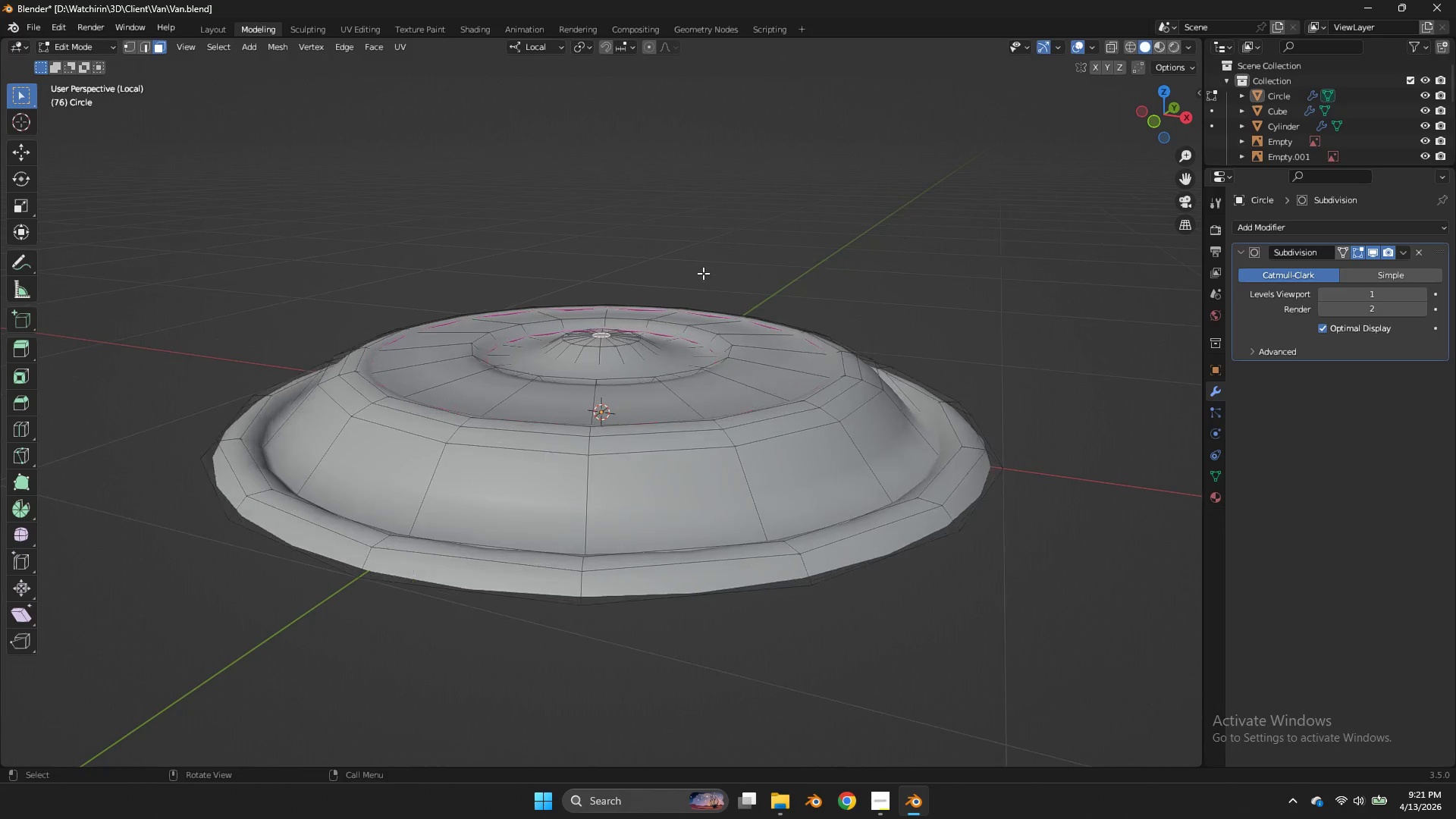 
hold_key(key=ShiftLeft, duration=1.48)
 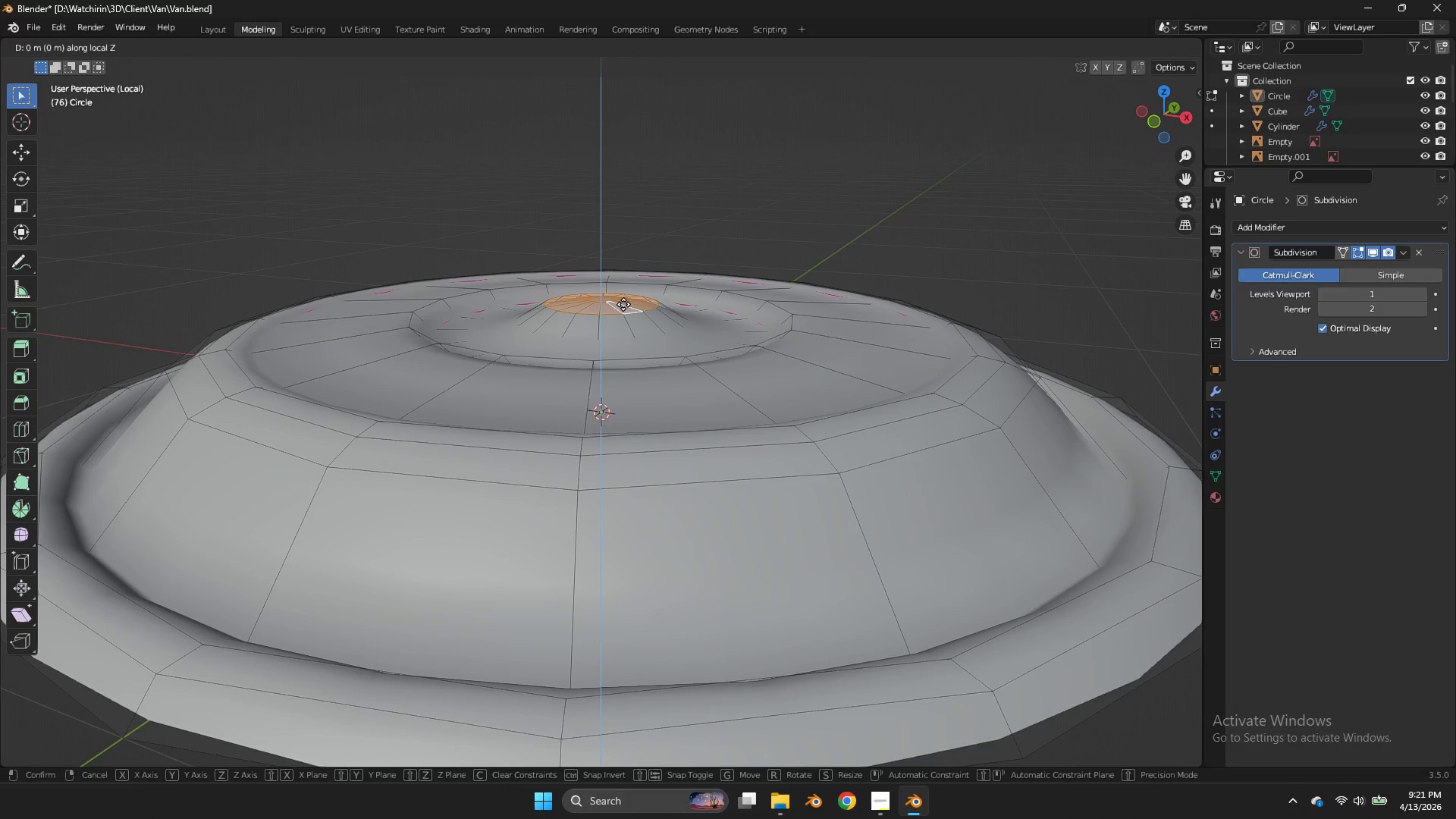 
hold_key(key=AltLeft, duration=1.38)
 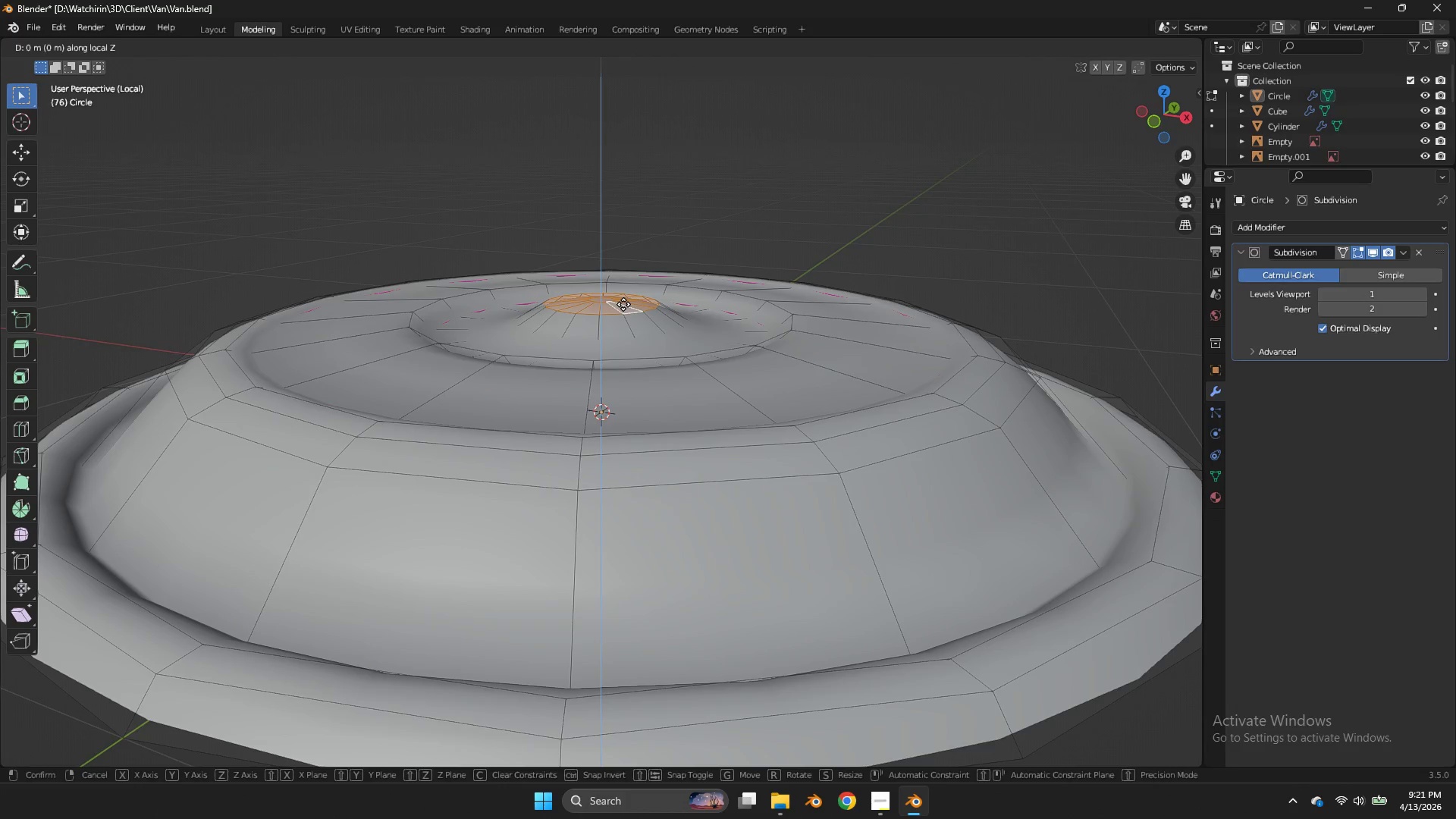 
scroll: coordinate [703, 273], scroll_direction: up, amount: 3.0
 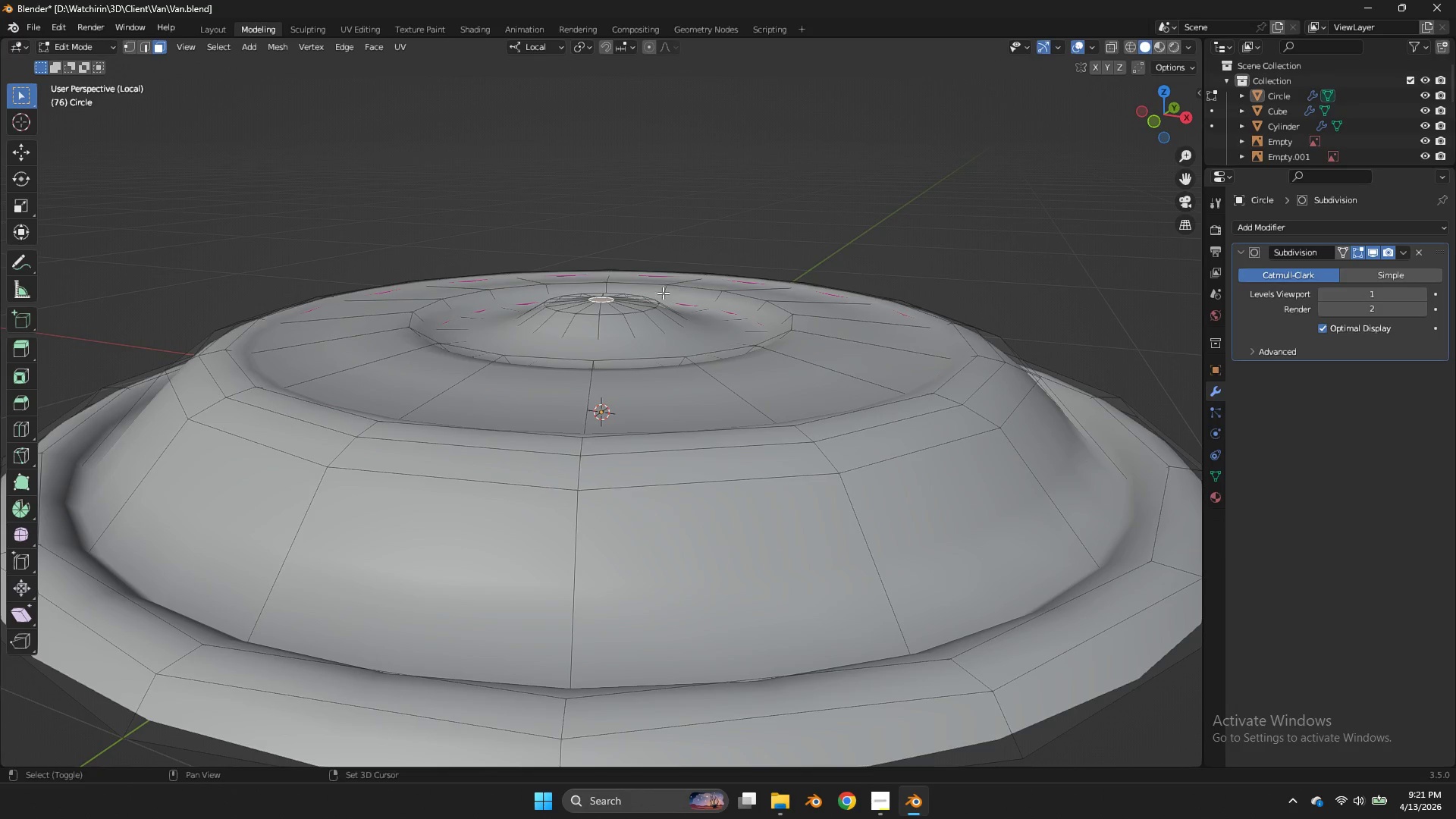 
double_click([620, 308])
 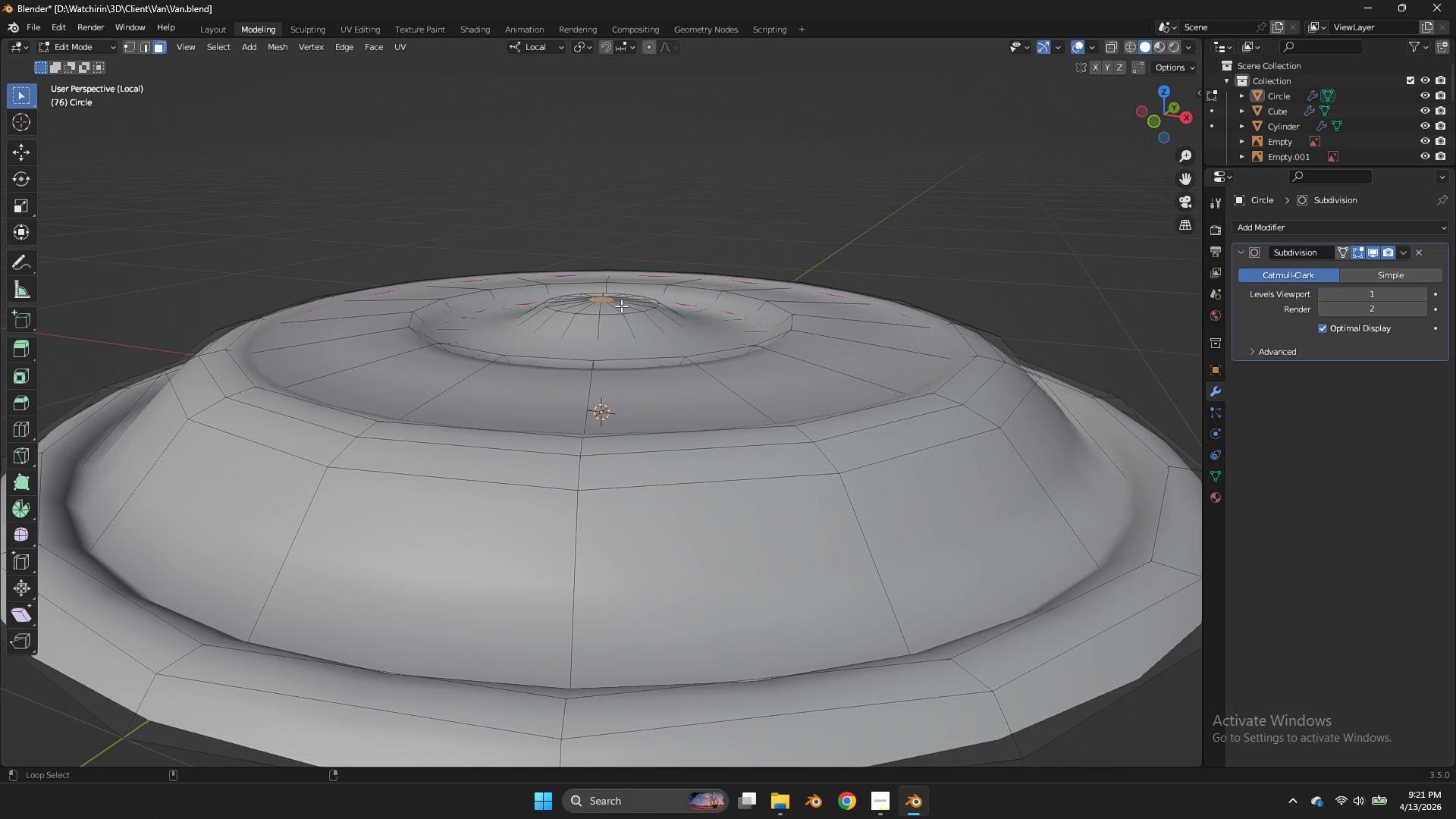 
triple_click([621, 306])
 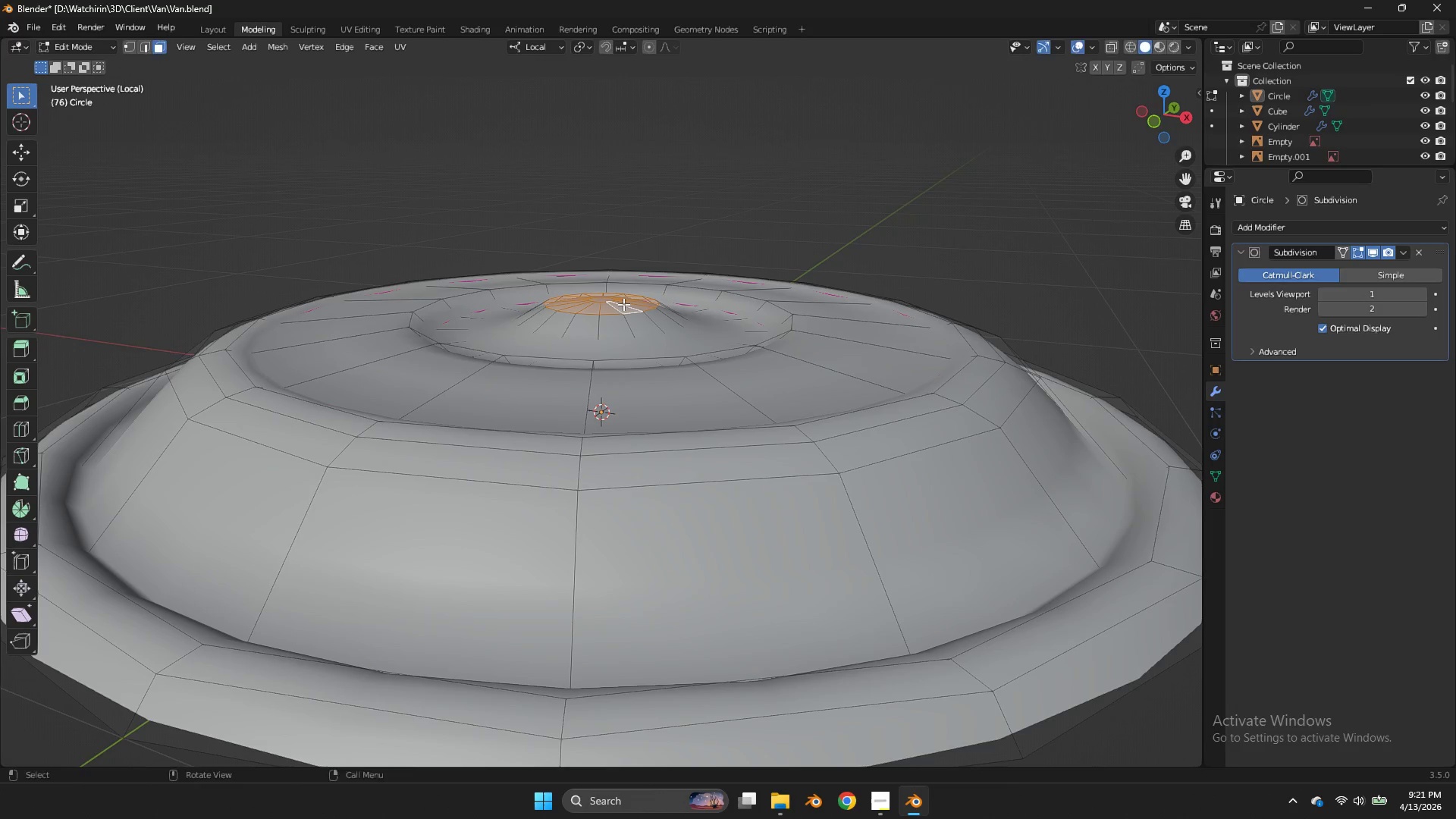 
type(gz)
 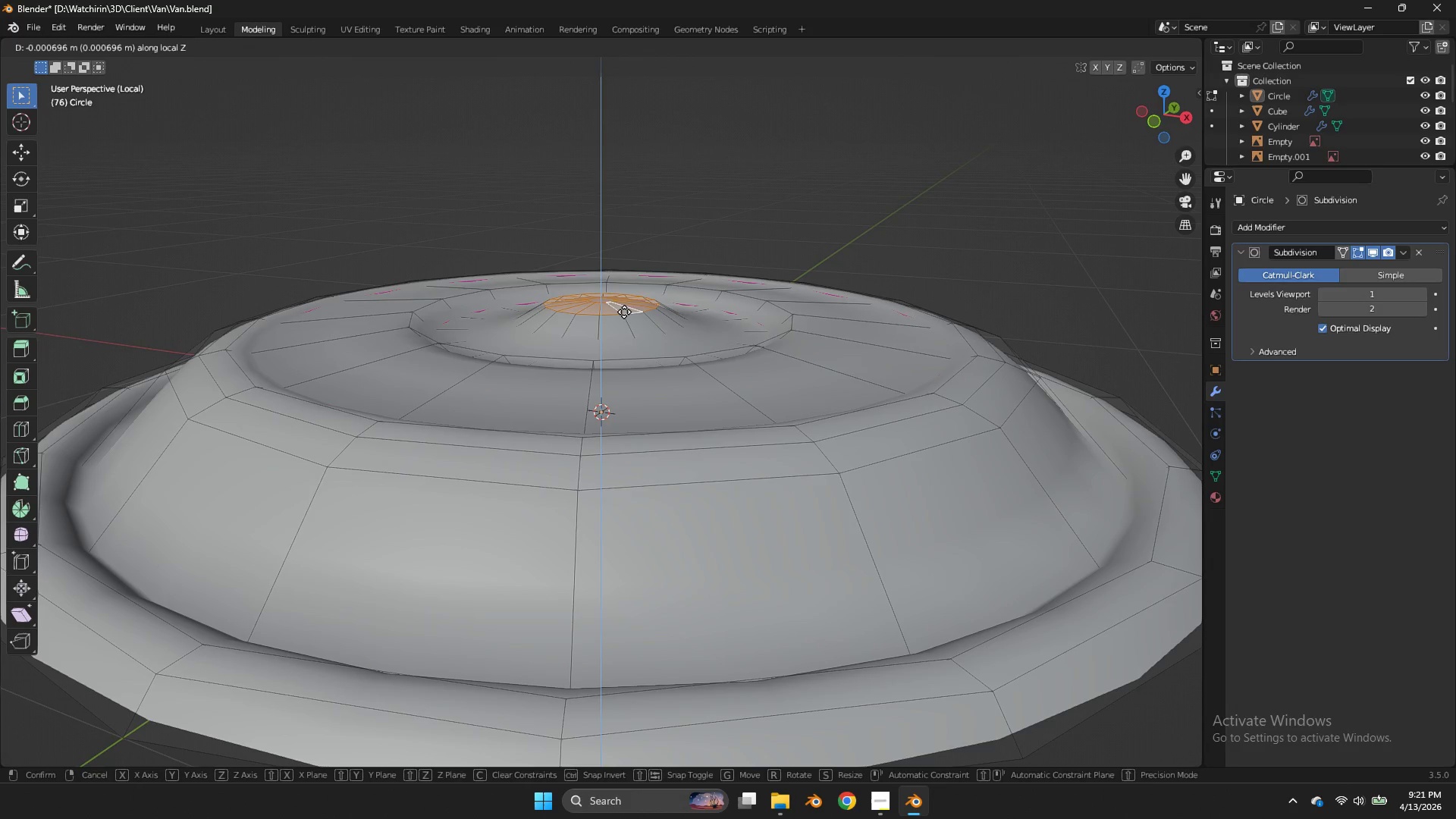 
hold_key(key=ShiftLeft, duration=0.81)
 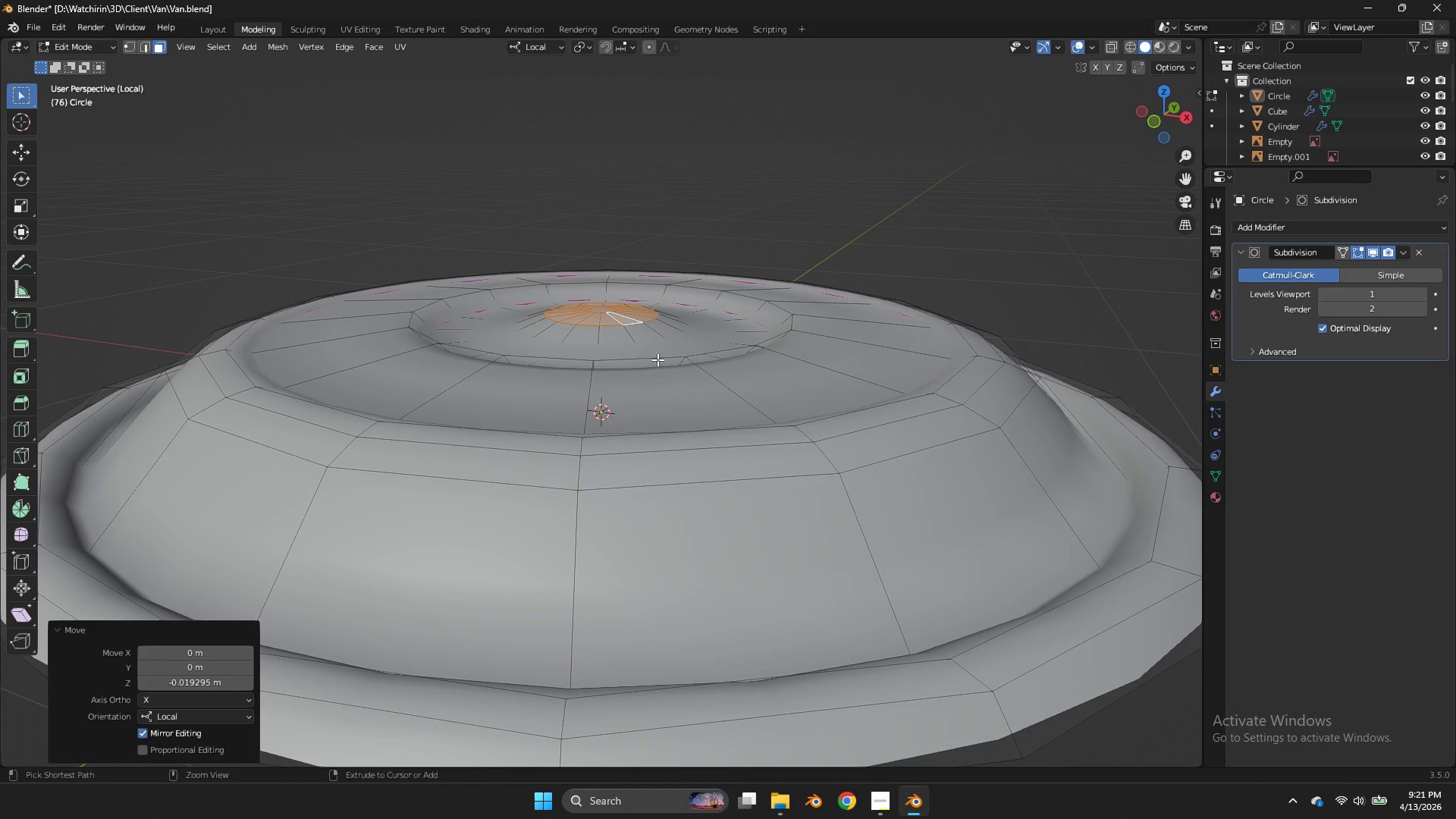 
key(Control+ControlLeft)
 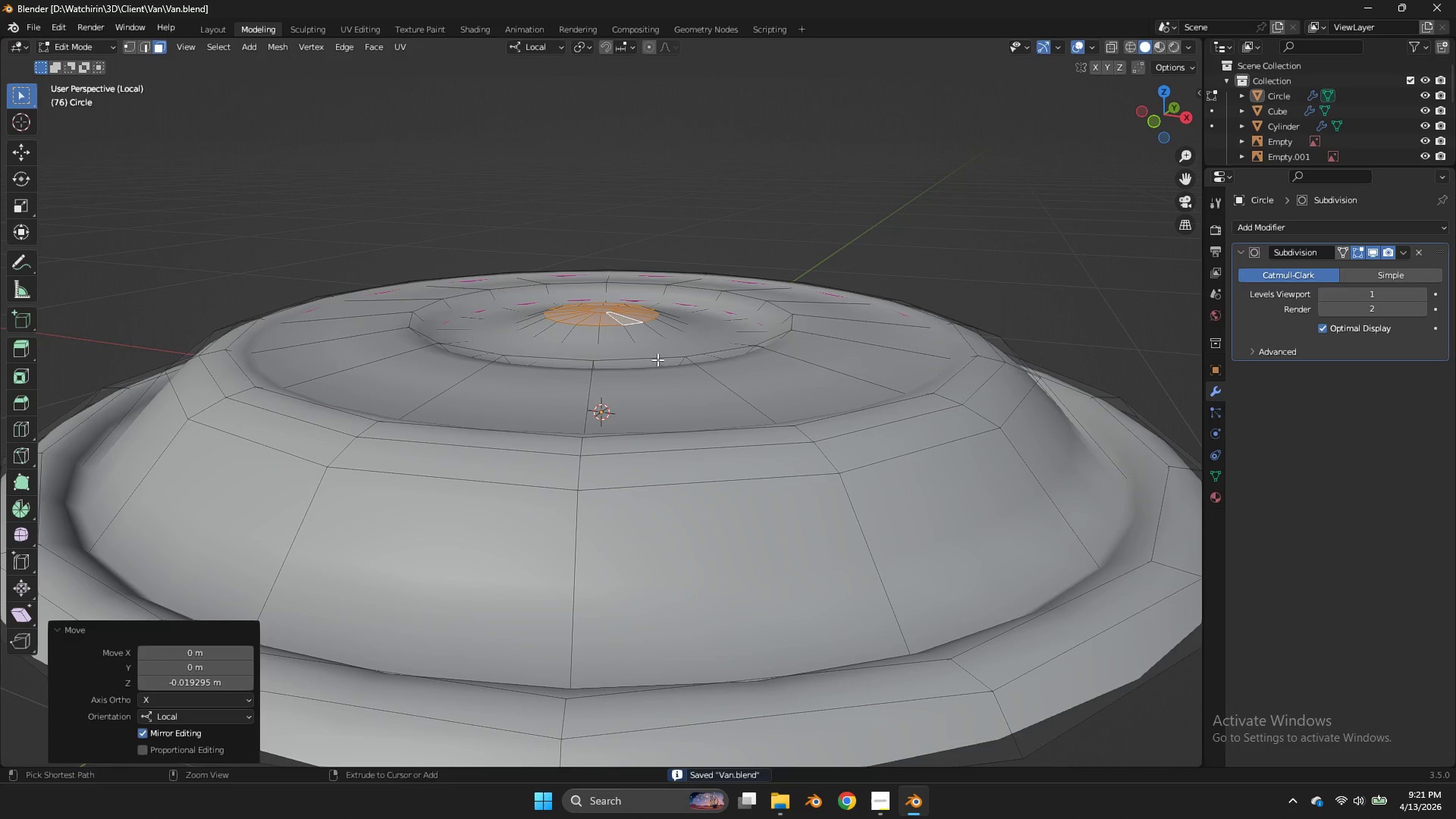 
key(Control+S)
 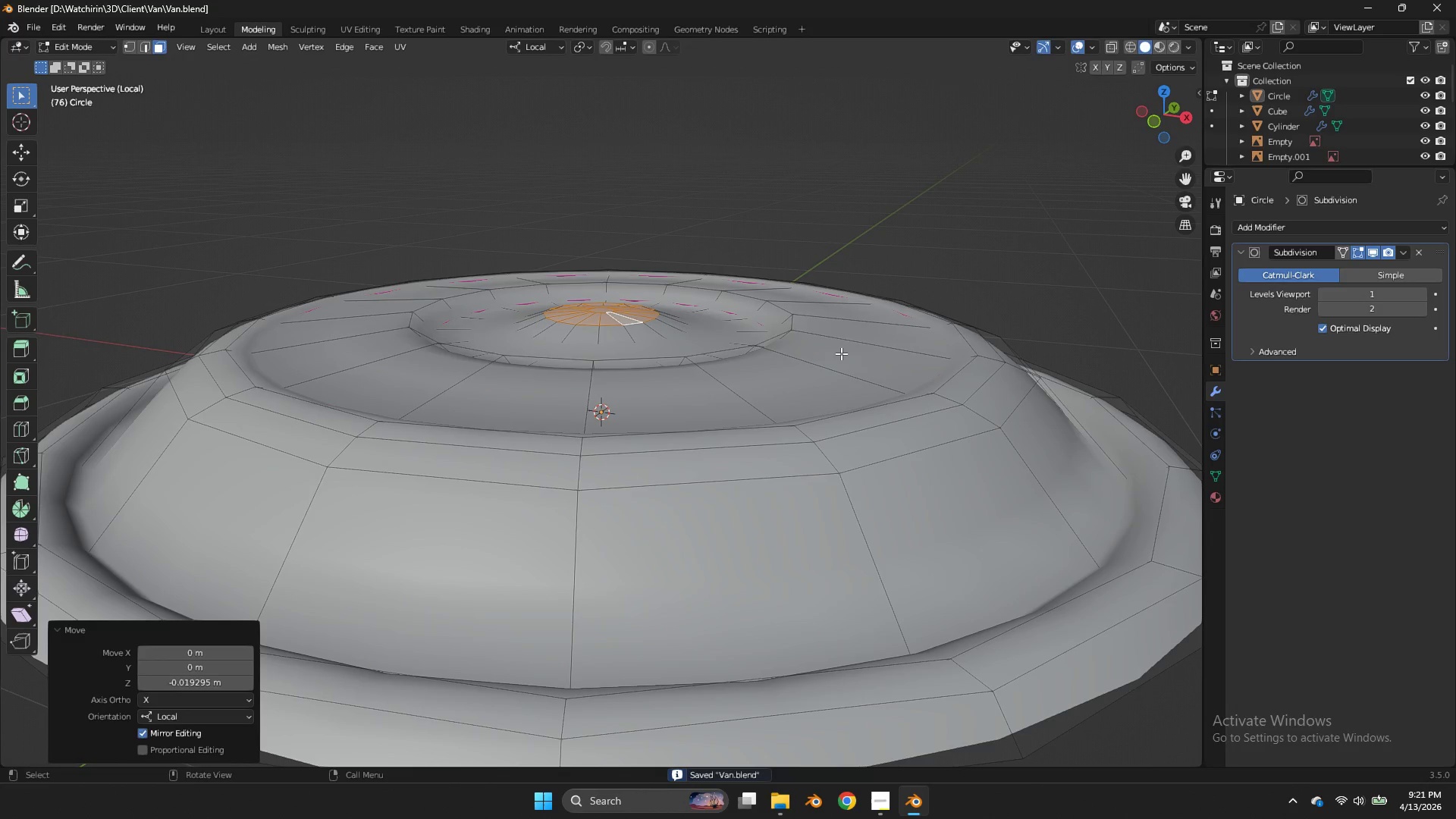 
key(Z)
 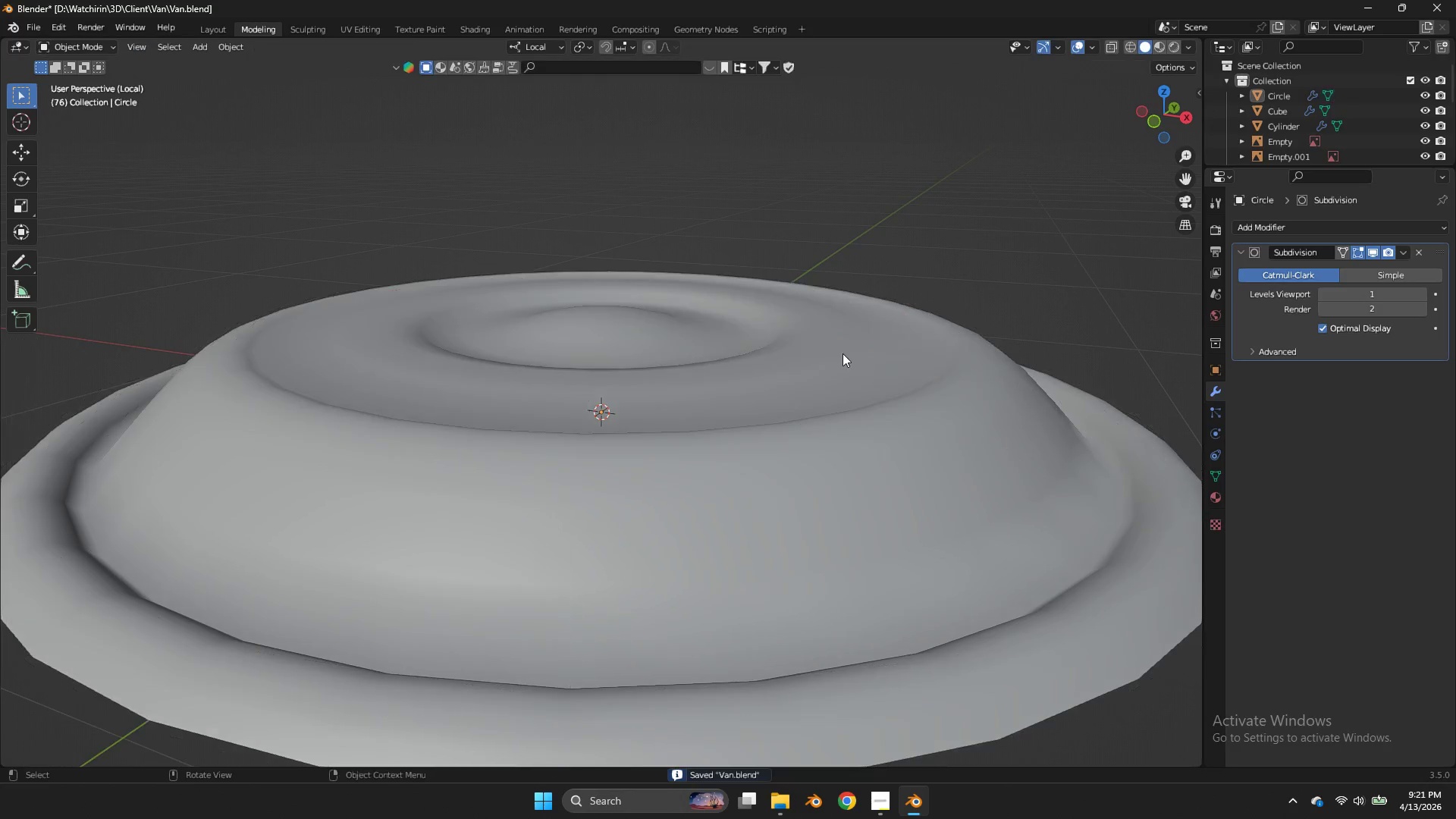 
key(Tab)
 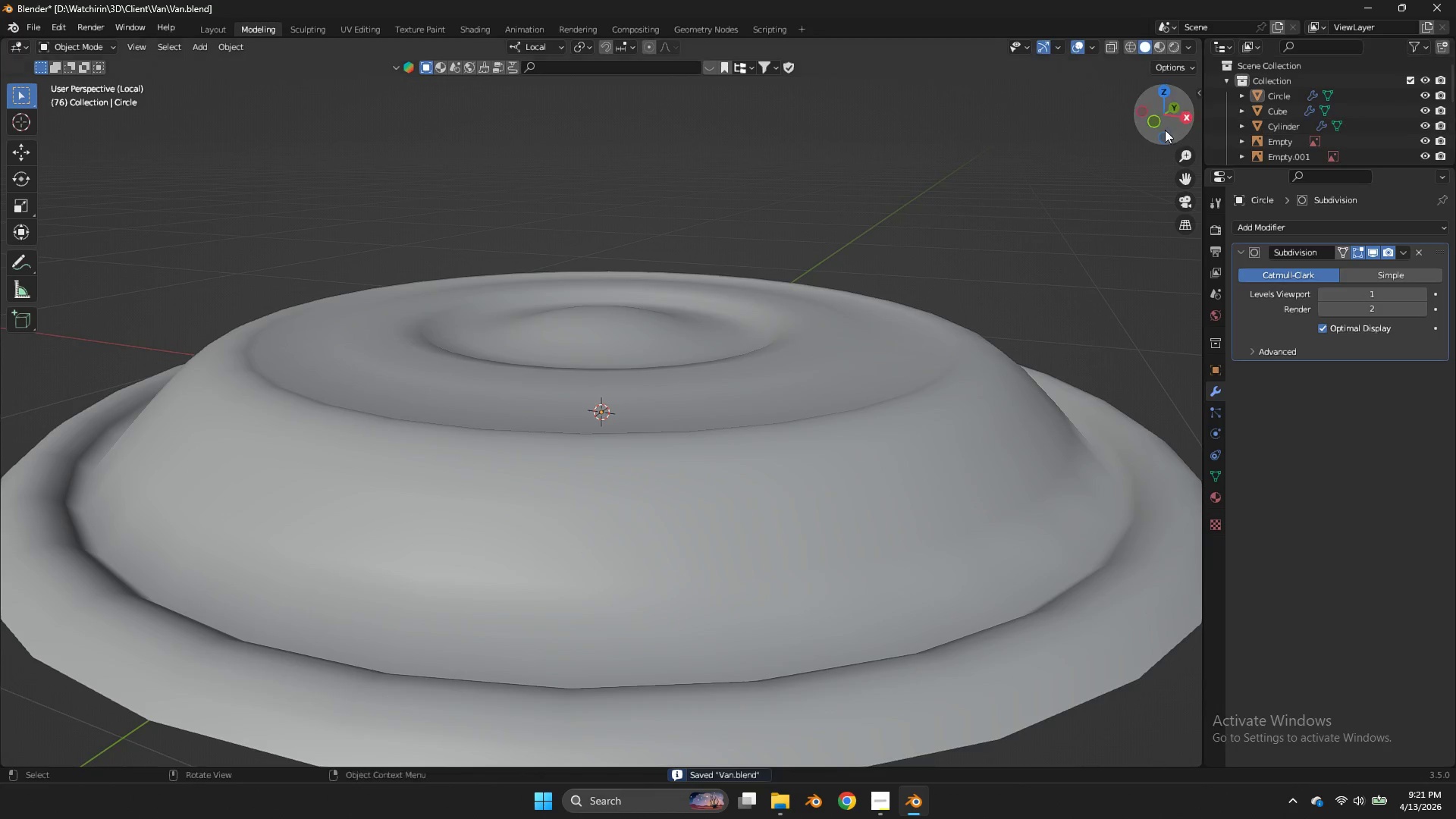 
left_click_drag(start_coordinate=[1163, 130], to_coordinate=[144, 121])
 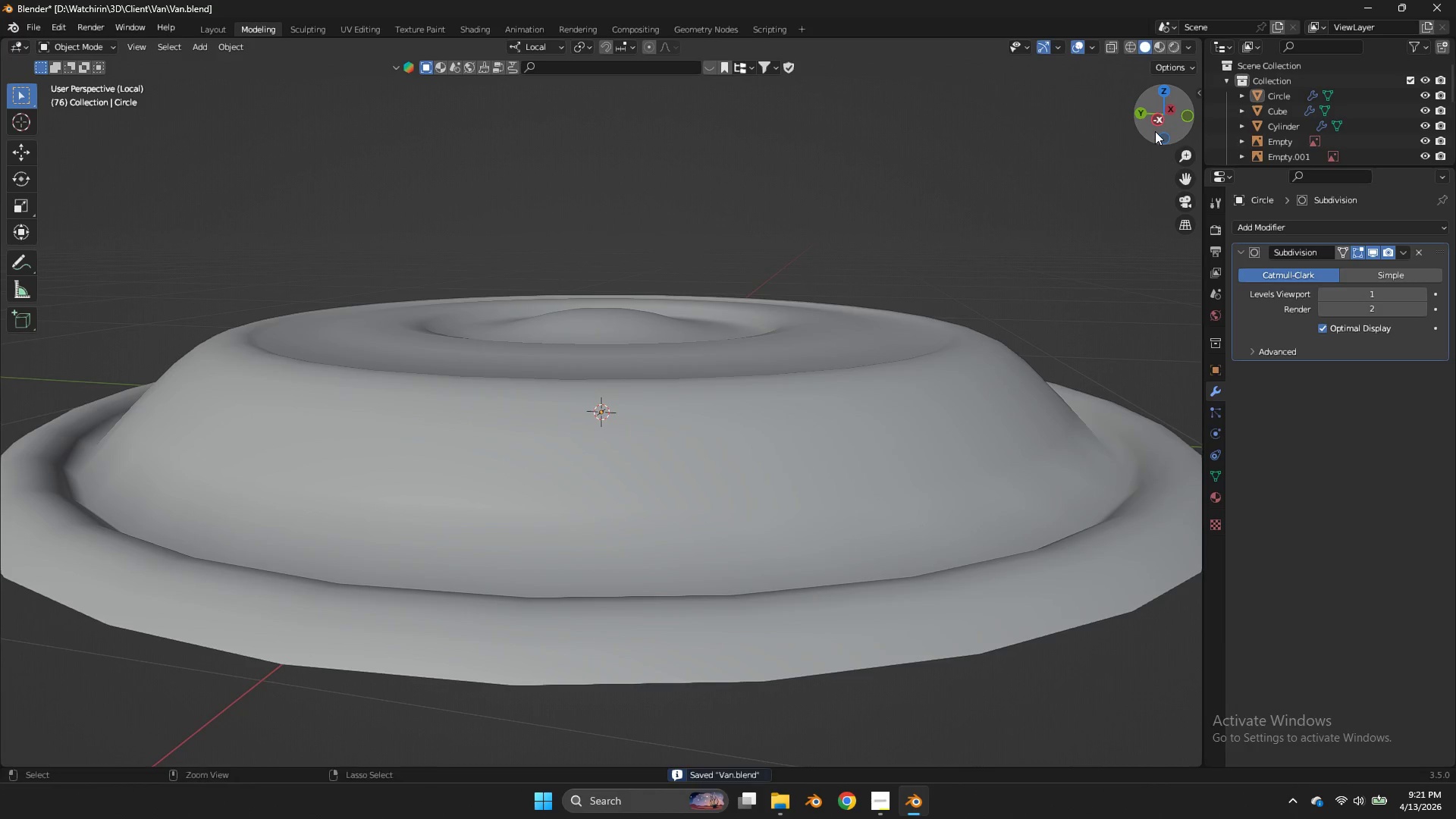 
key(Control+ControlLeft)
 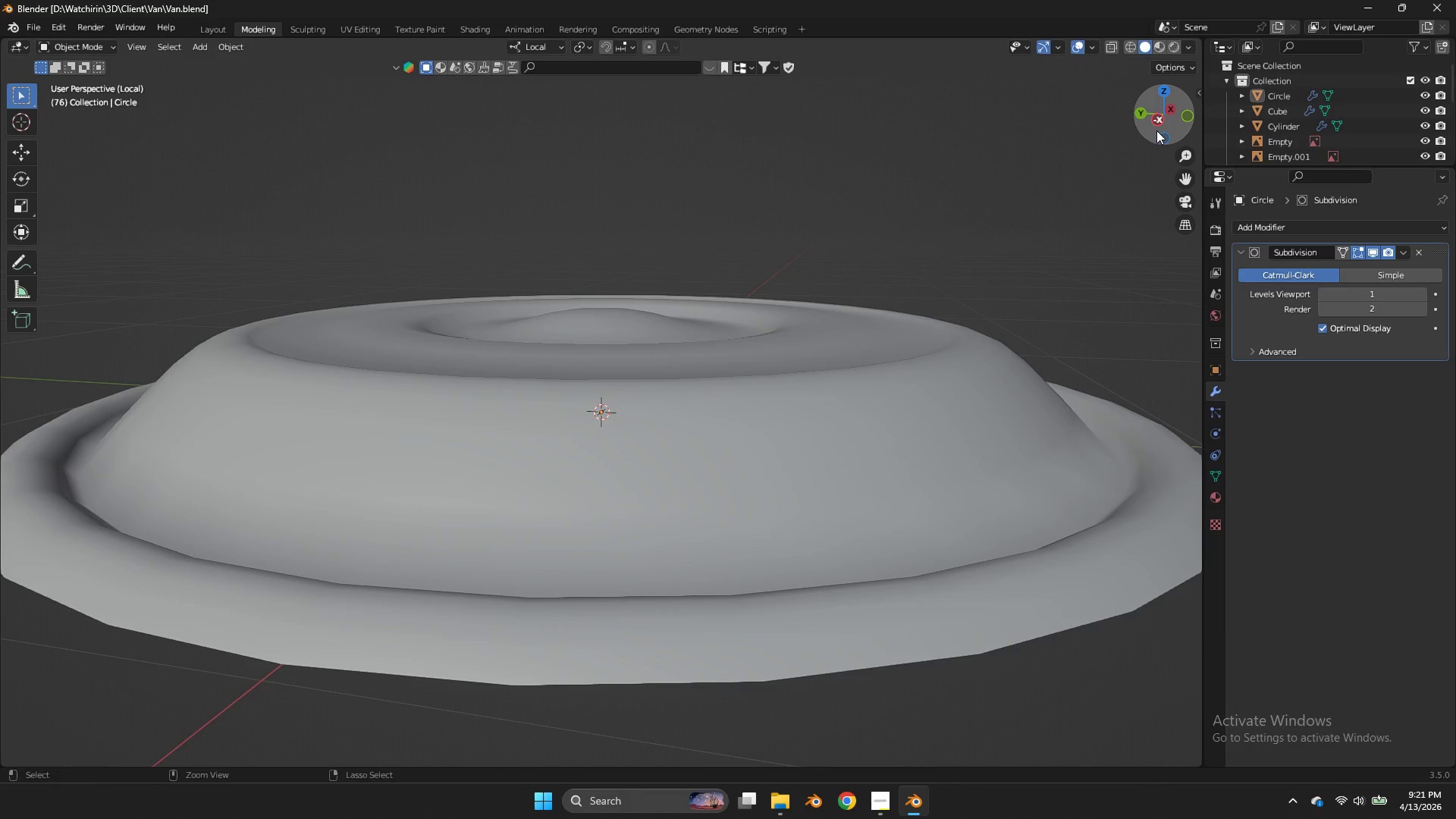 
key(Control+S)
 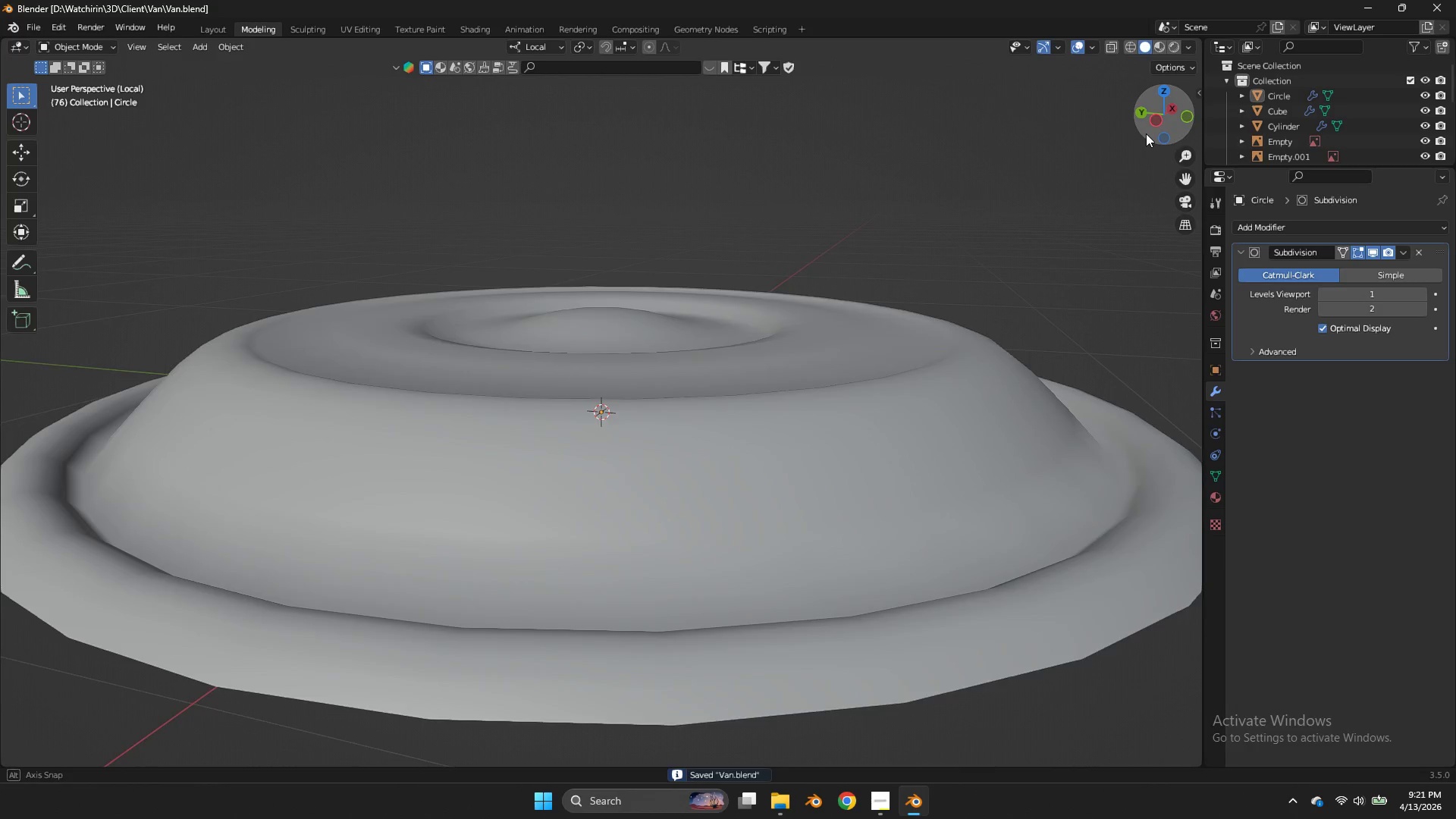 
left_click_drag(start_coordinate=[1157, 129], to_coordinate=[1003, 177])
 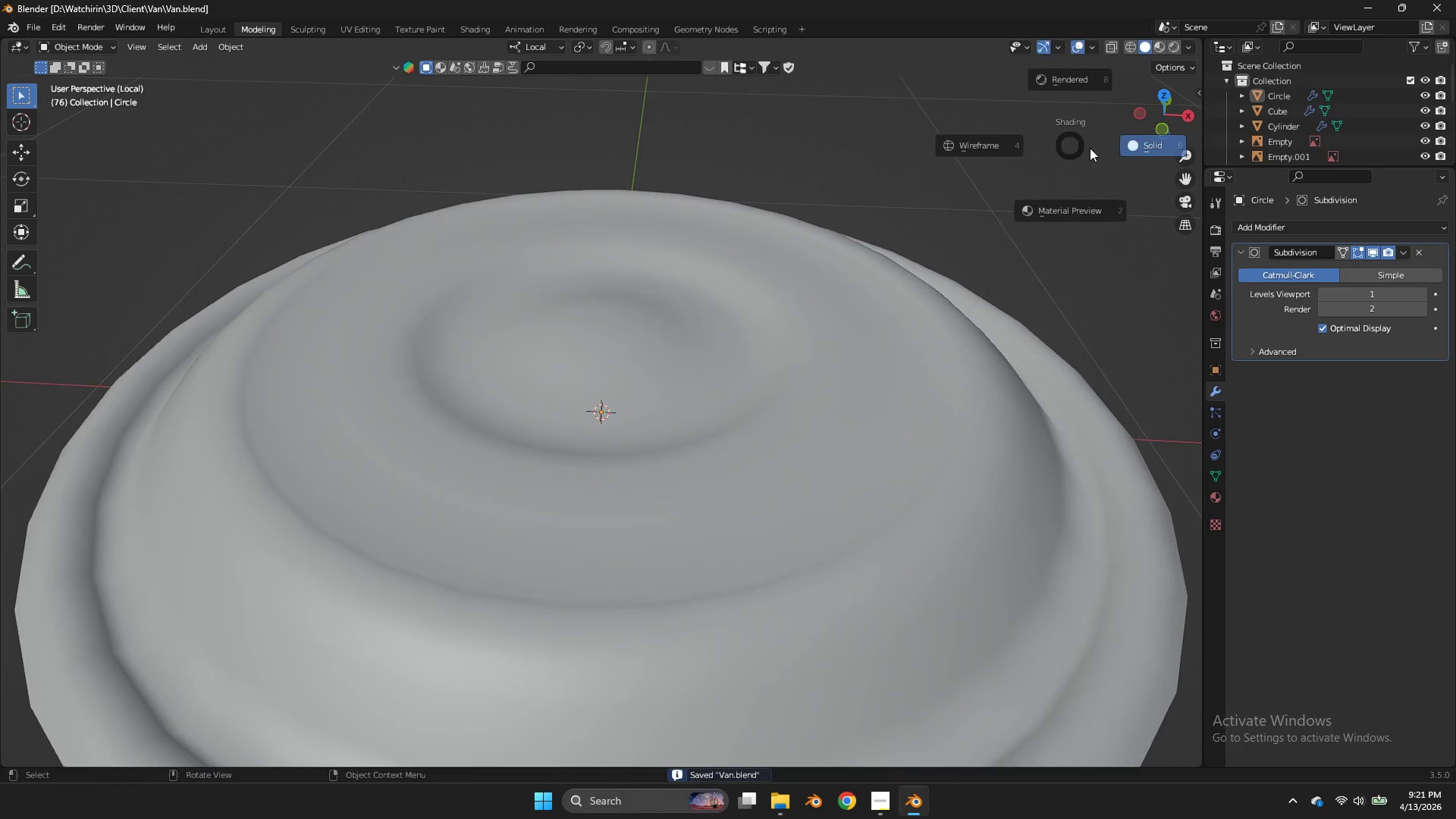 
key(Z)
 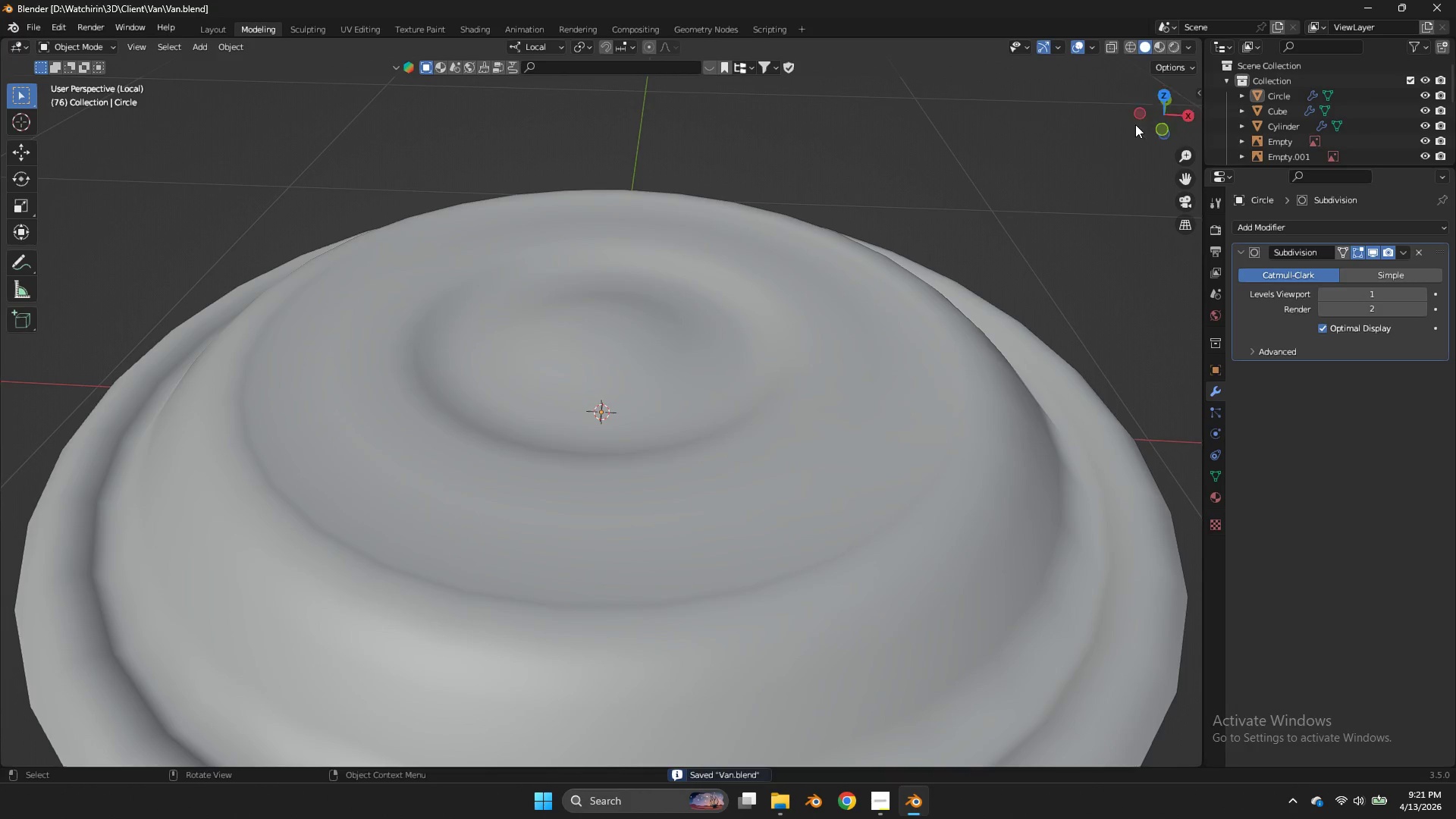 
double_click([1140, 124])
 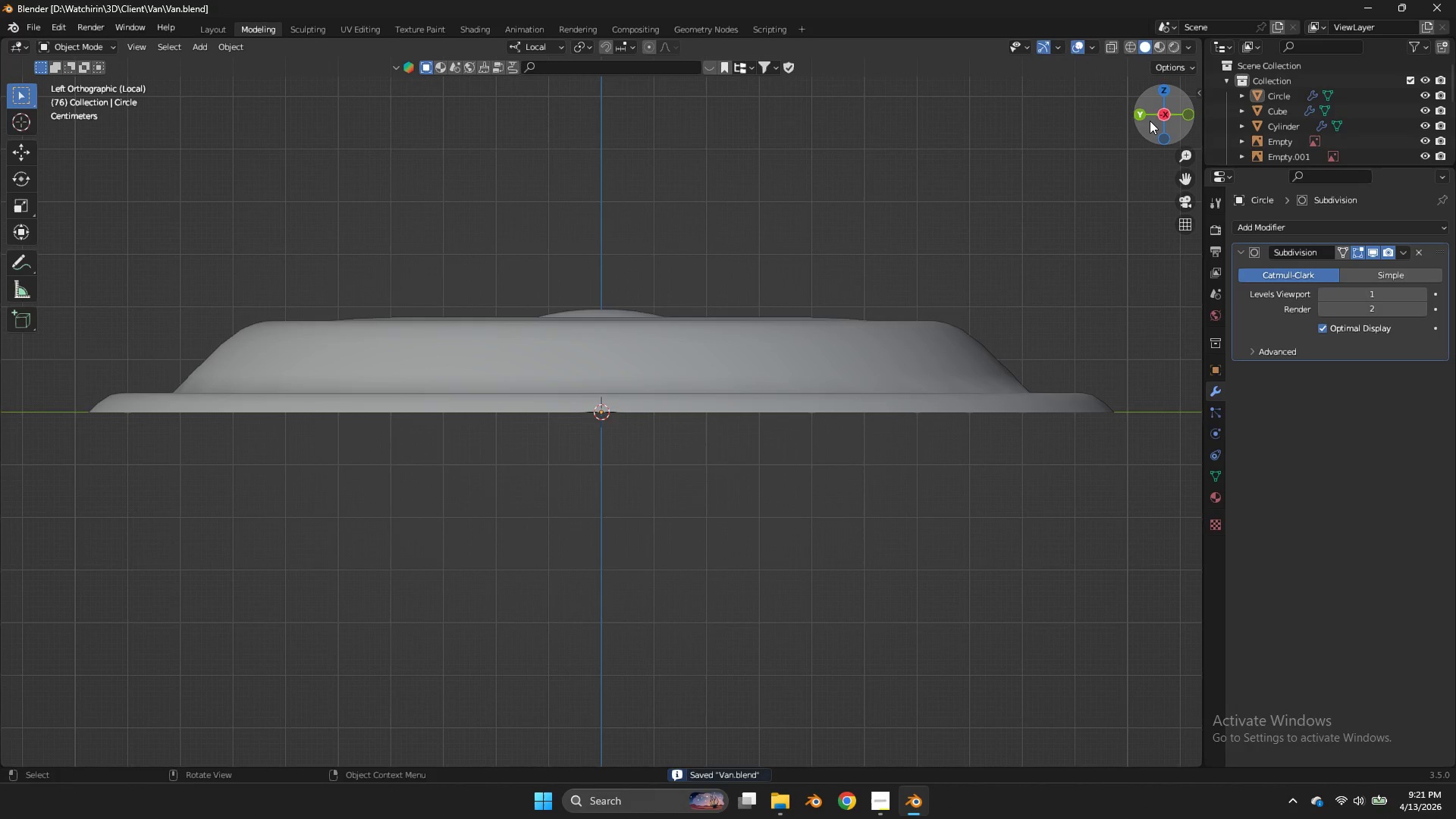 
left_click_drag(start_coordinate=[1140, 124], to_coordinate=[1176, 107])
 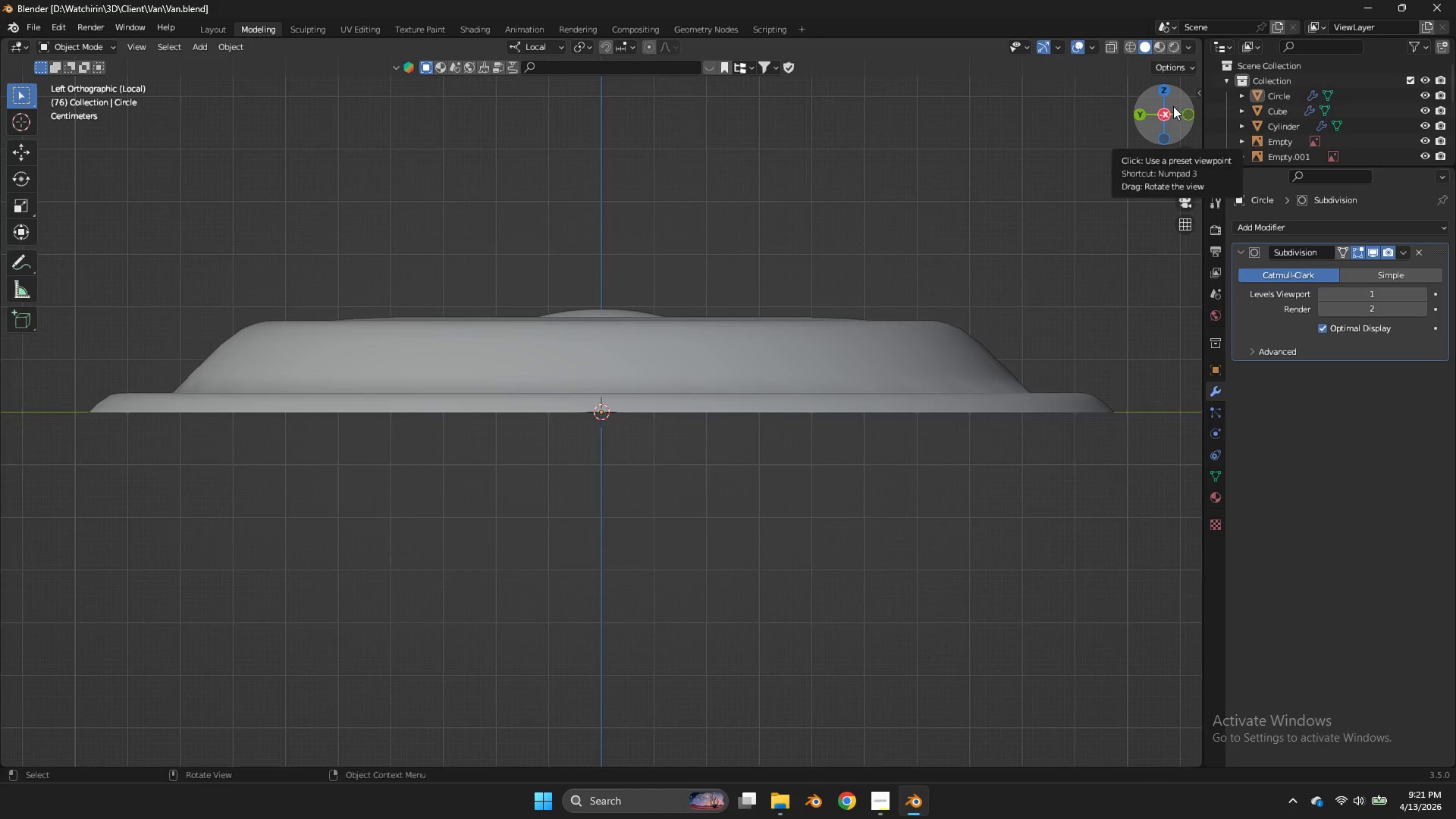 
left_click_drag(start_coordinate=[1173, 106], to_coordinate=[1183, 166])
 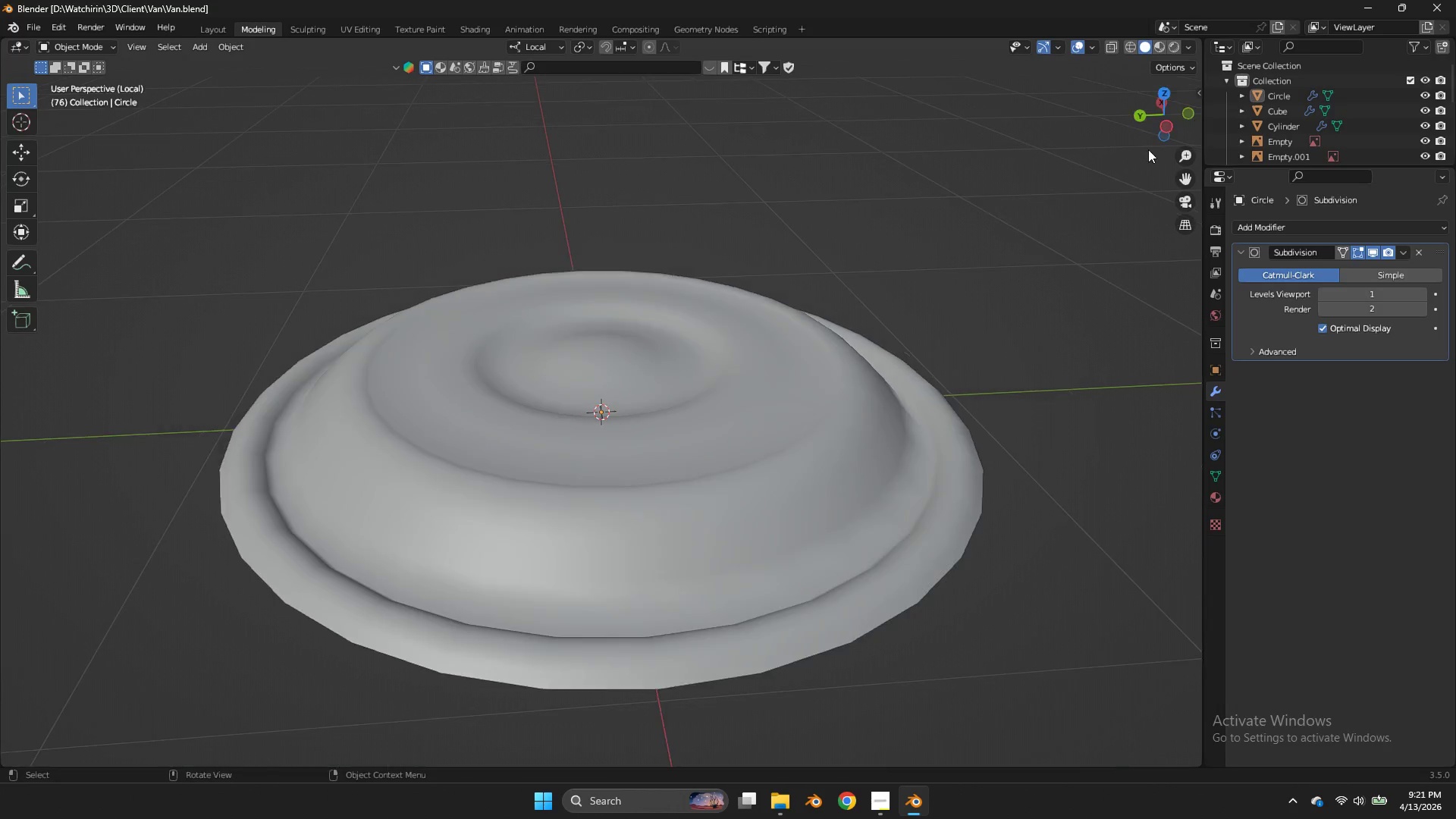 
key(Tab)
 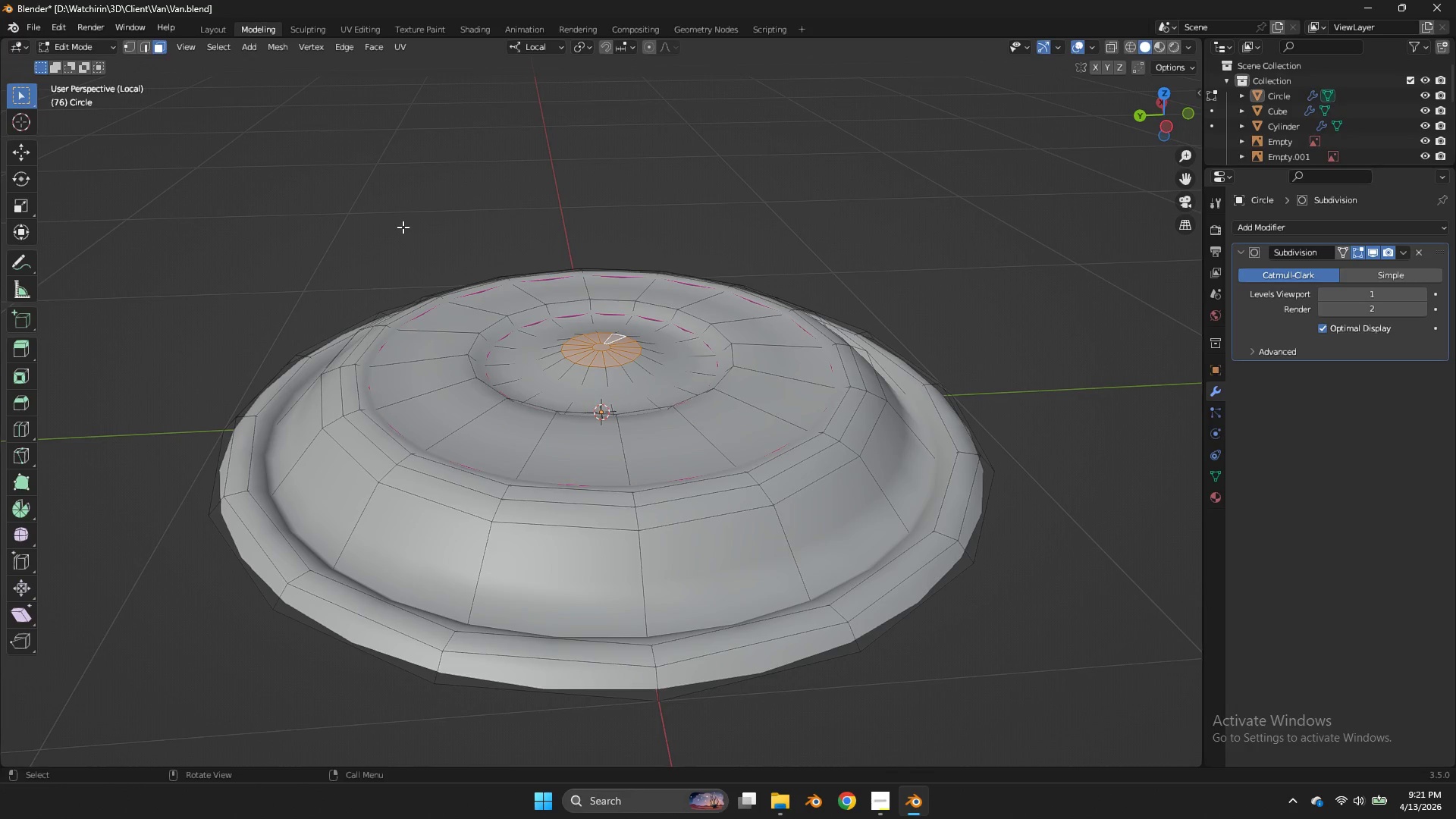 
scroll: coordinate [1167, 124], scroll_direction: down, amount: 2.0
 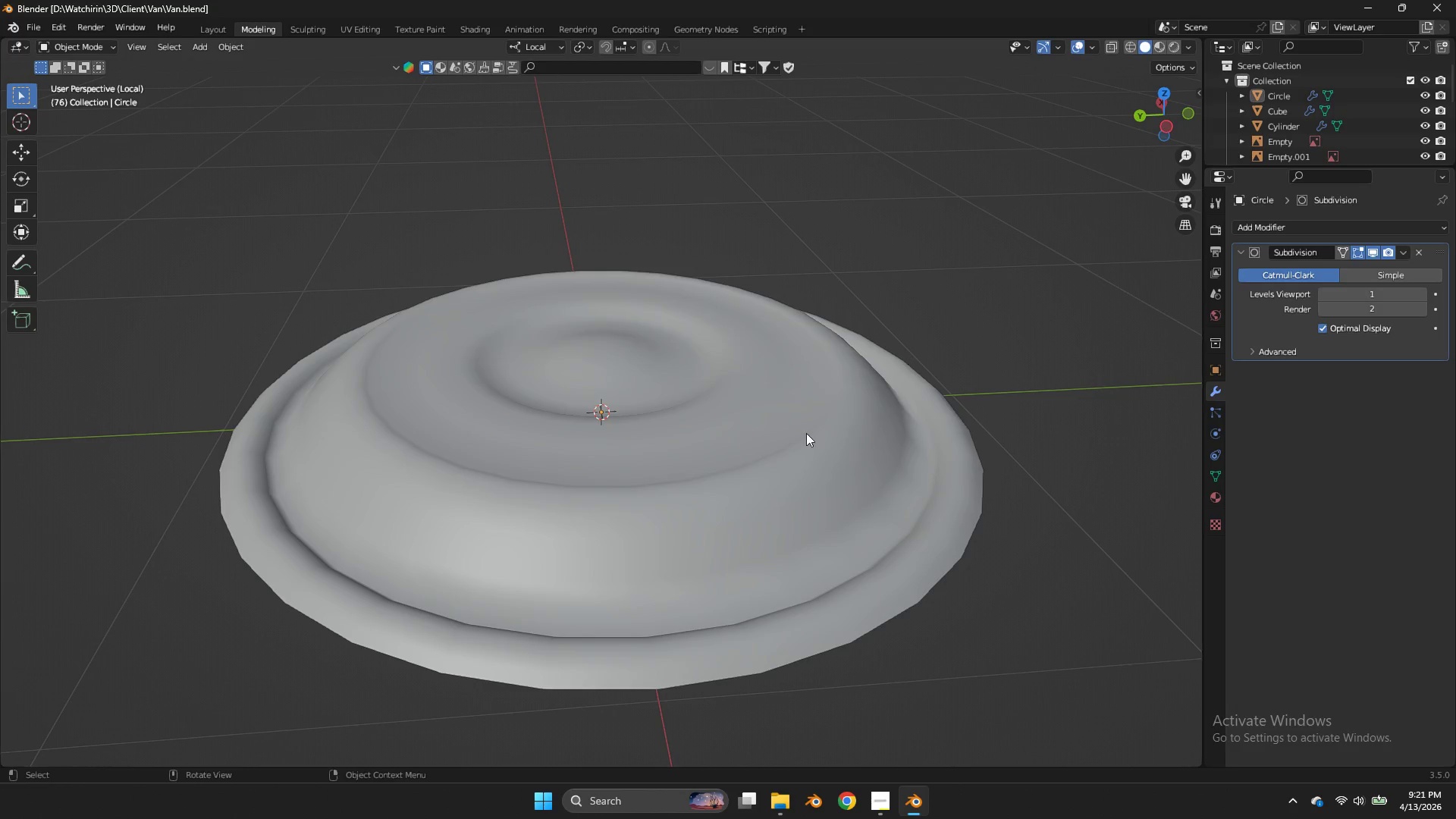 
hold_key(key=AltLeft, duration=0.77)
 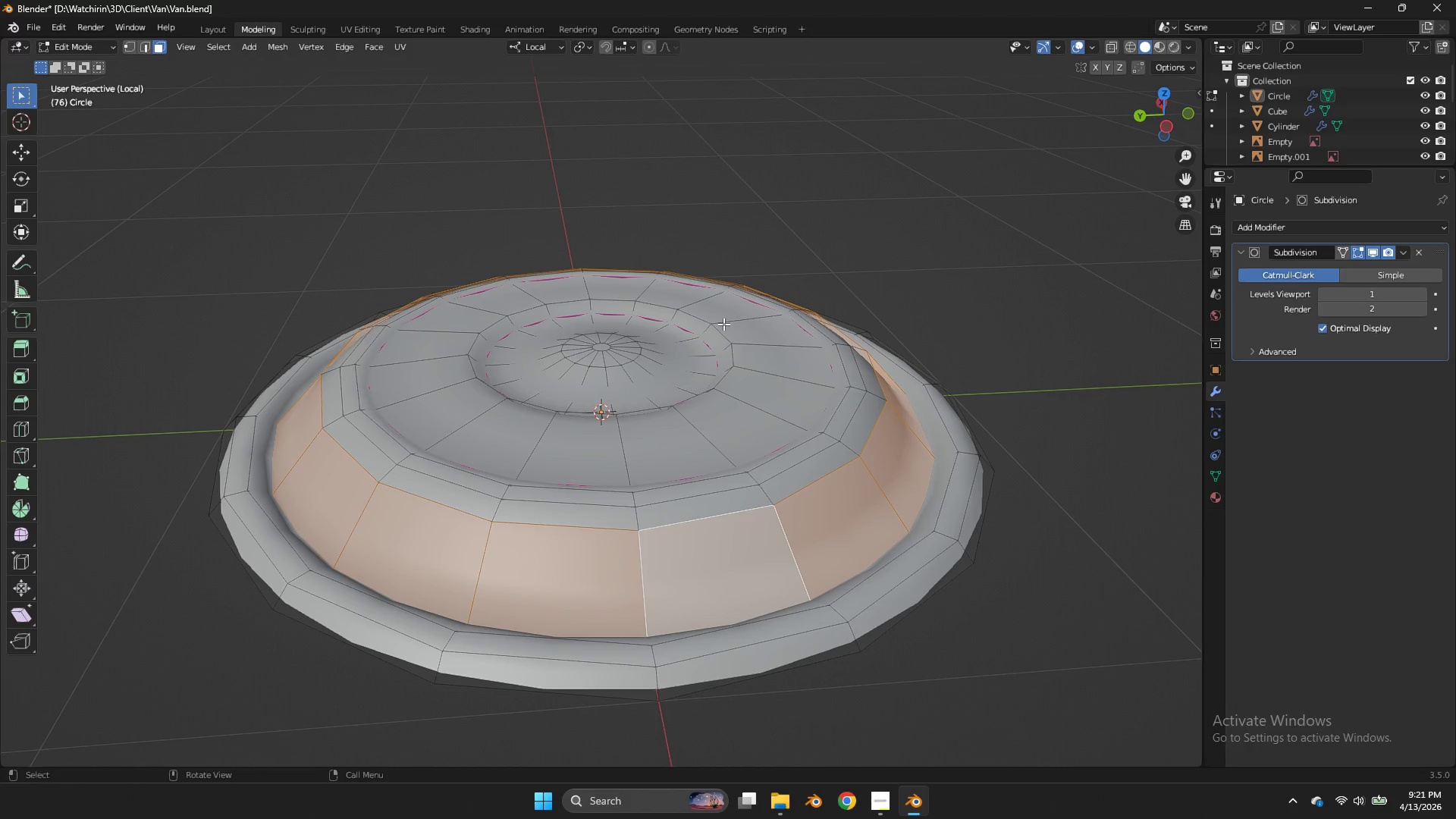 
key(Alt+AltLeft)
 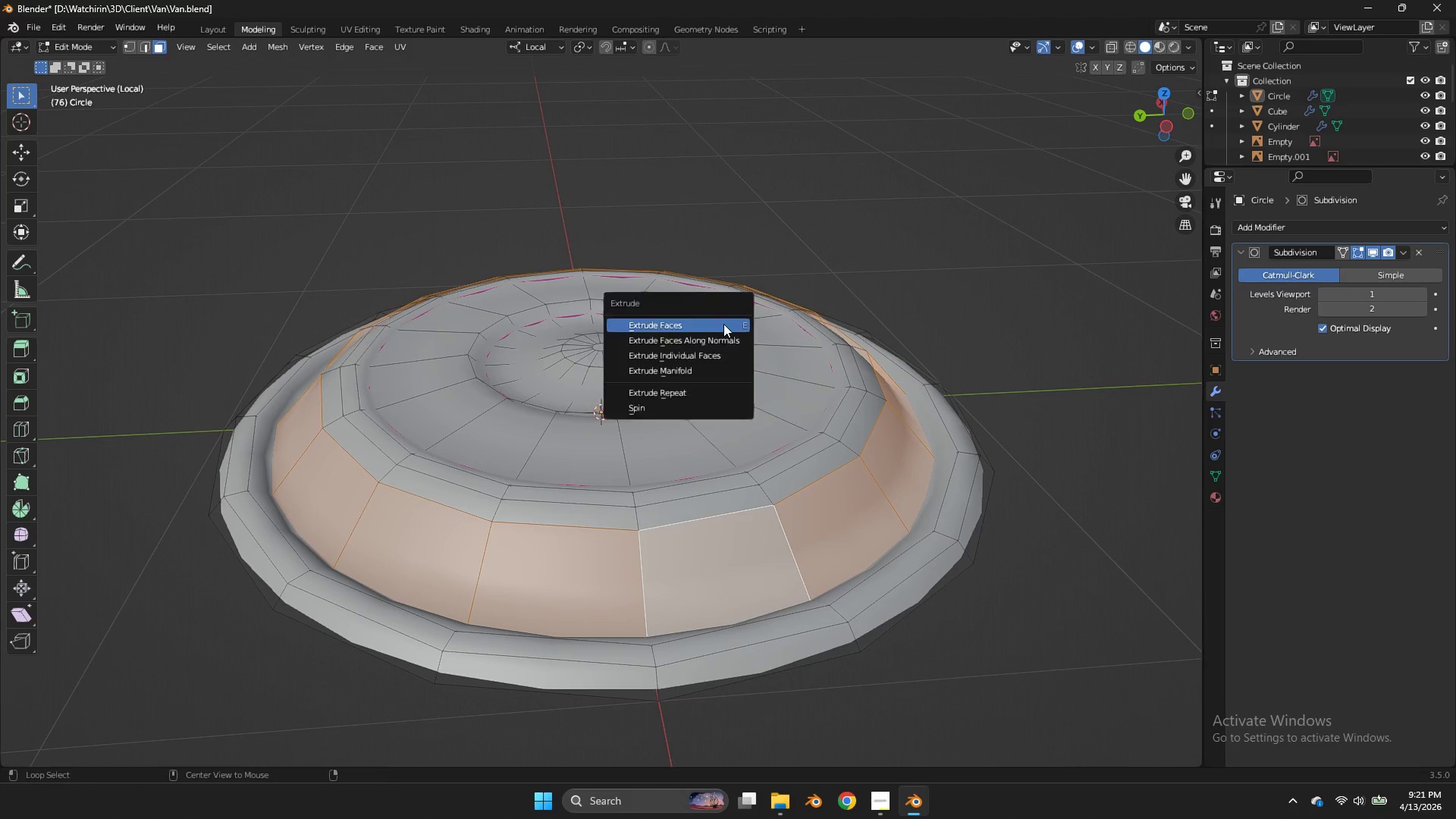 
key(Alt+E)
 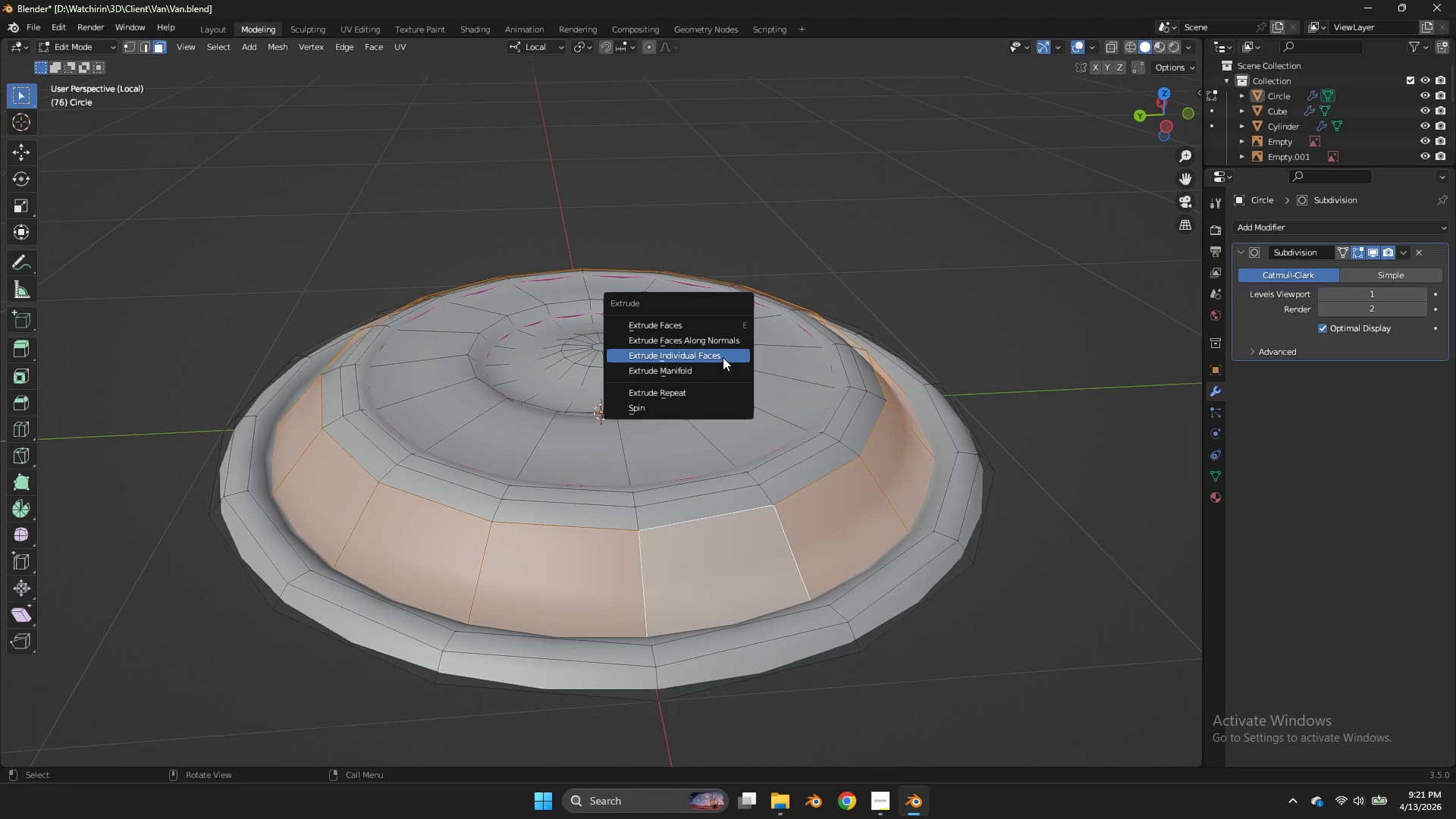 
left_click([723, 357])
 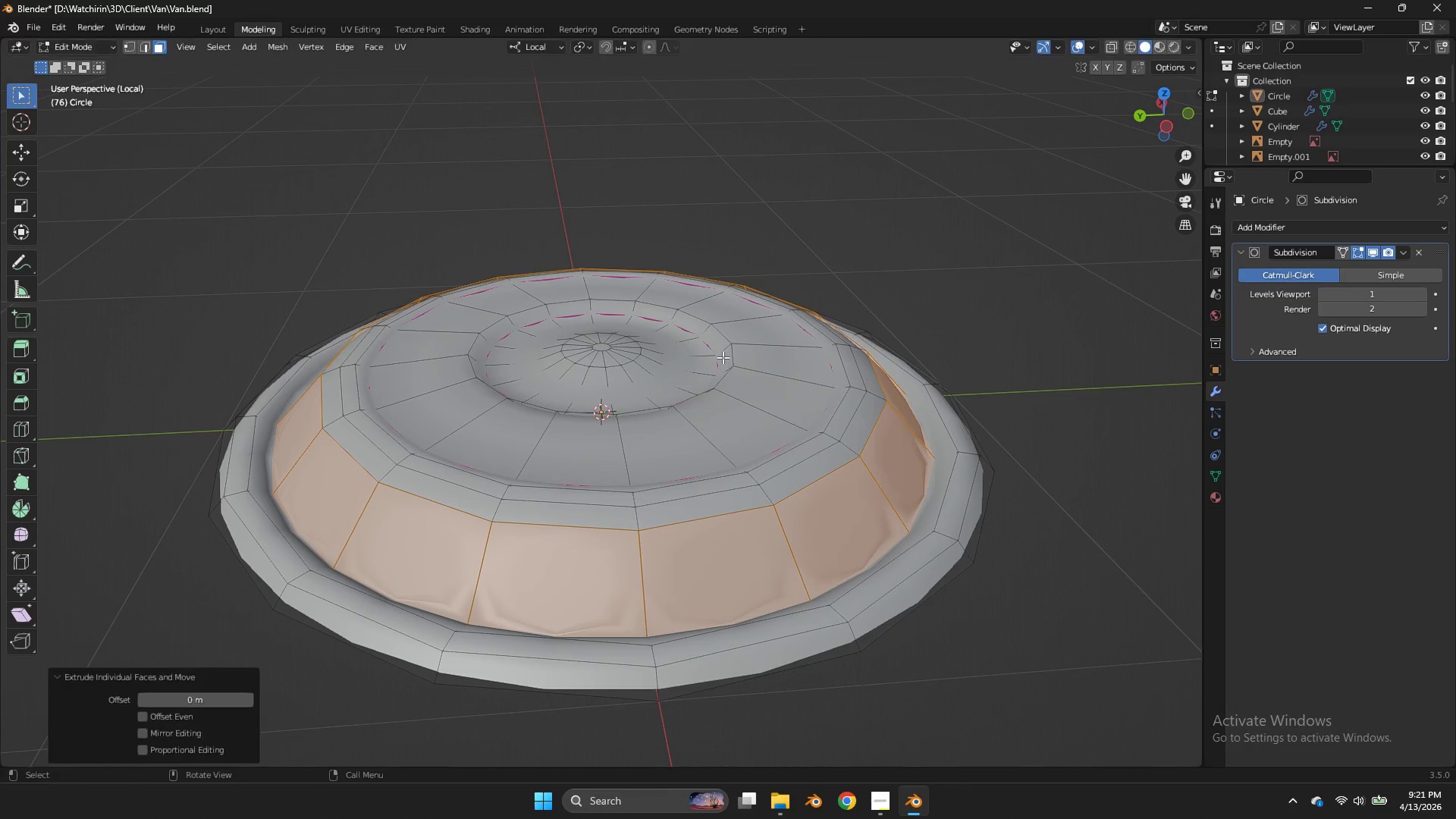 
right_click([723, 357])
 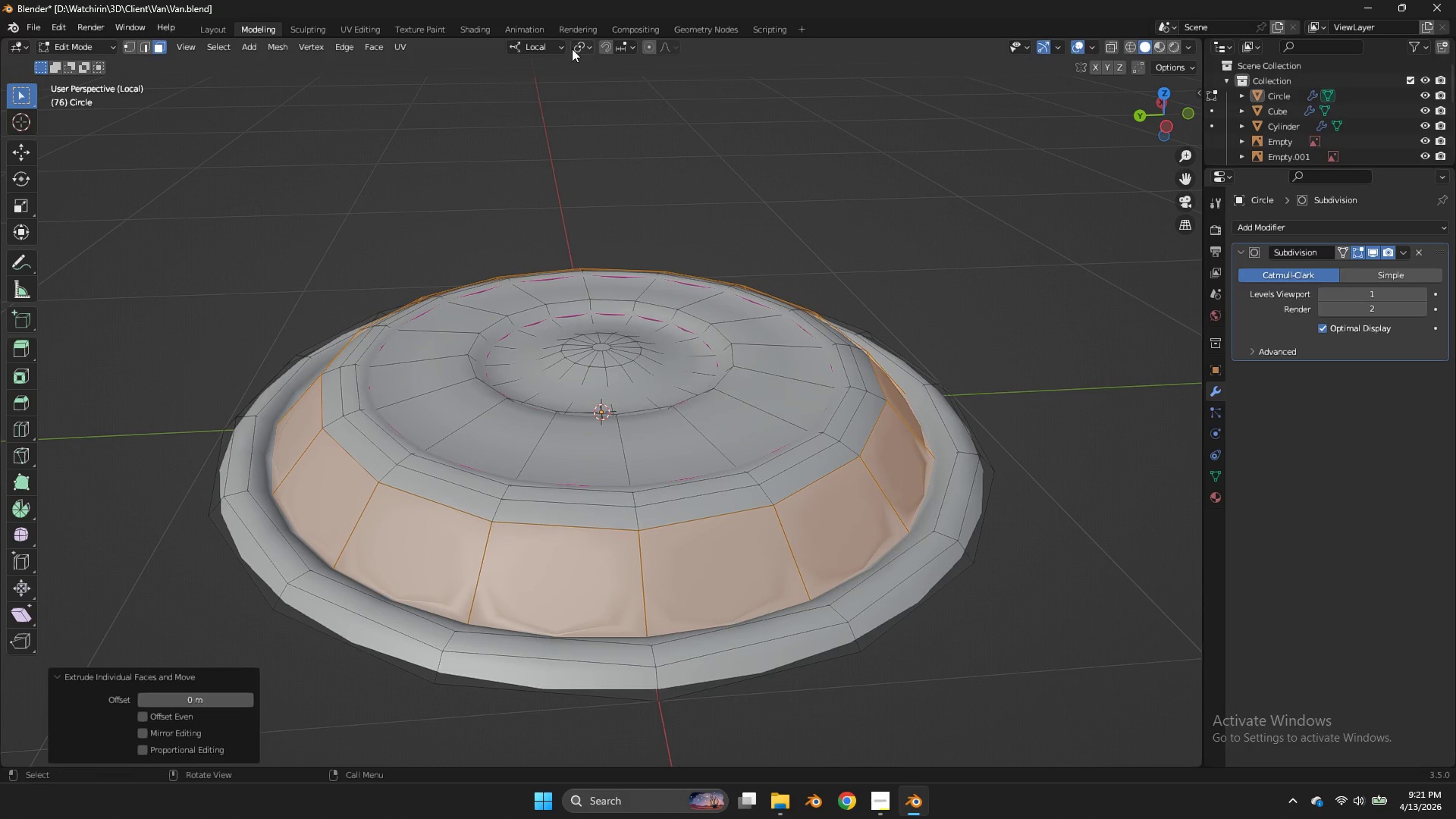 
left_click([578, 46])
 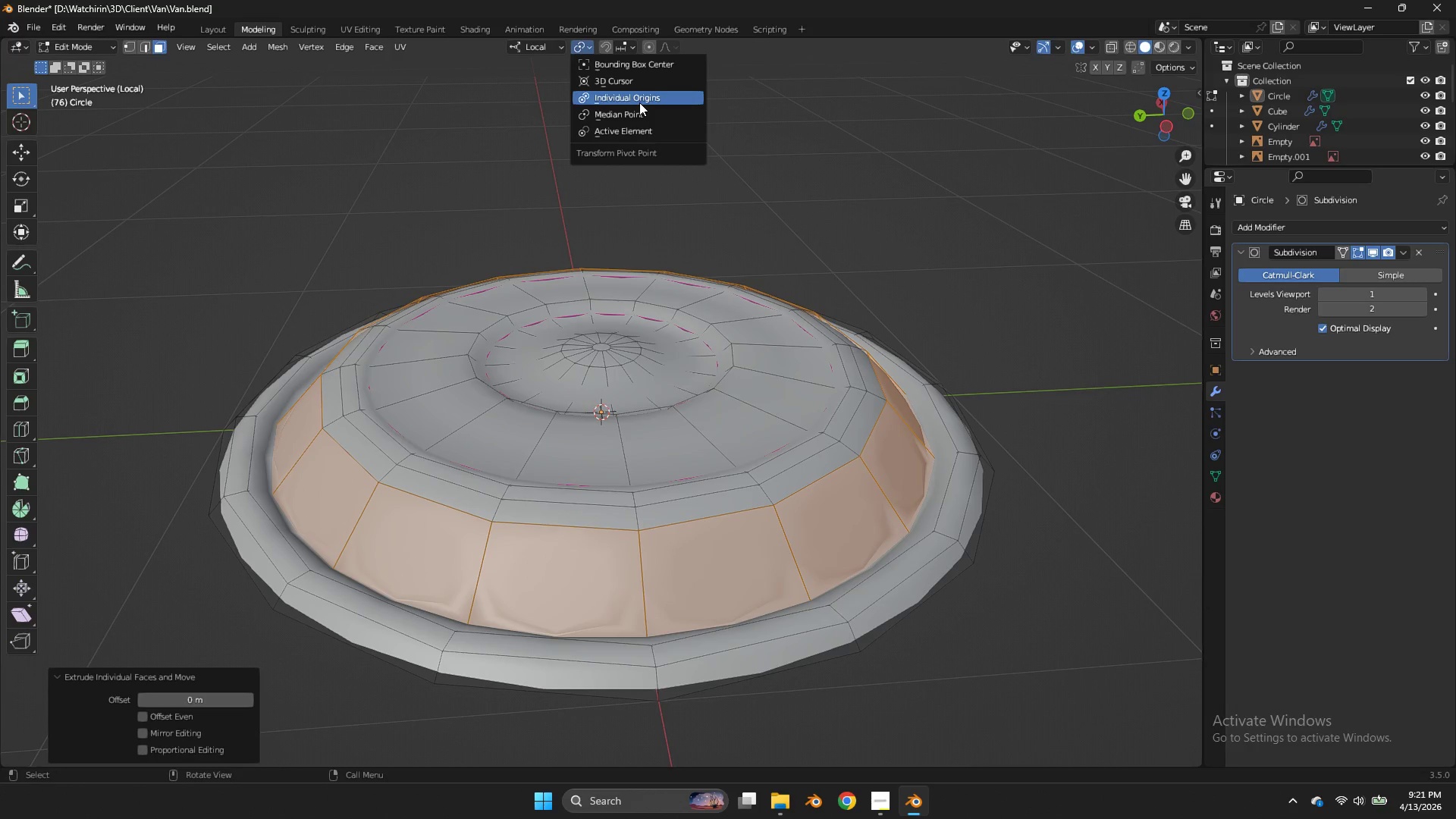 
left_click([639, 102])
 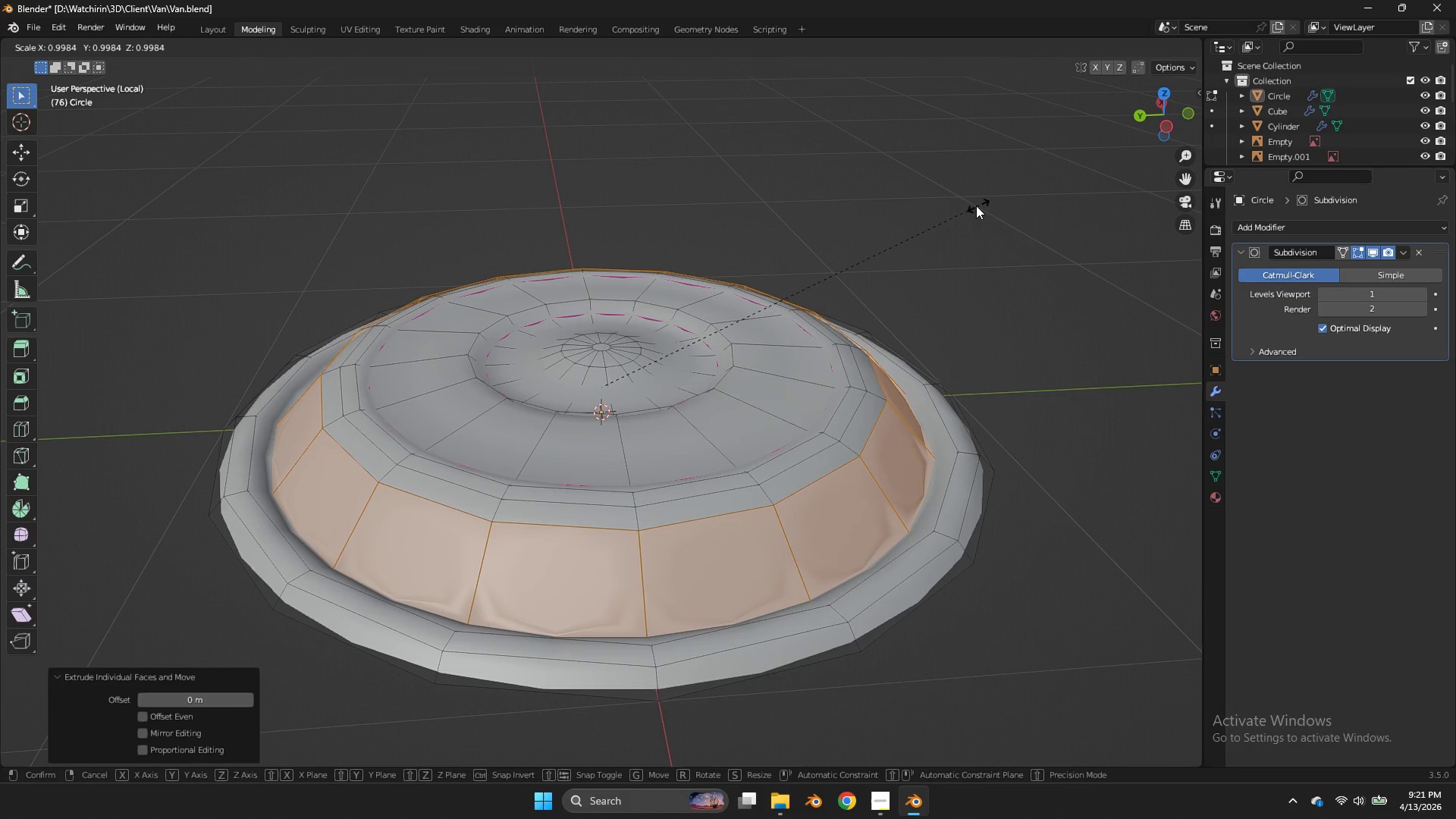 
key(S)
 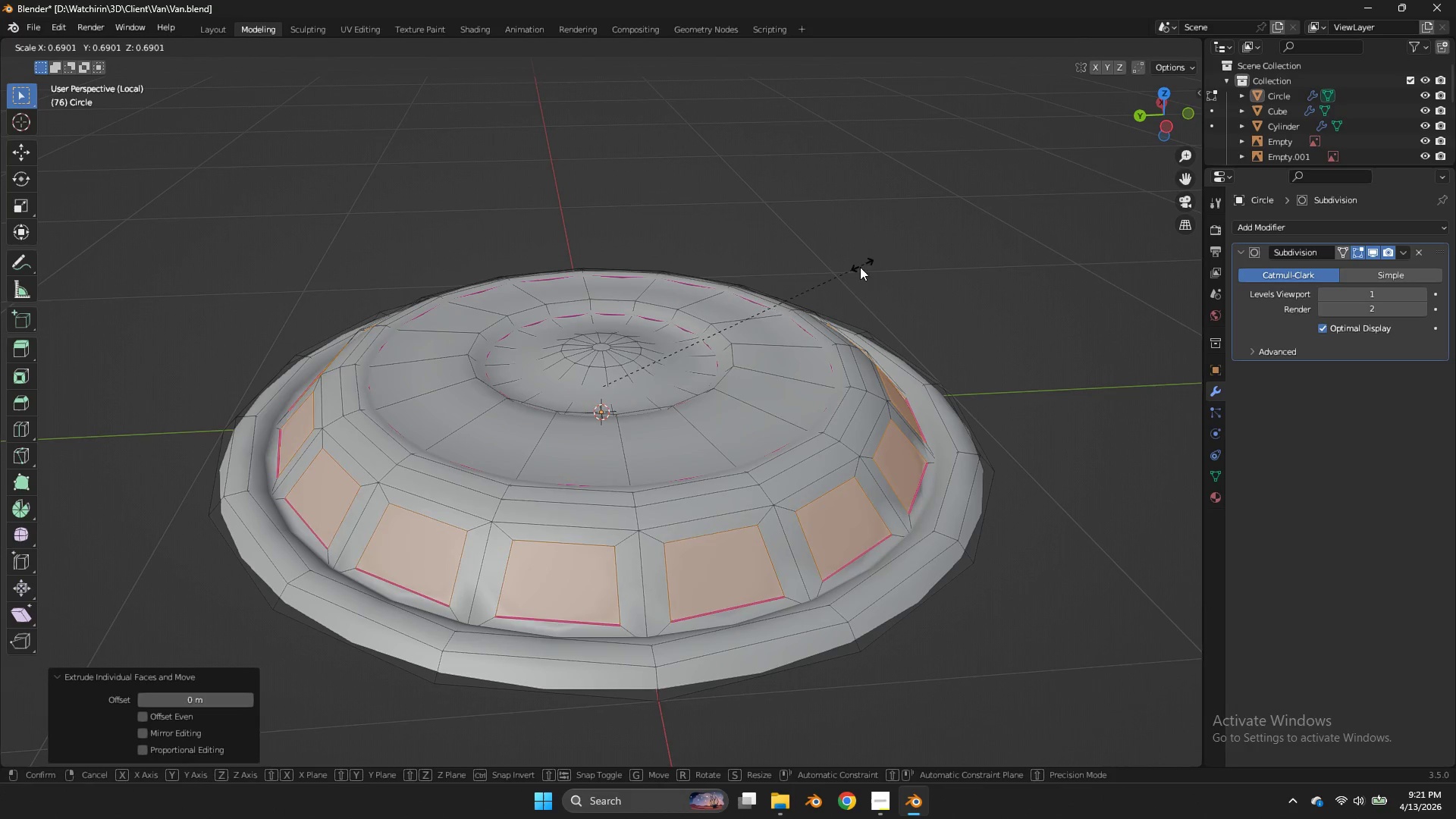 
left_click([834, 302])
 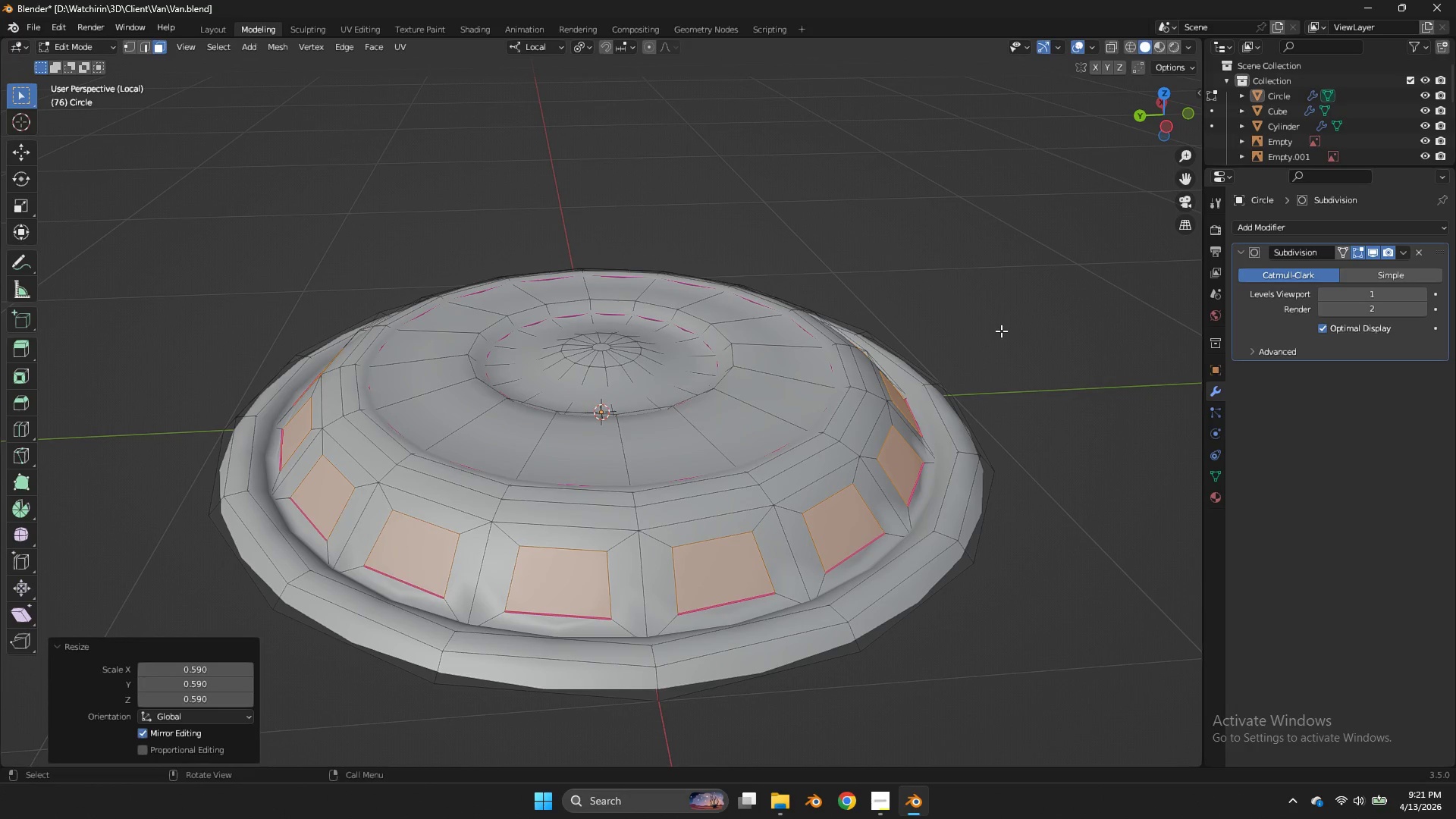 
key(Shift+E)
 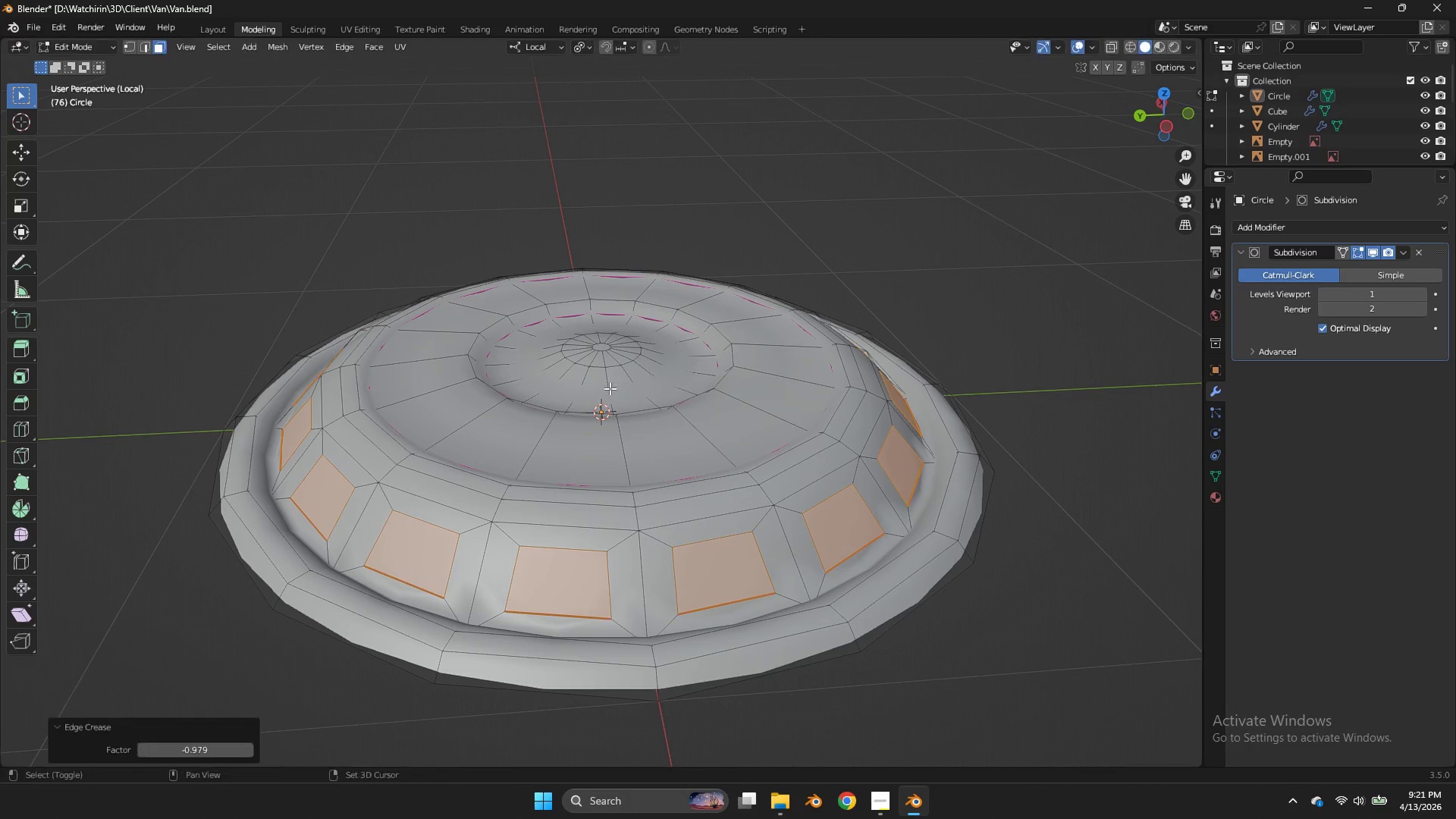 
left_click([610, 388])
 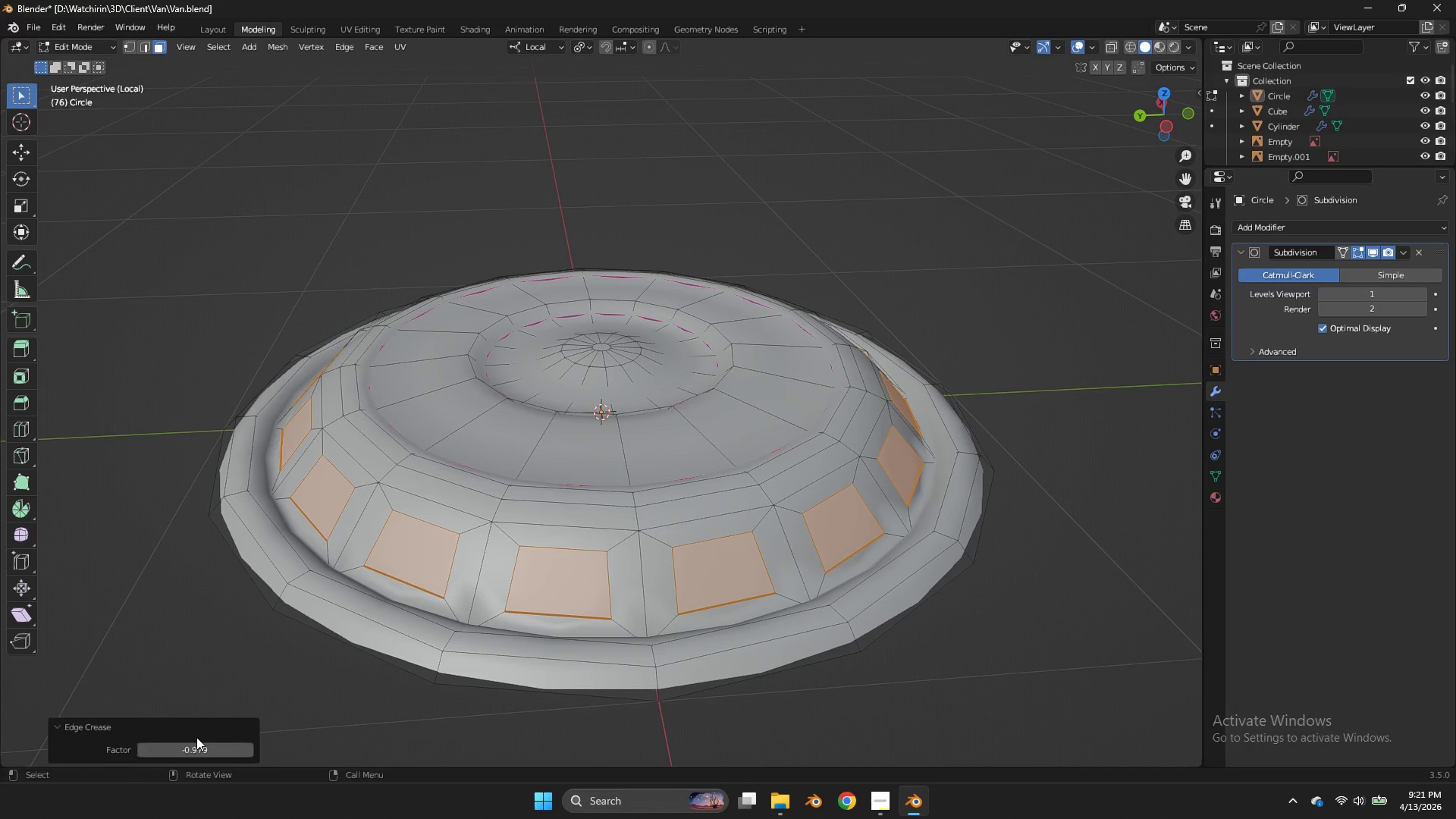 
left_click_drag(start_coordinate=[194, 748], to_coordinate=[717, 371])
 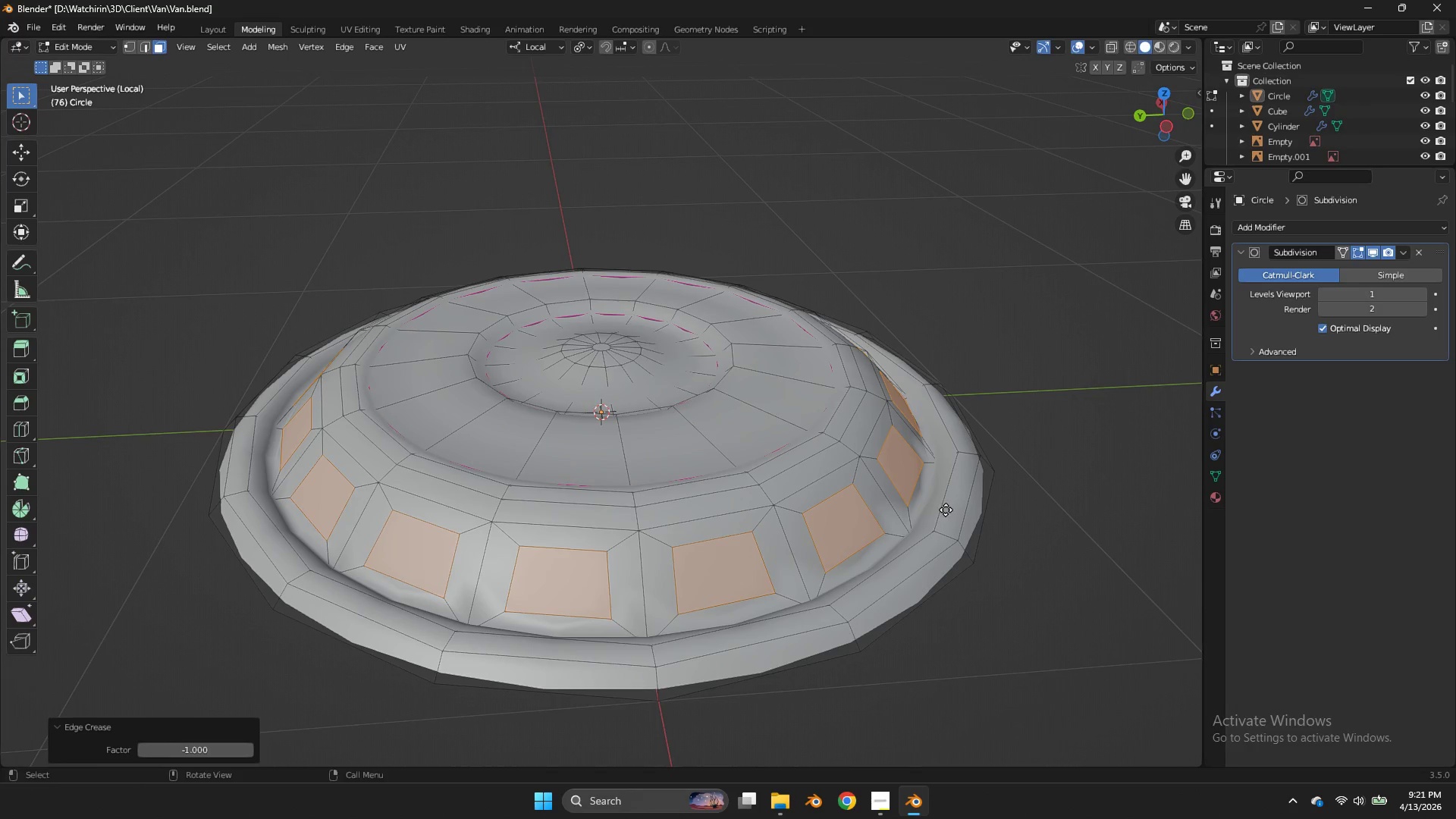 
key(E)
 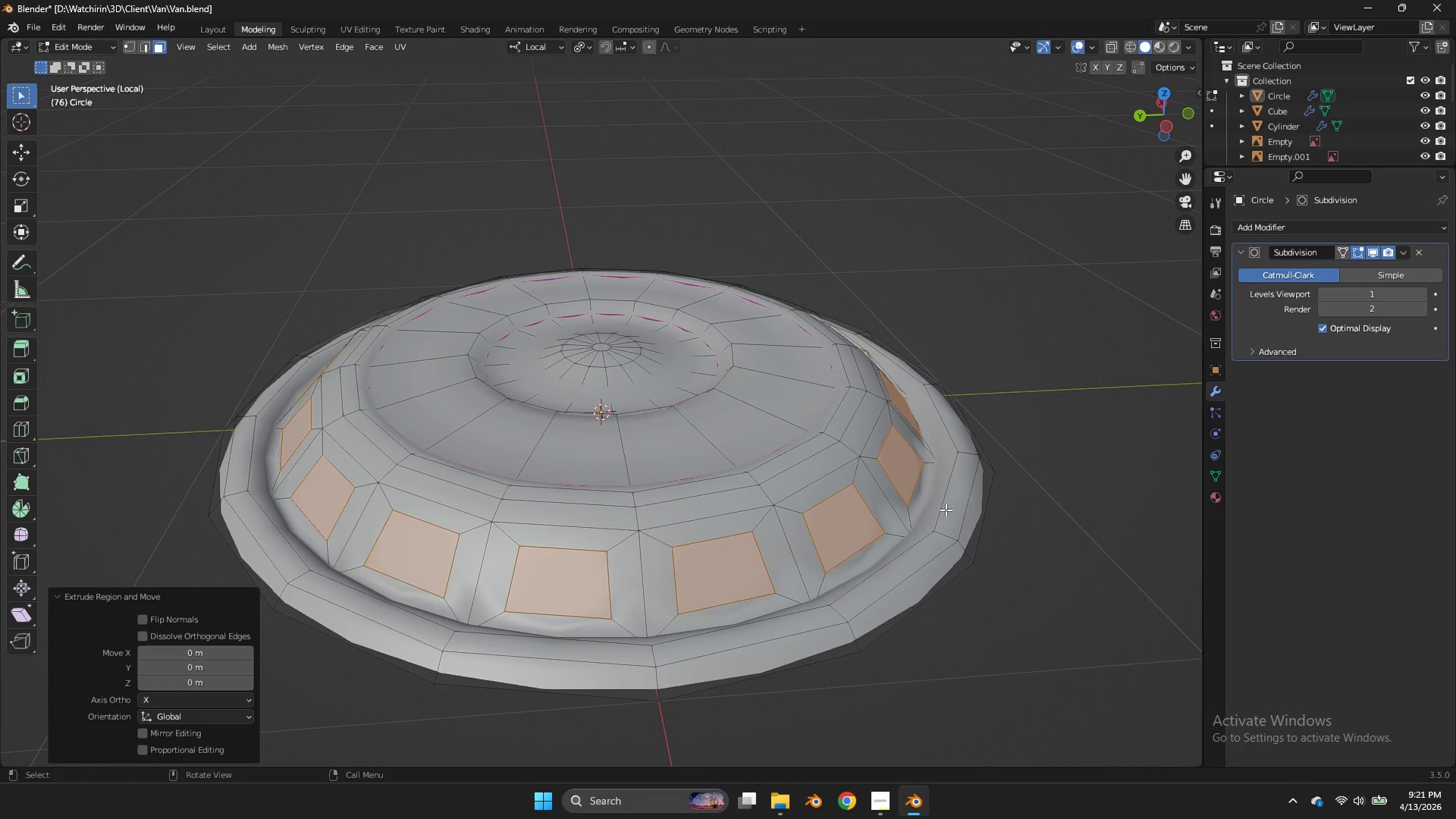 
right_click([946, 510])
 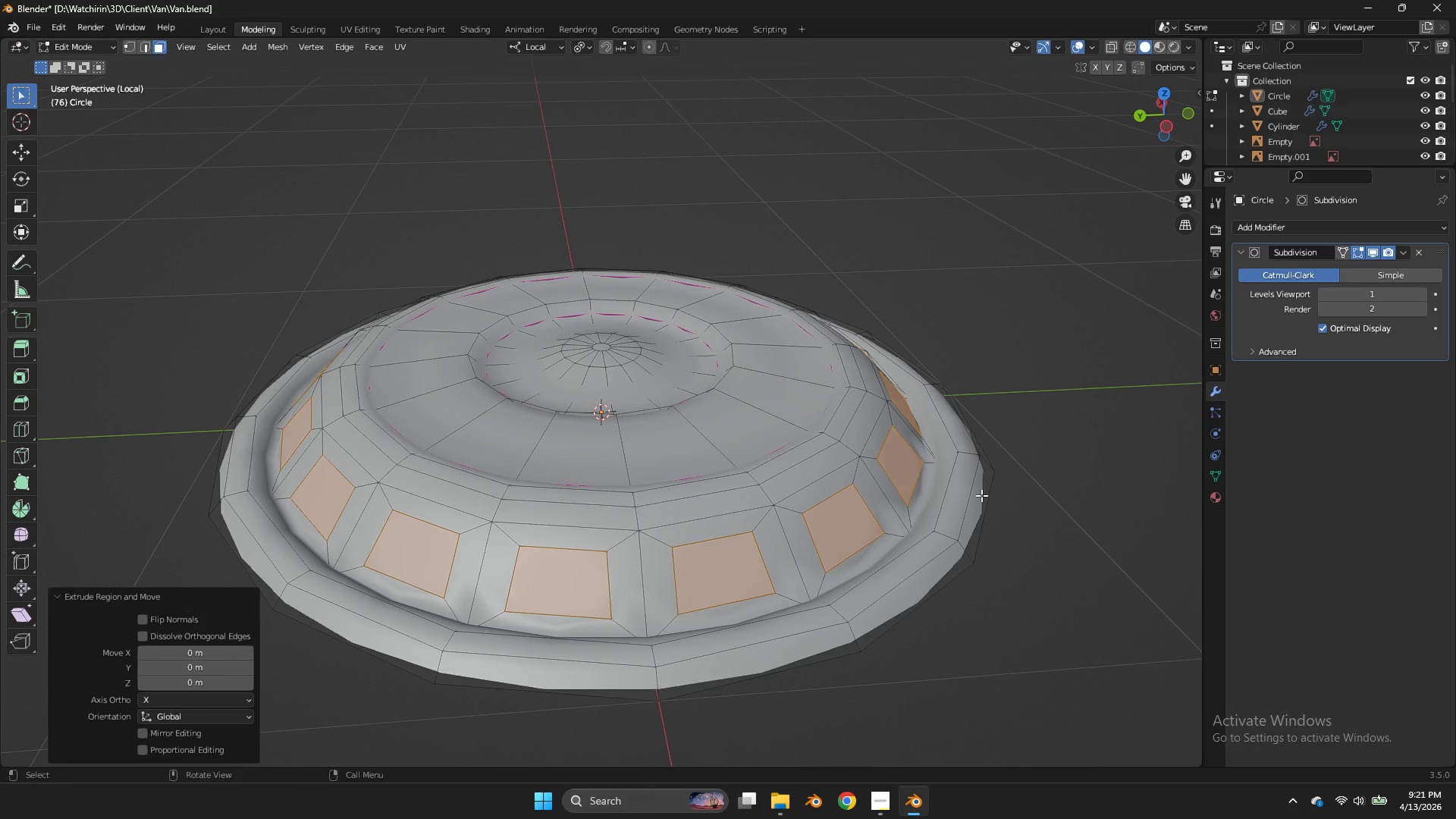 
key(S)
 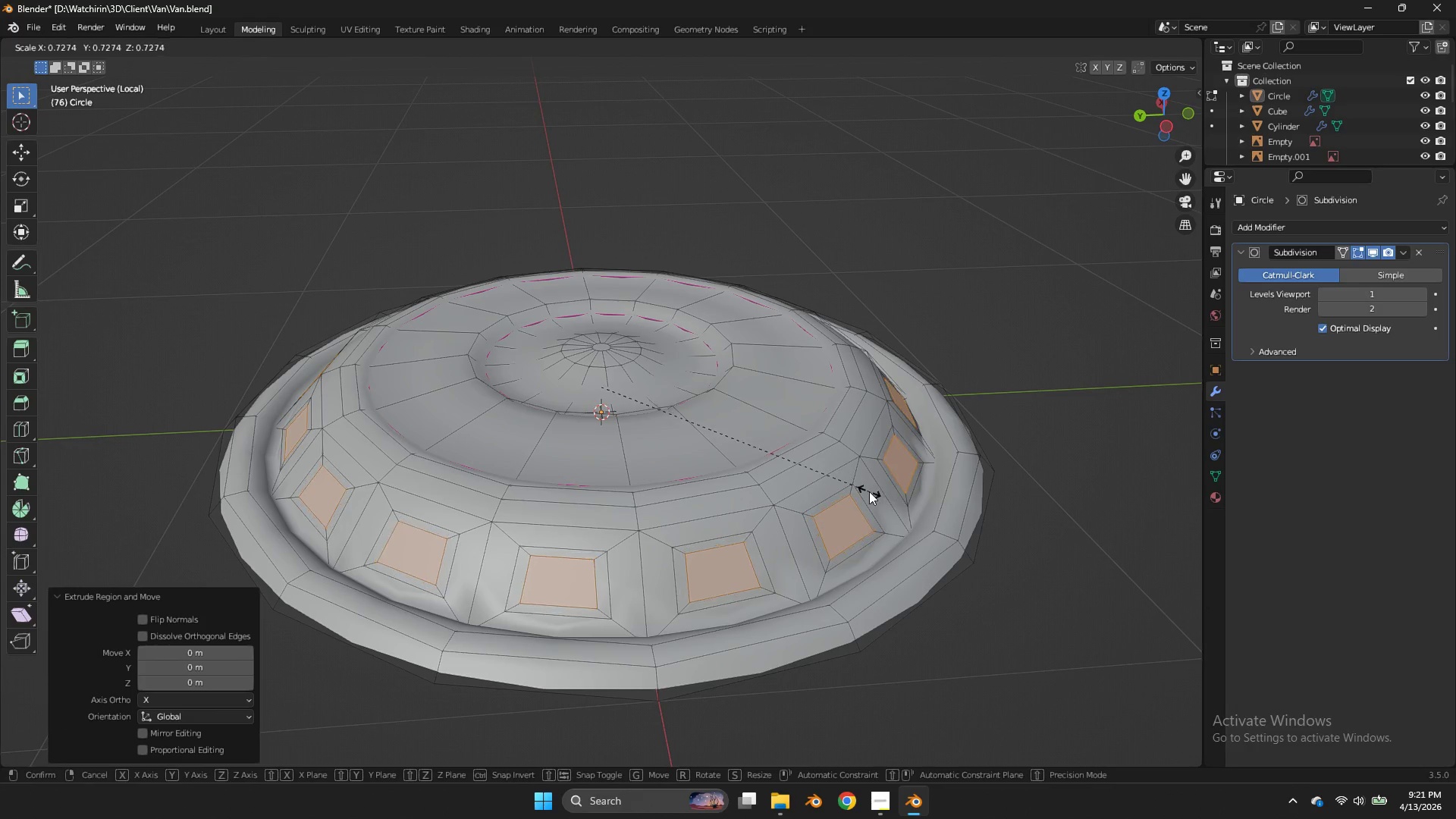 
right_click([869, 491])
 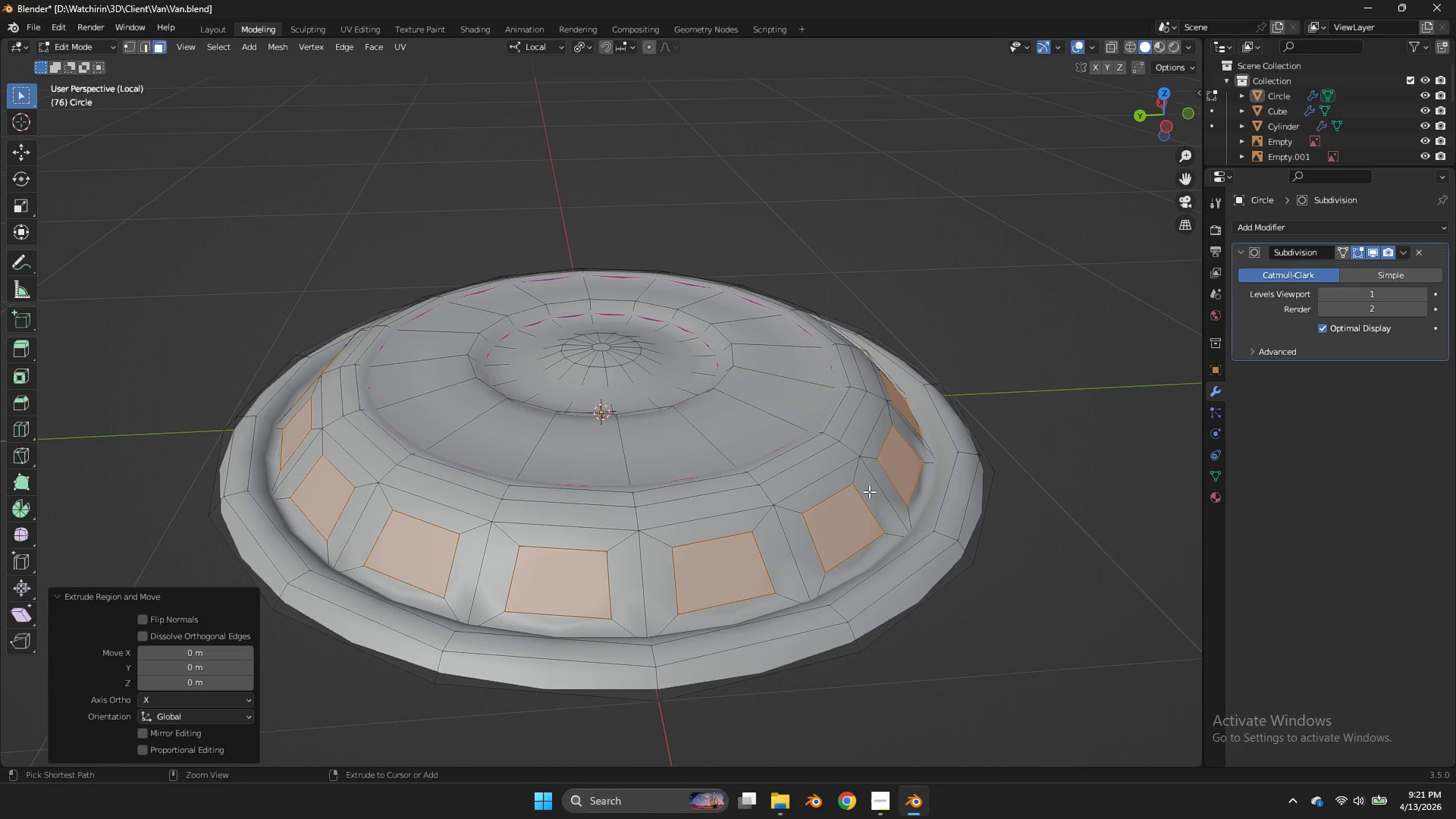 
key(Control+Z)
 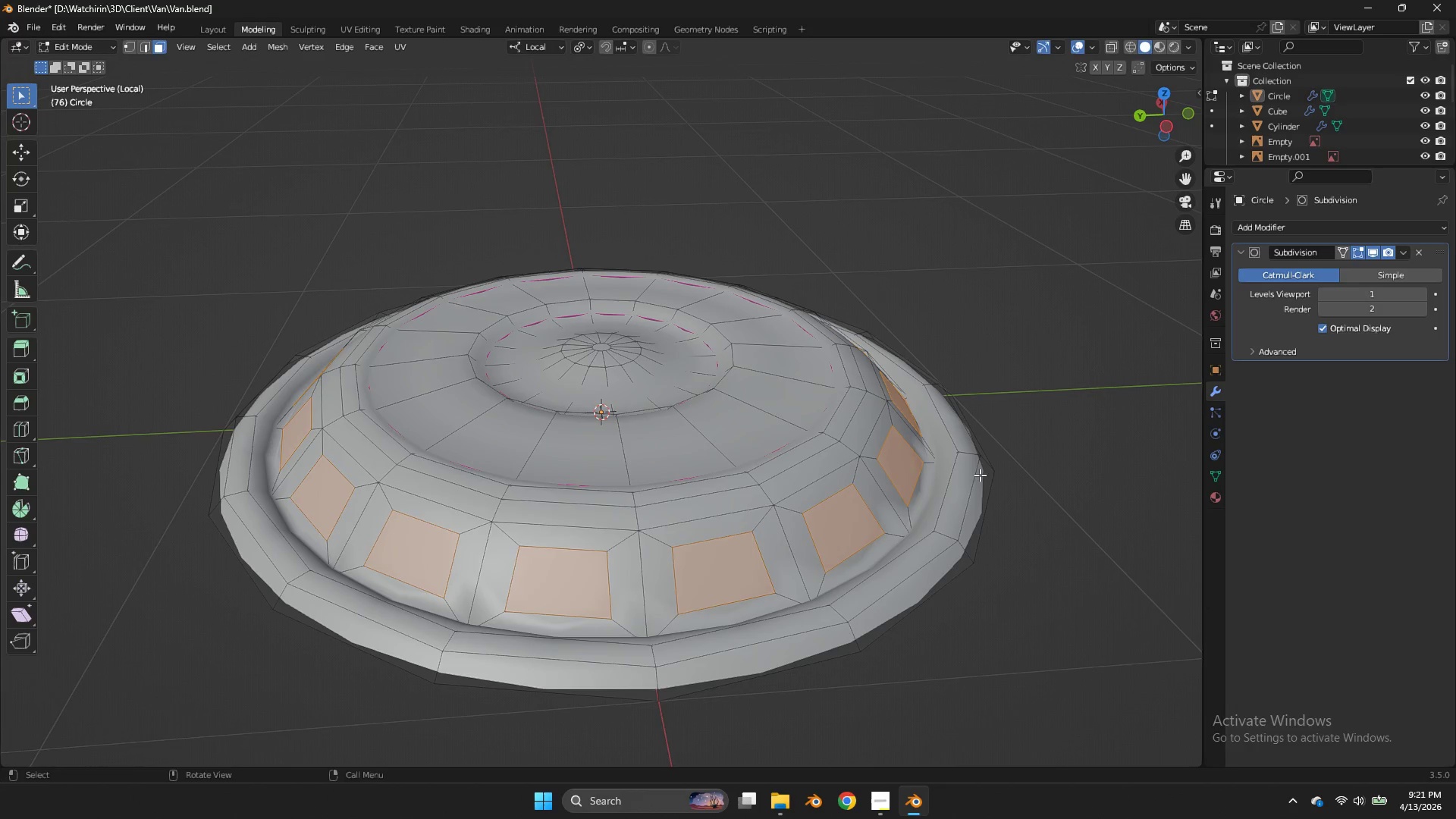 
key(E)
 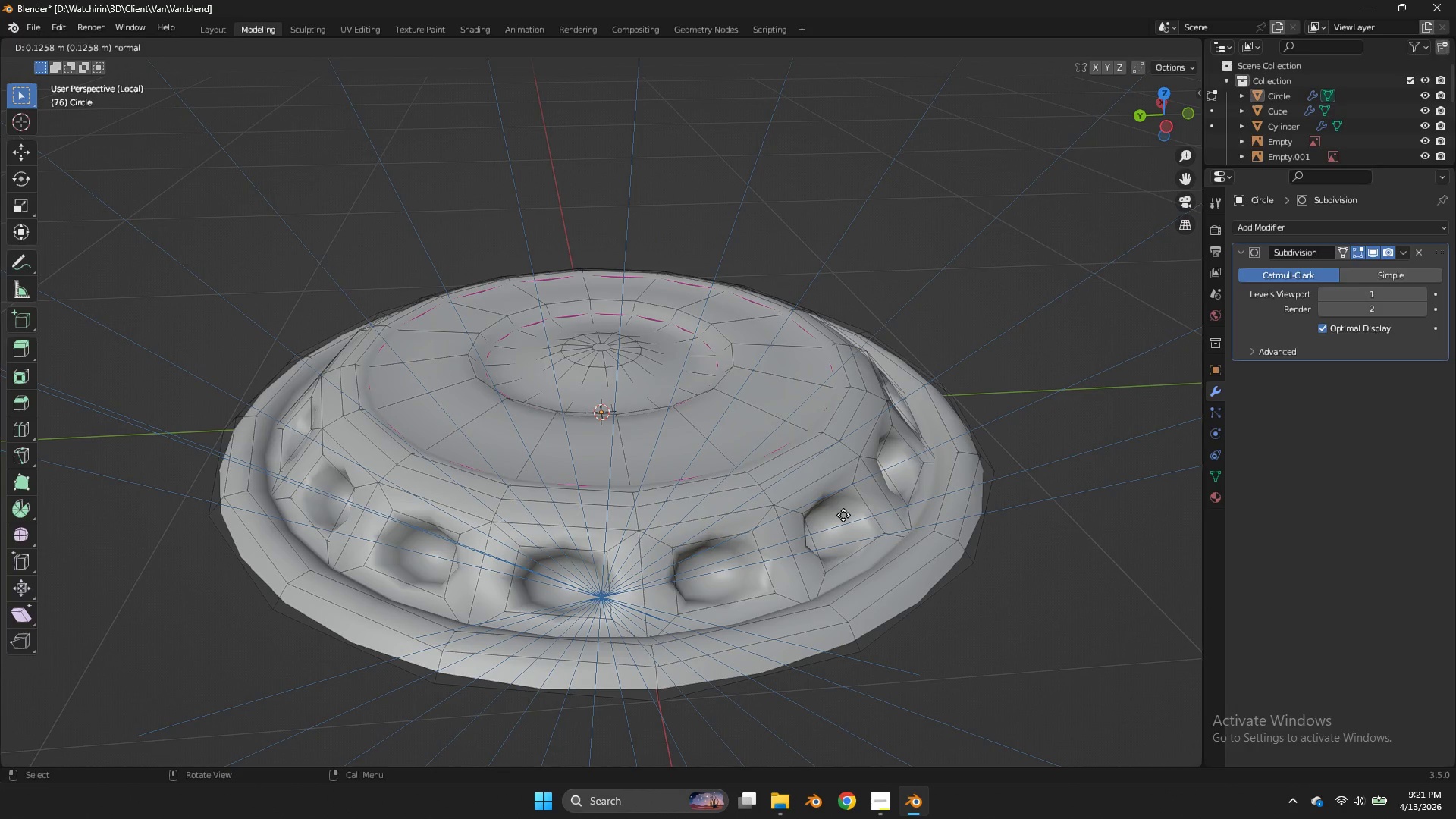 
left_click([830, 534])
 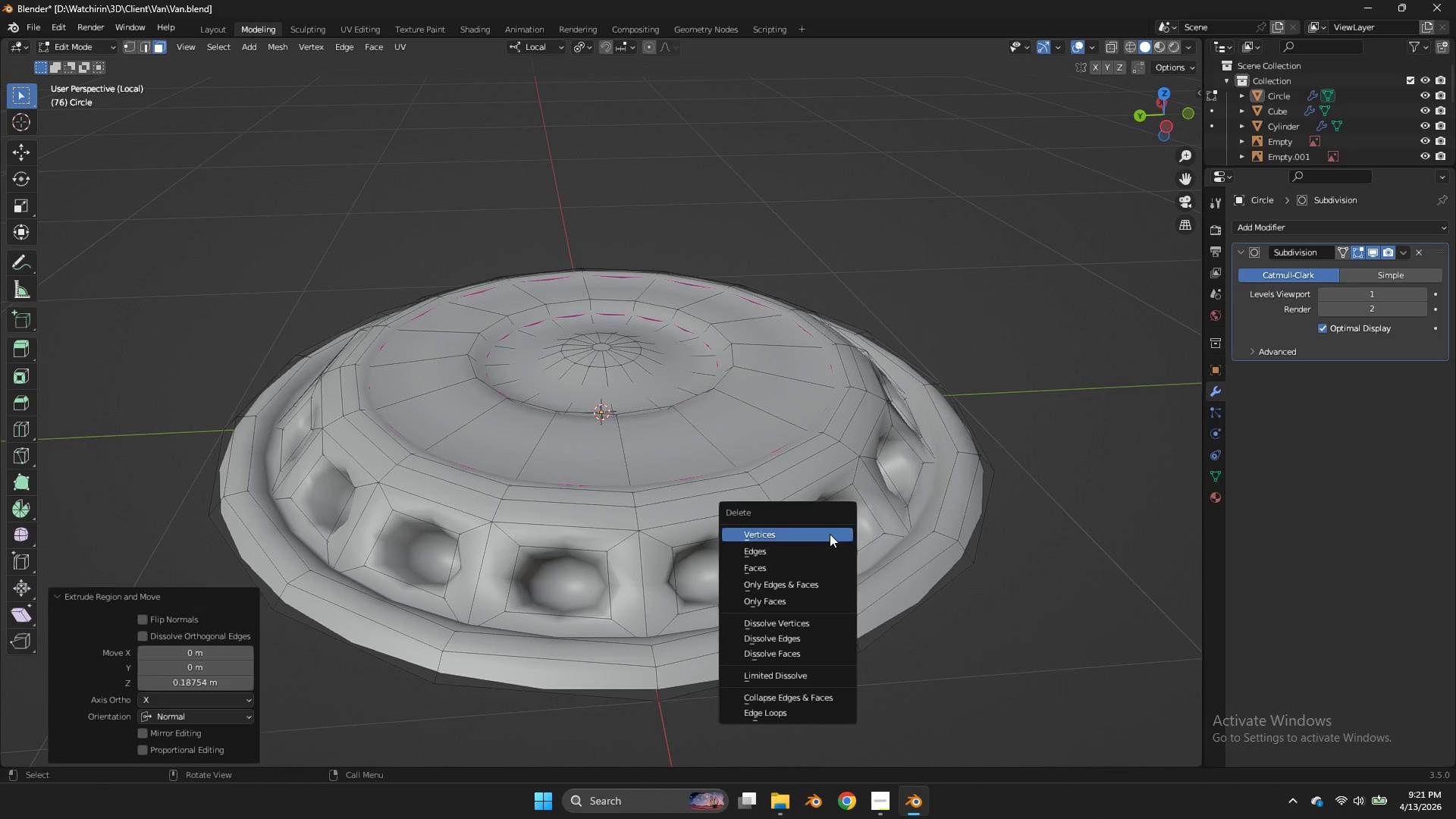 
key(X)
 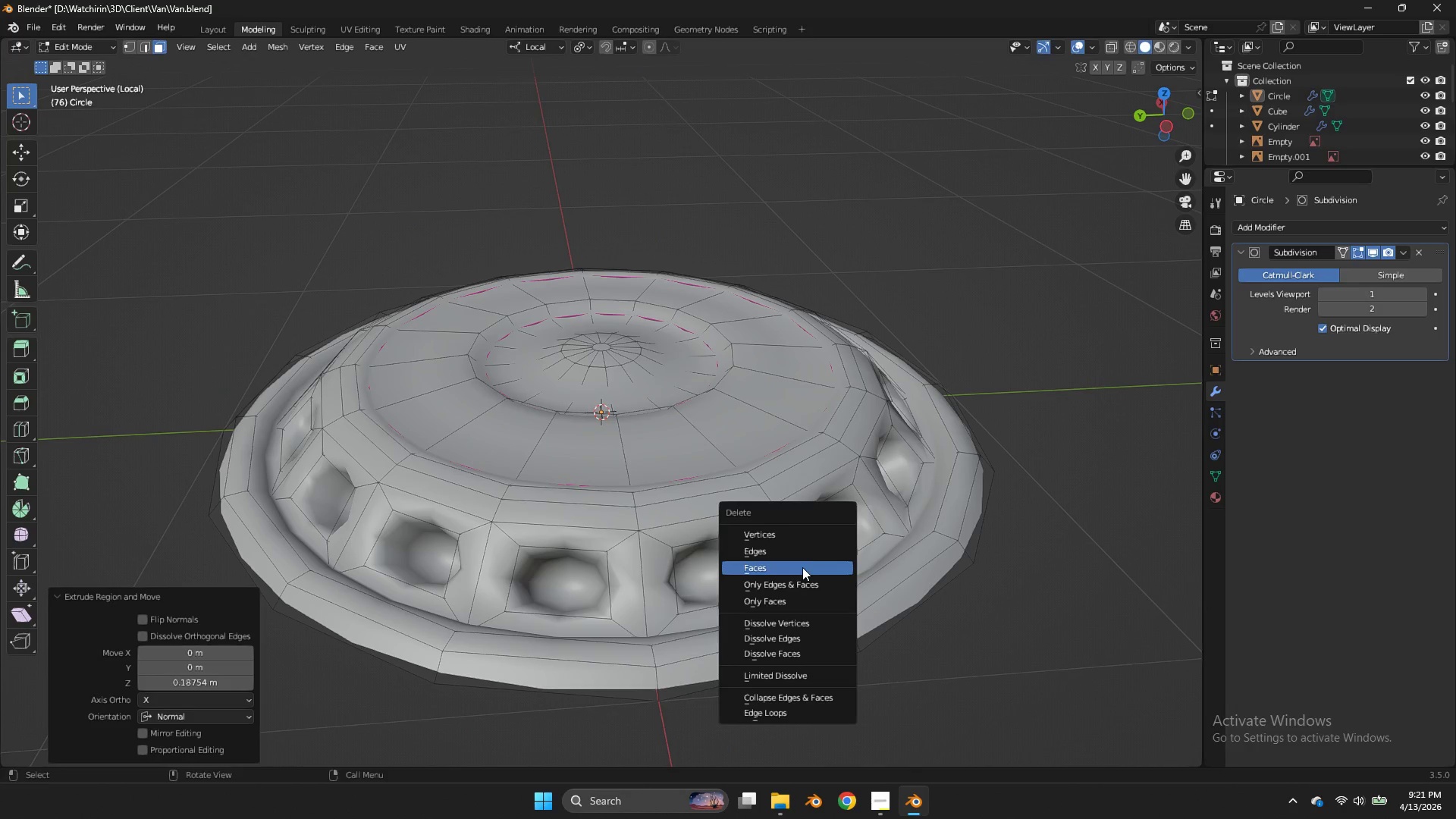 
left_click([799, 570])
 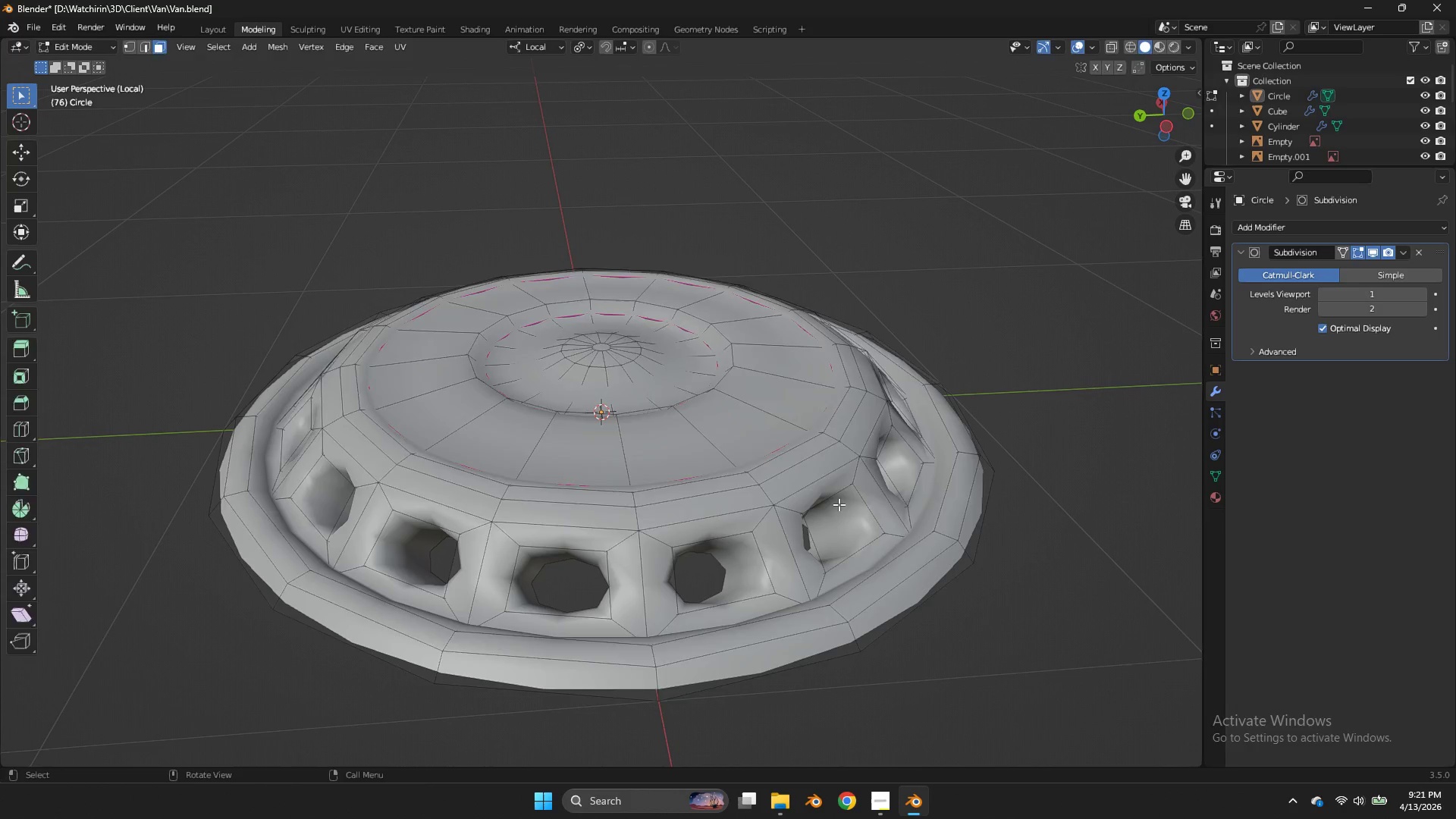 
key(Tab)
 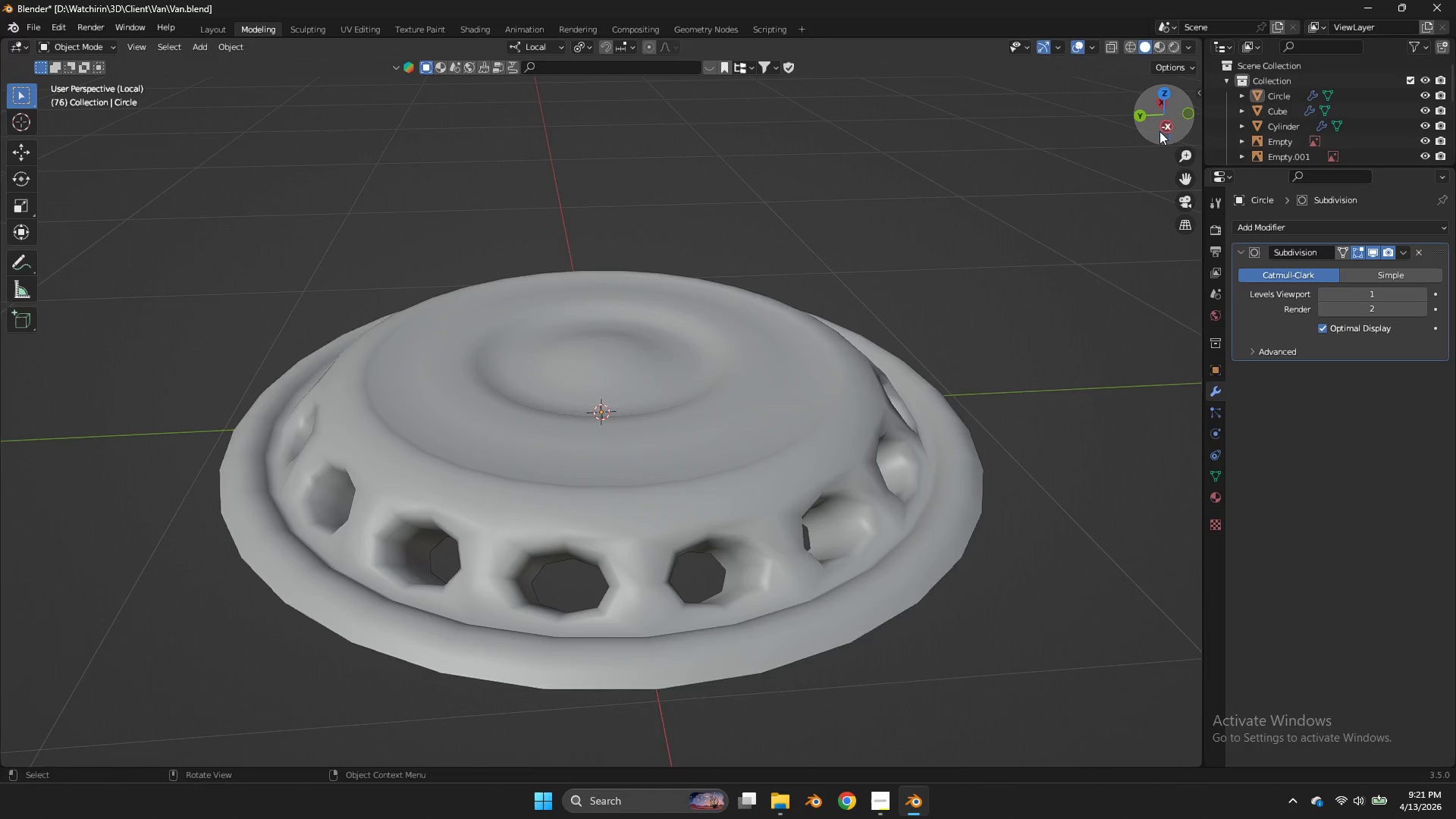 
left_click_drag(start_coordinate=[1169, 130], to_coordinate=[252, 78])
 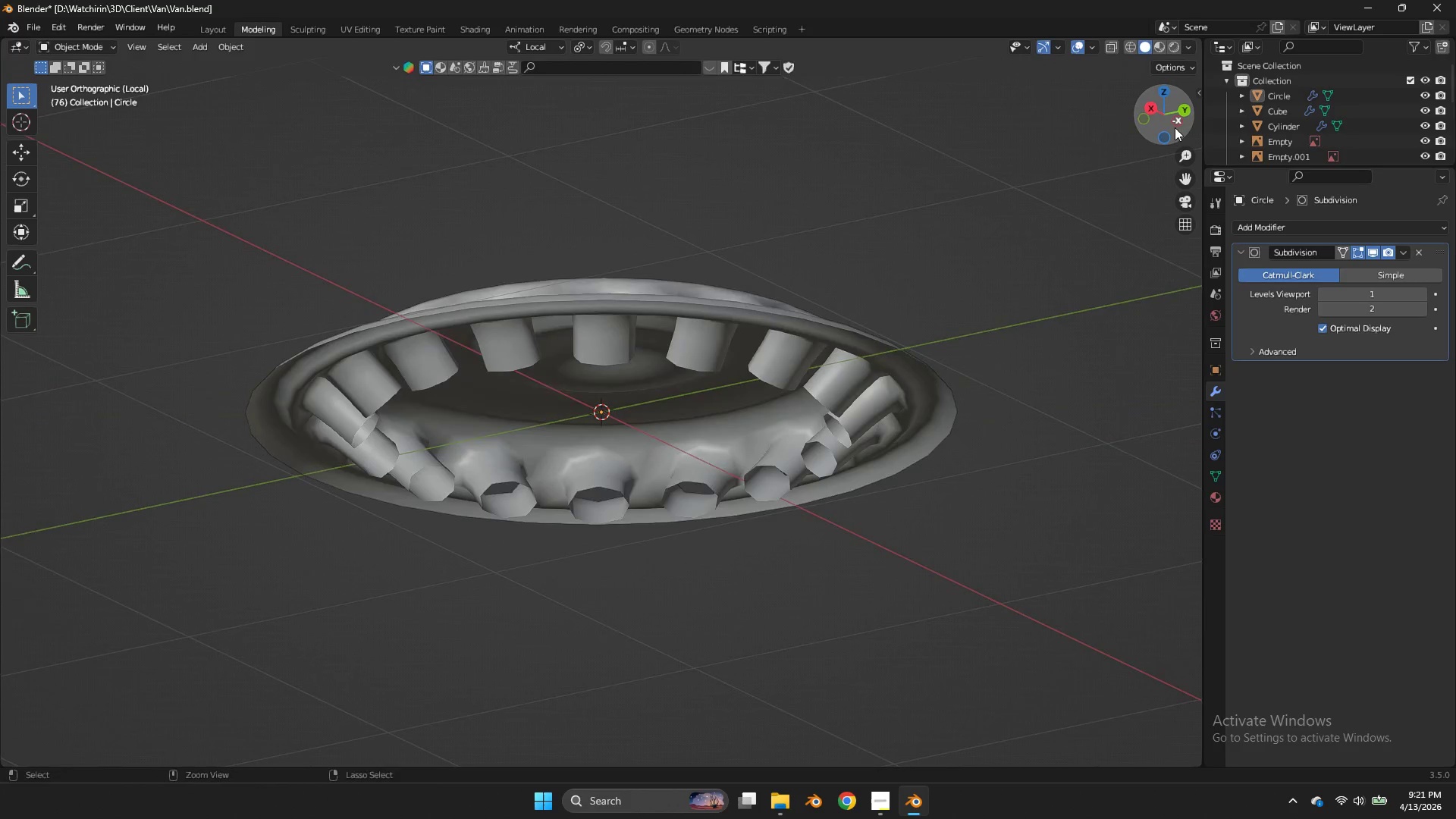 
key(Control+Z)
 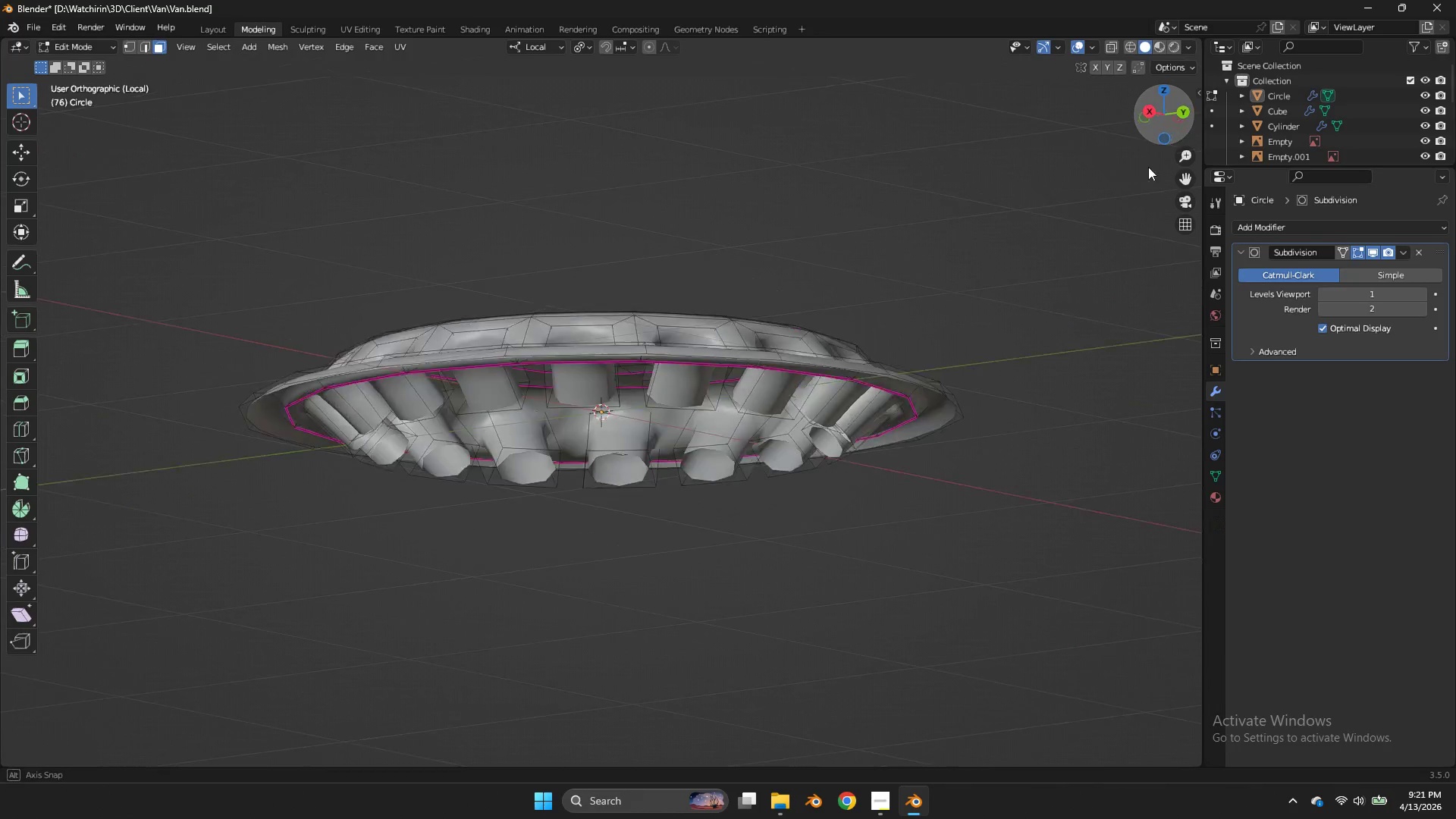 
left_click_drag(start_coordinate=[1175, 127], to_coordinate=[1115, 205])
 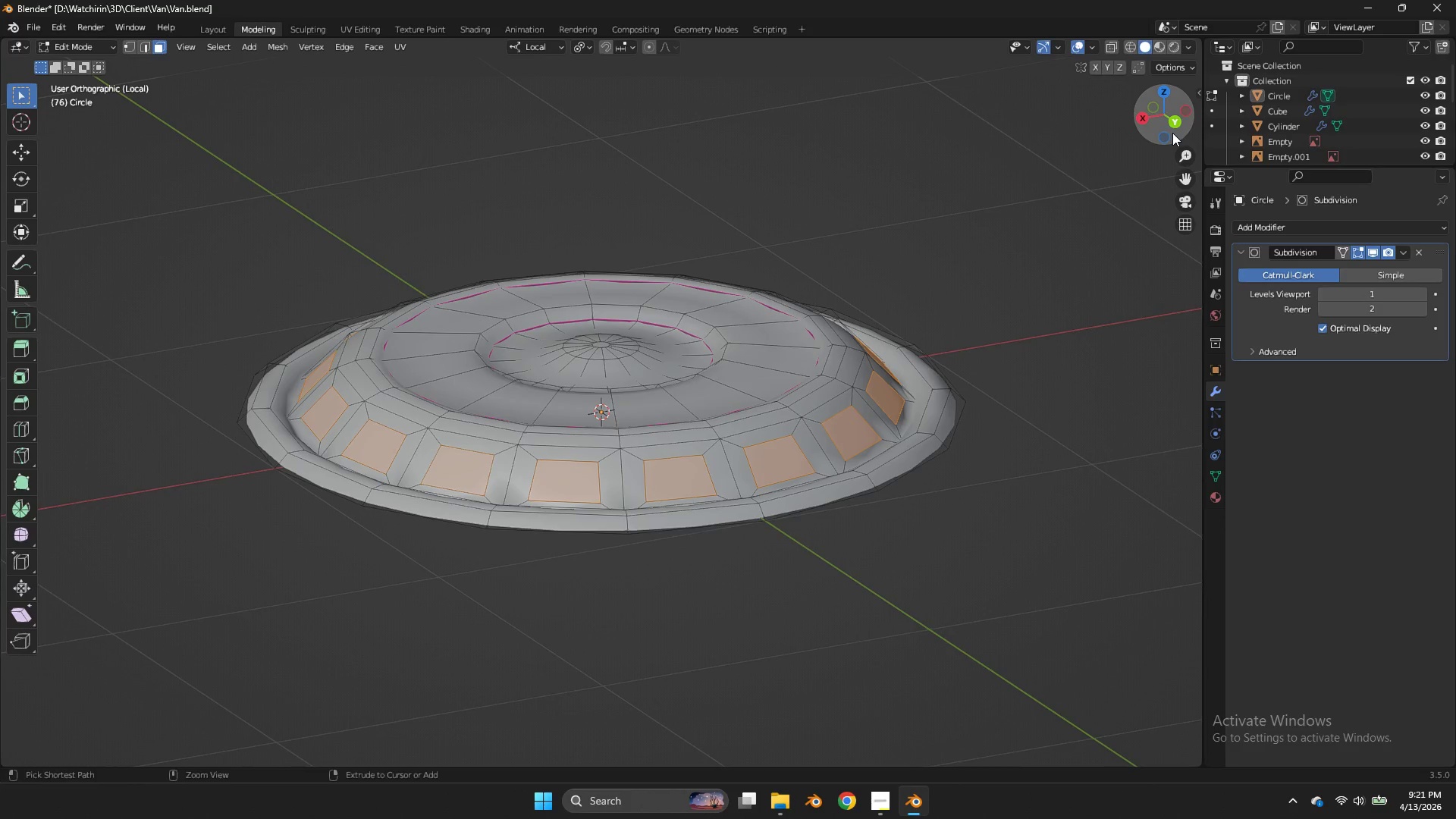 
key(Control+Z)
 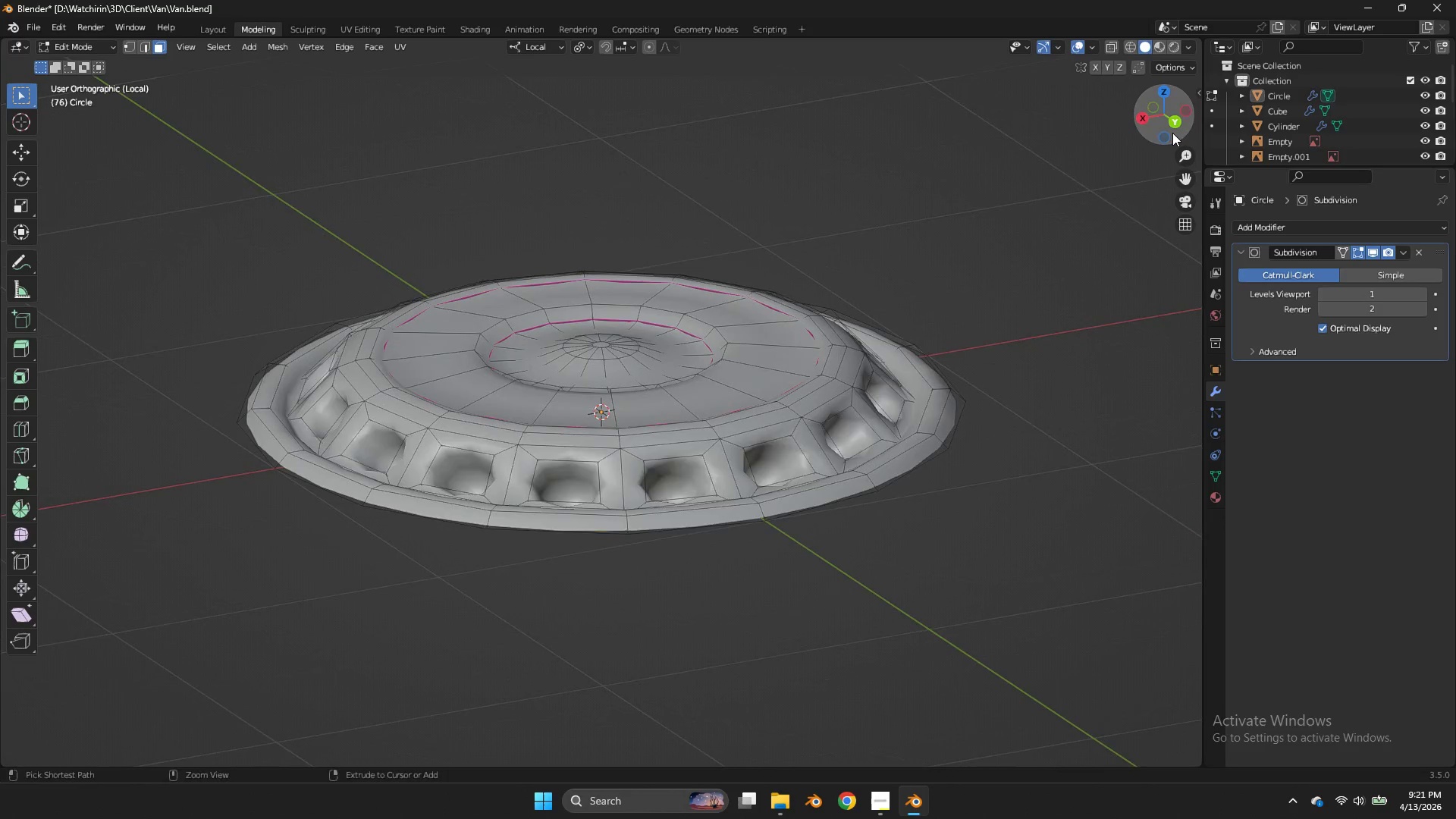 
key(Control+Z)
 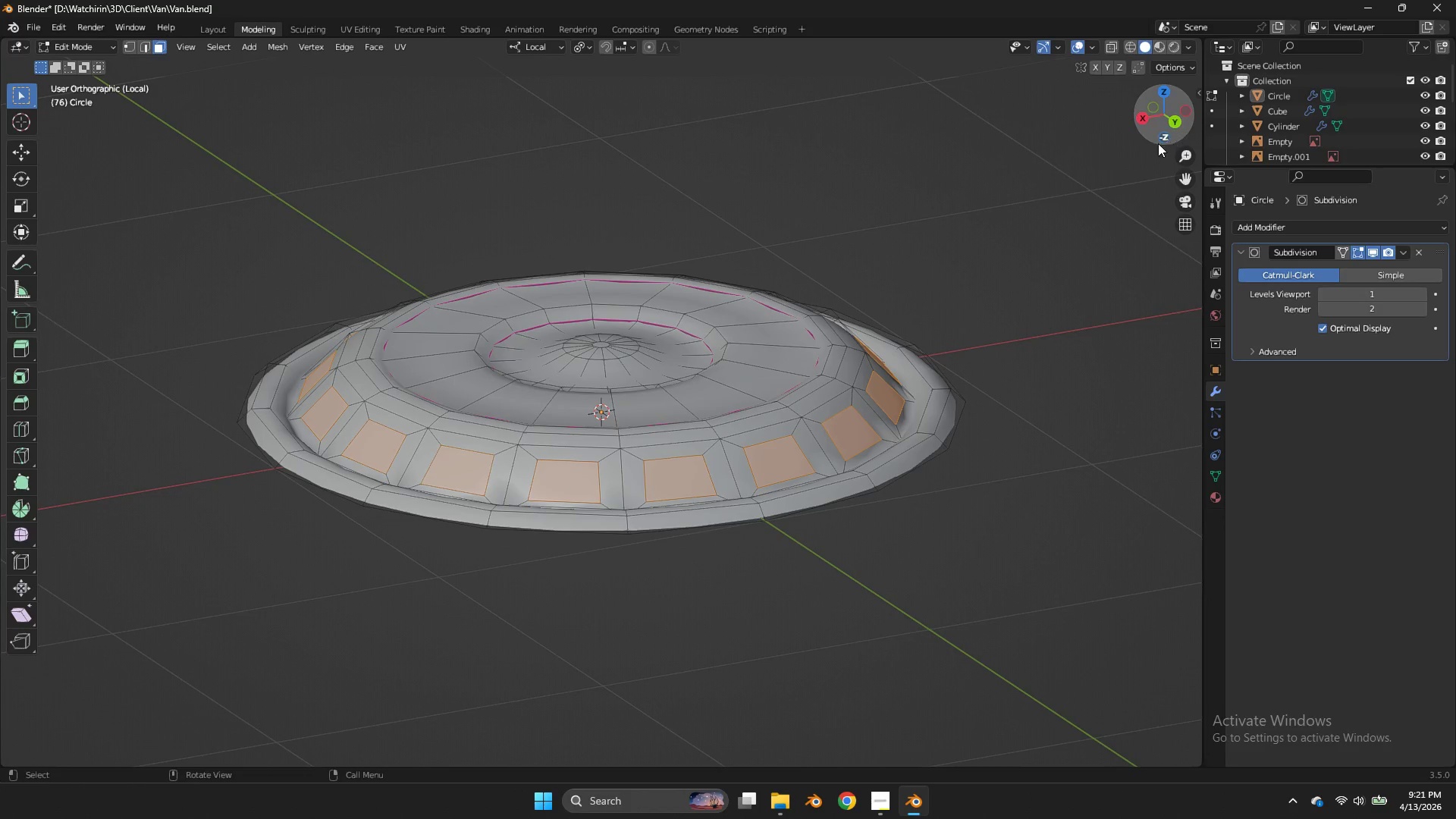 
key(X)
 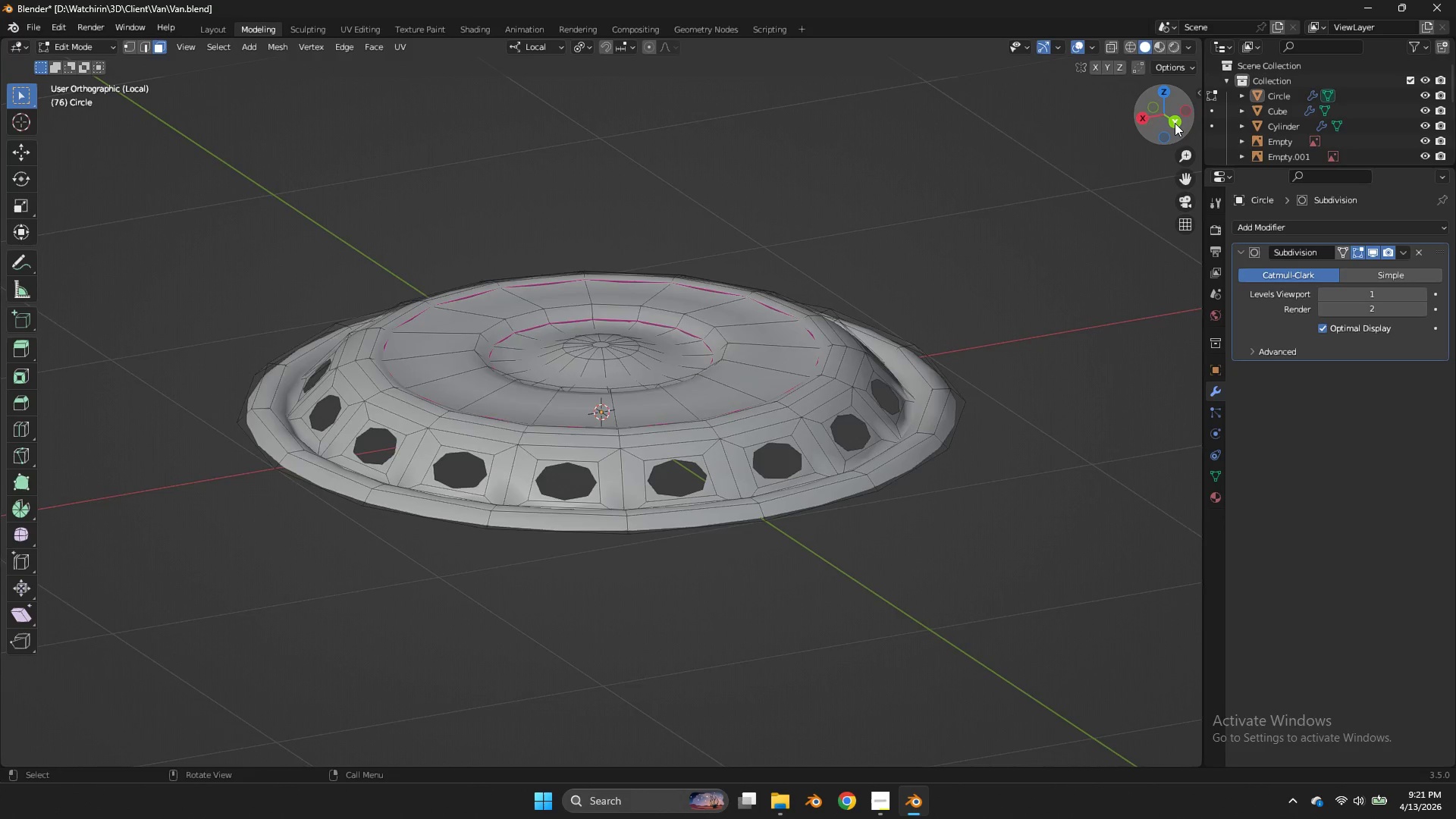 
double_click([1175, 123])
 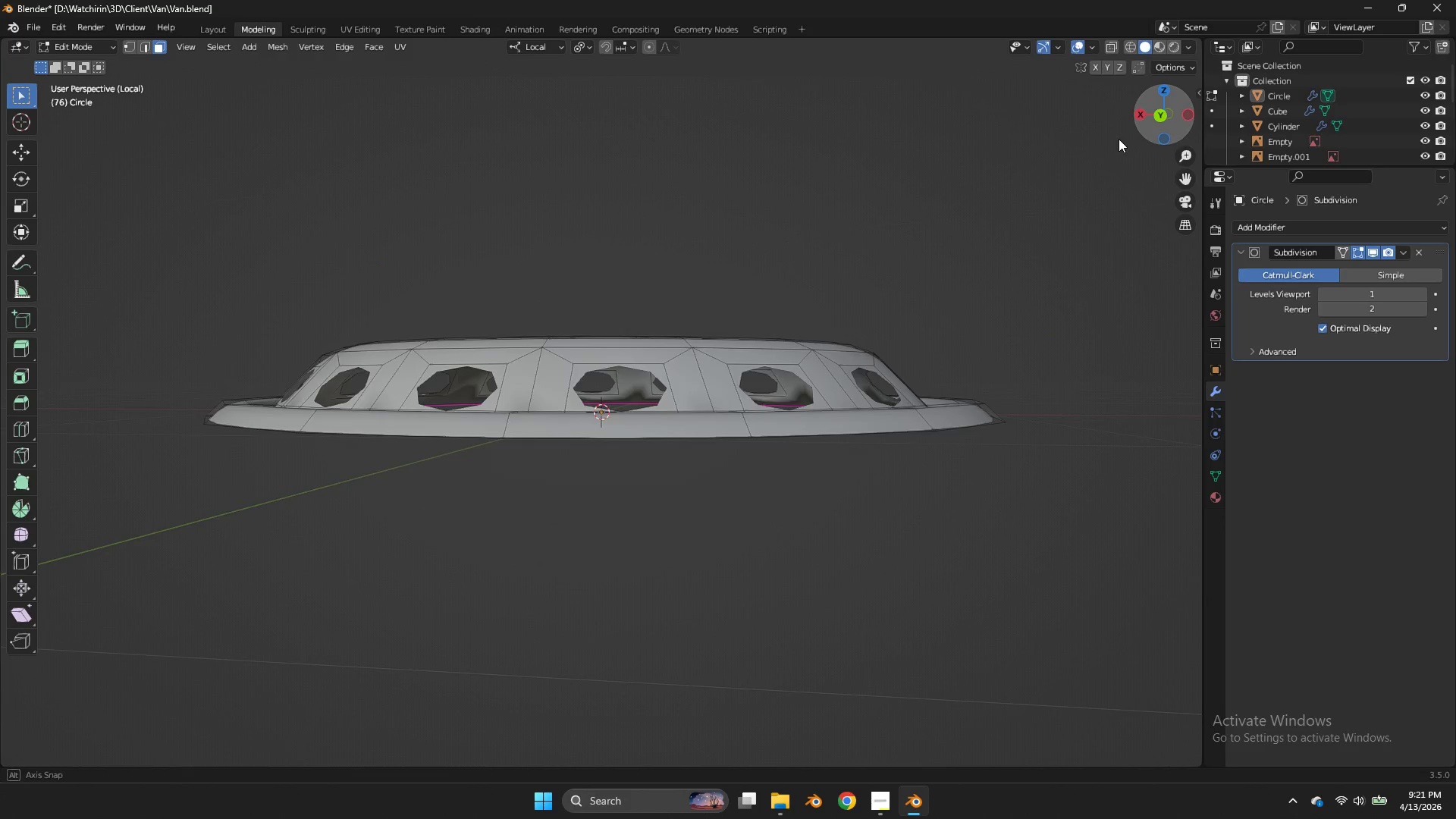 
left_click_drag(start_coordinate=[1175, 123], to_coordinate=[1166, 124])
 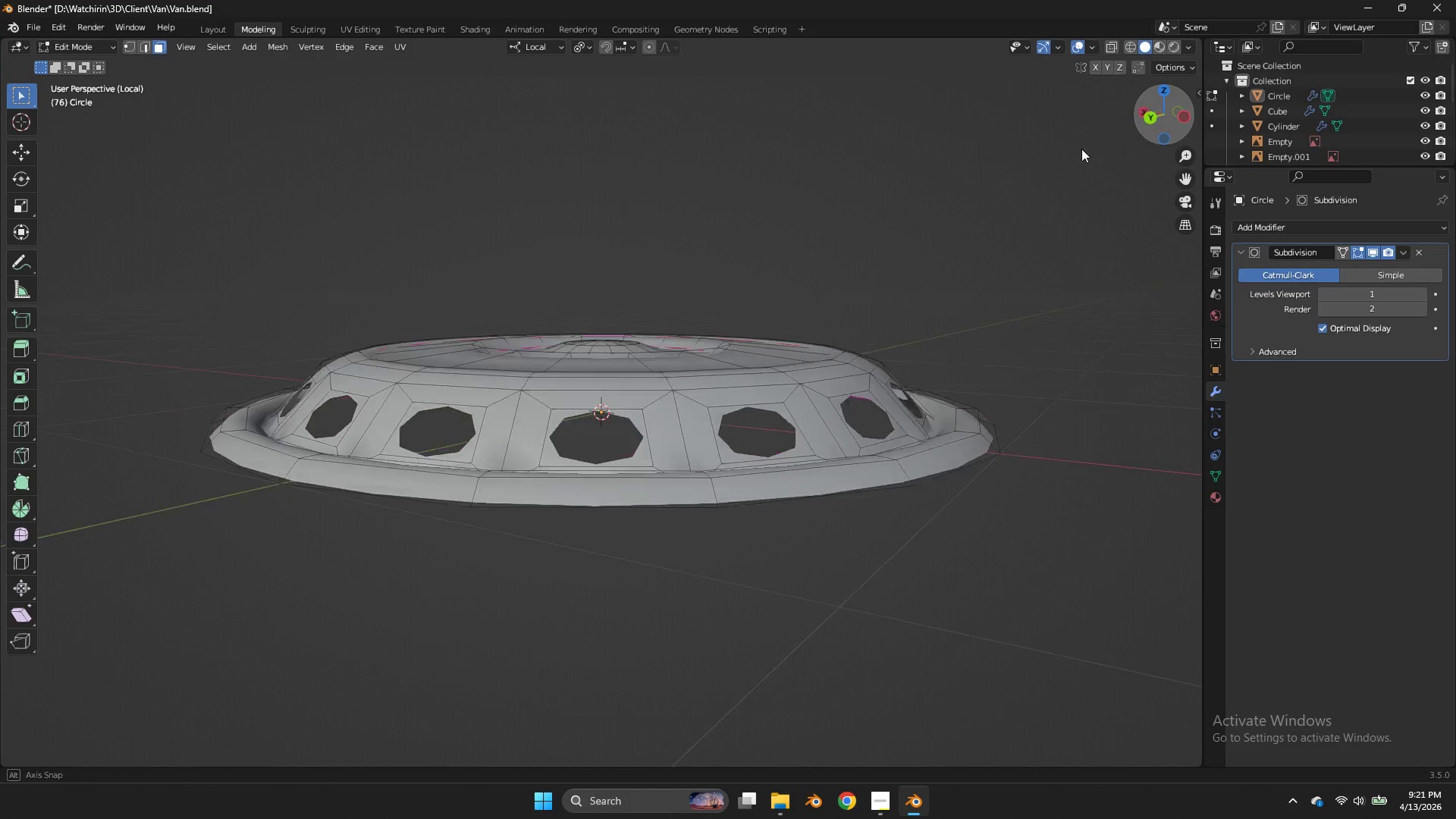 
left_click_drag(start_coordinate=[1160, 127], to_coordinate=[1085, 188])
 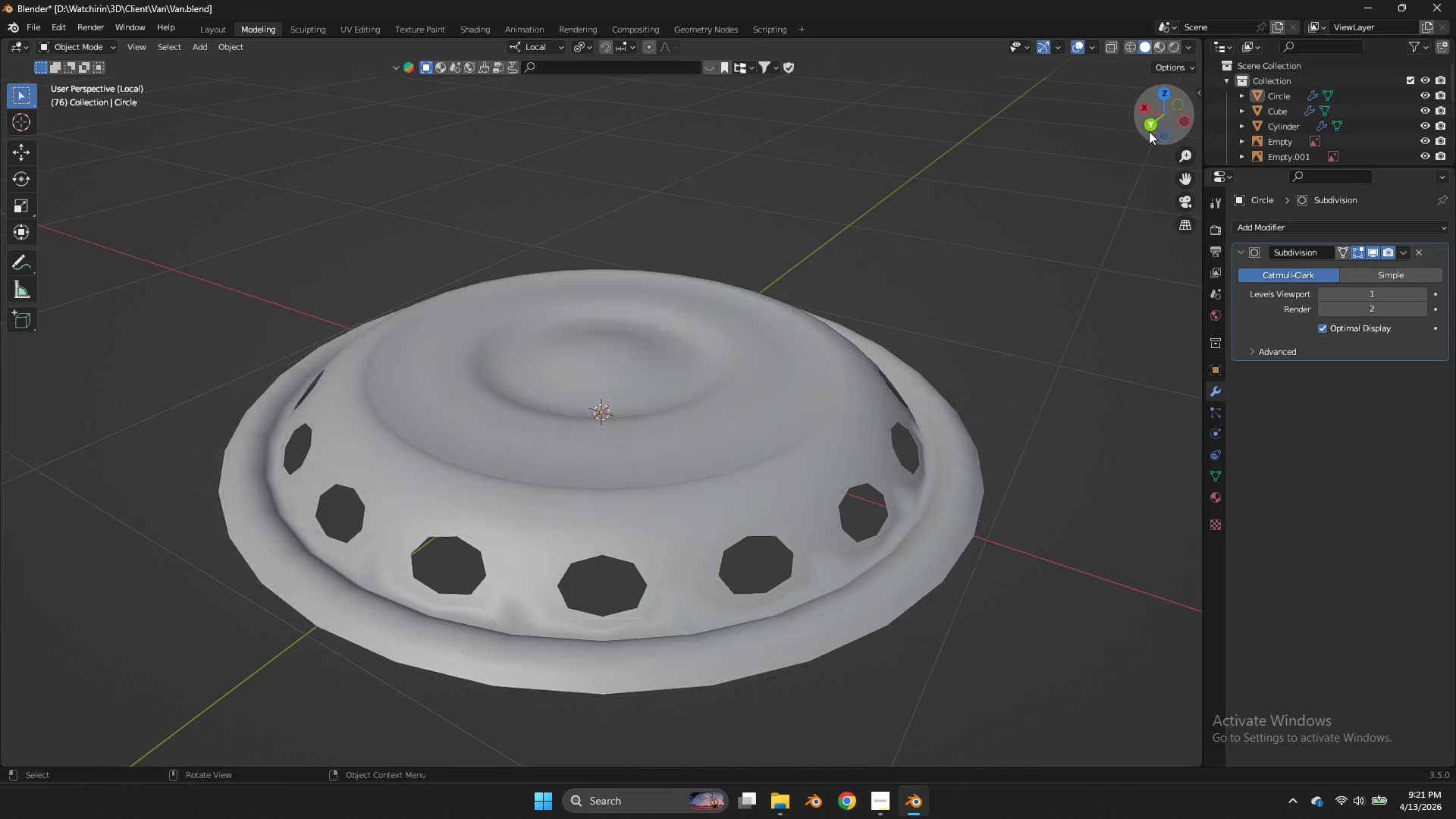 
key(Tab)
 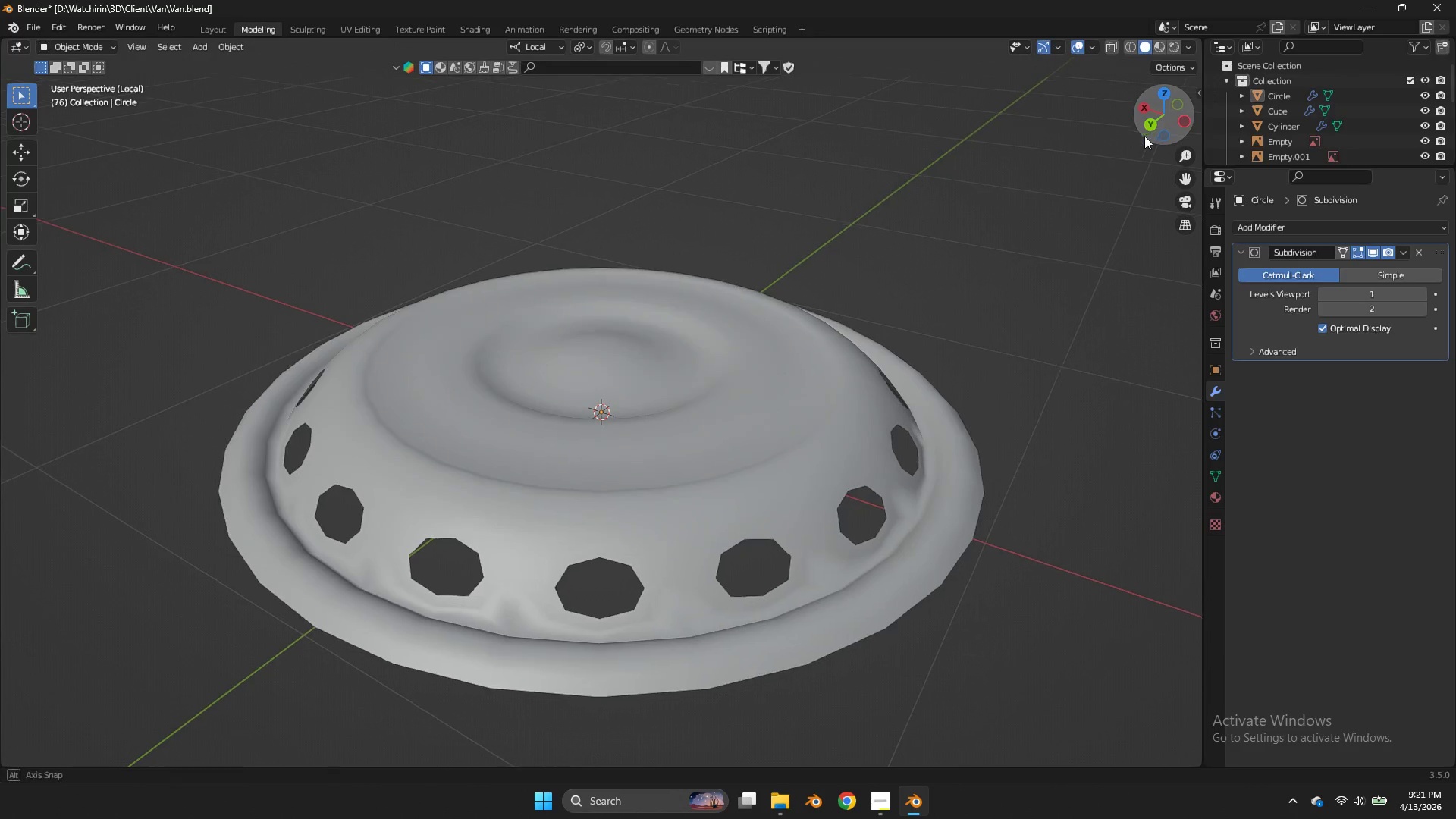 
left_click_drag(start_coordinate=[1150, 132], to_coordinate=[1187, 214])
 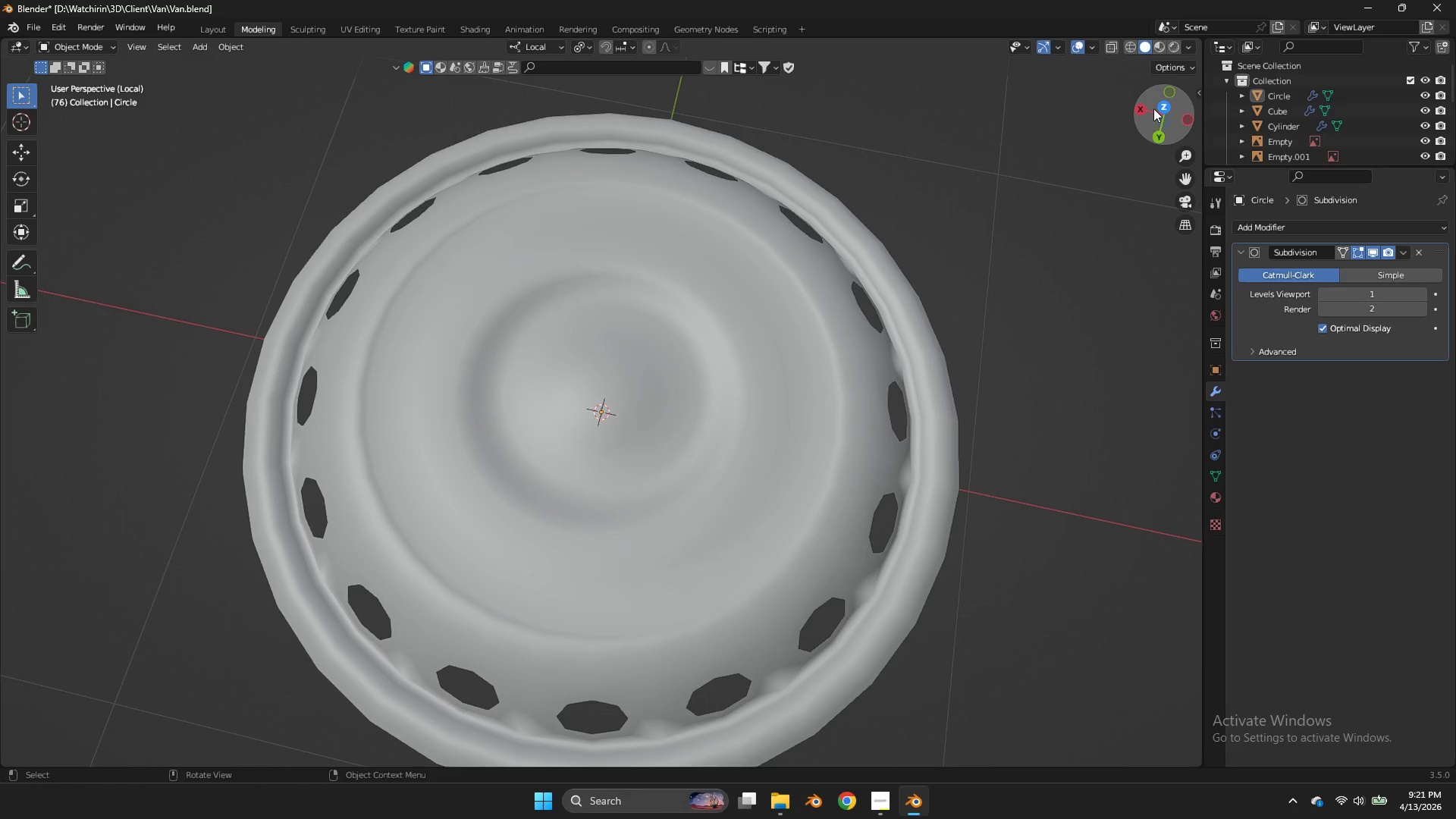 
left_click([1153, 108])
 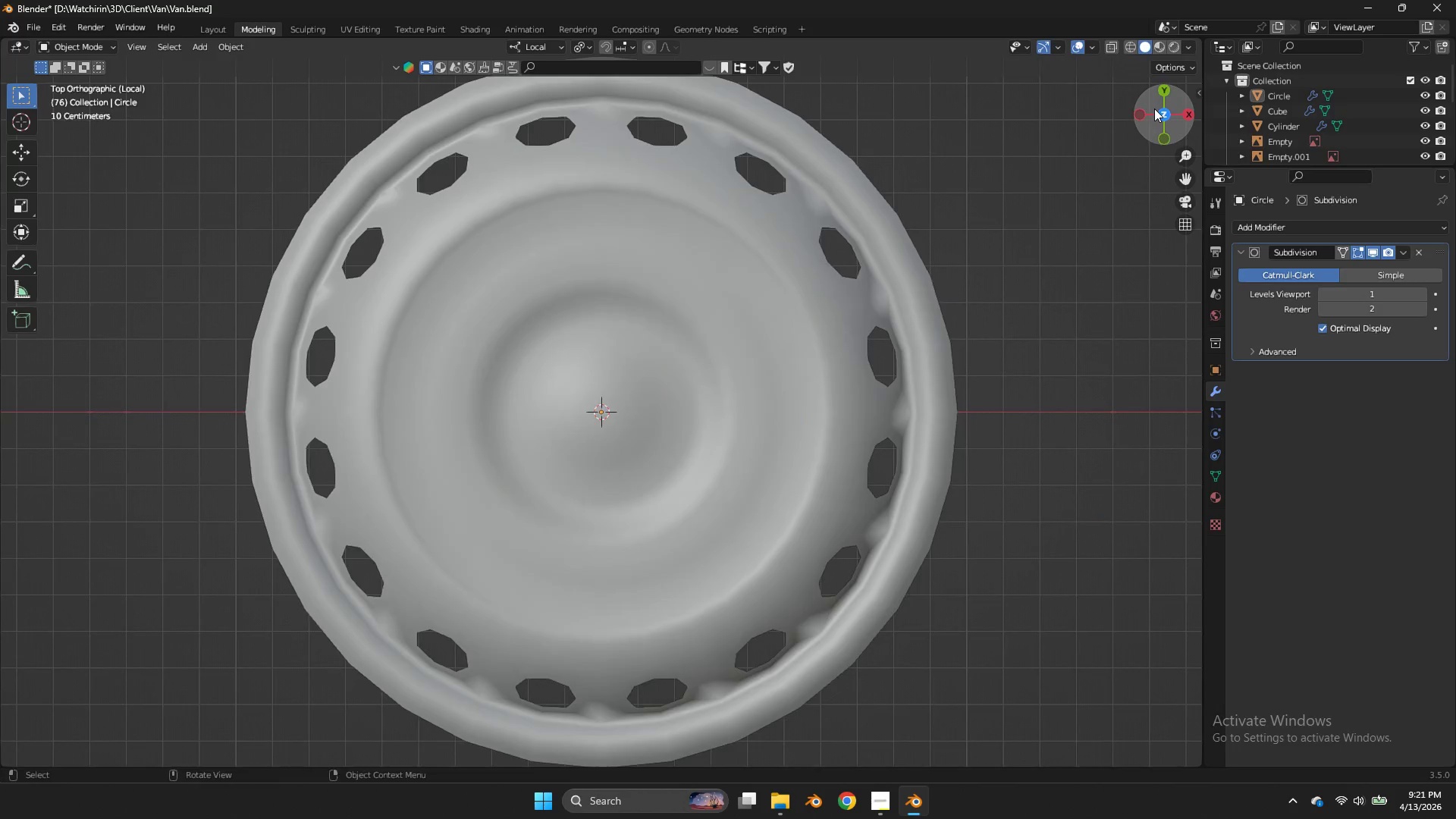 
left_click_drag(start_coordinate=[1153, 108], to_coordinate=[1131, 704])
 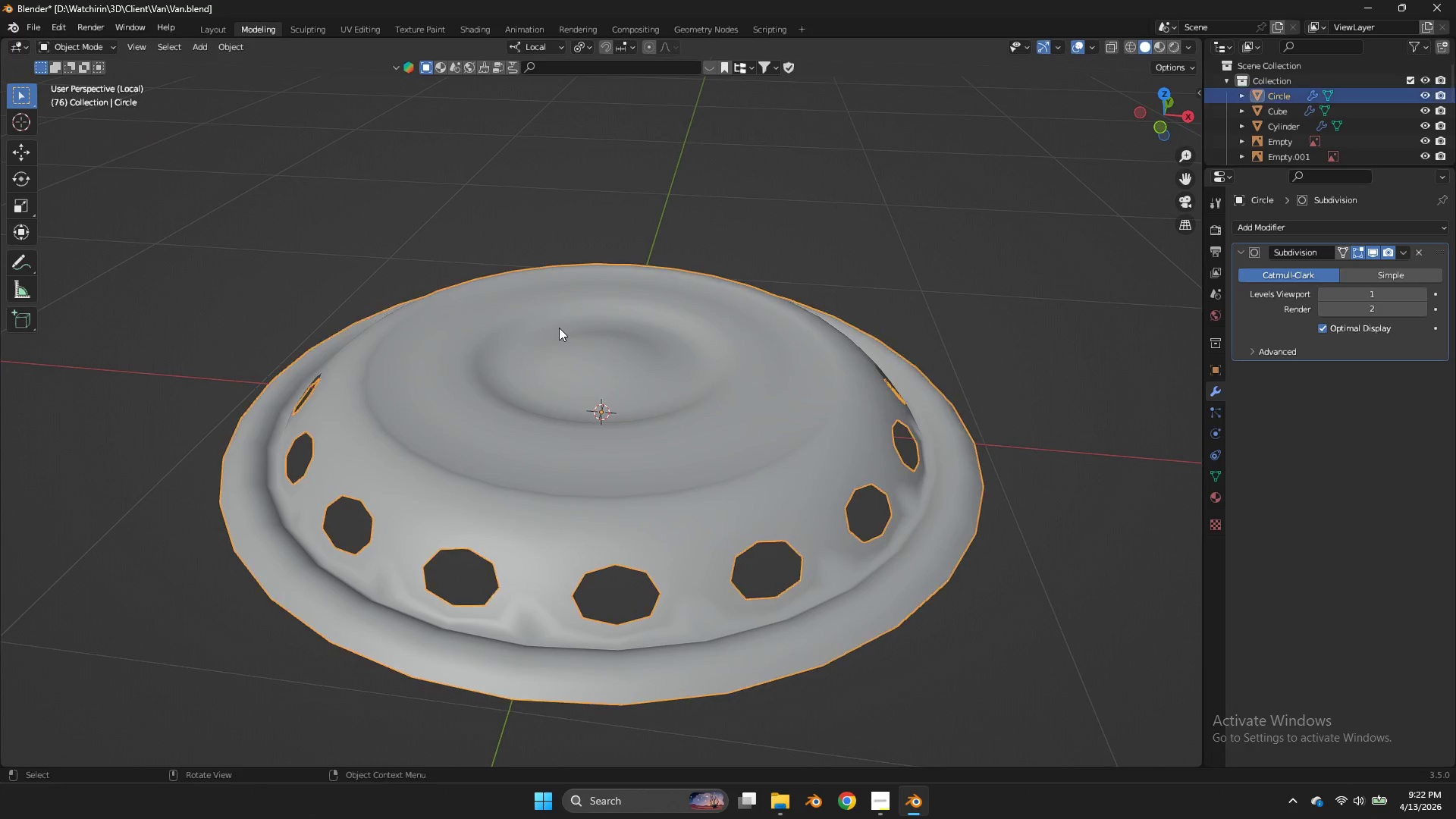 
left_click([559, 328])
 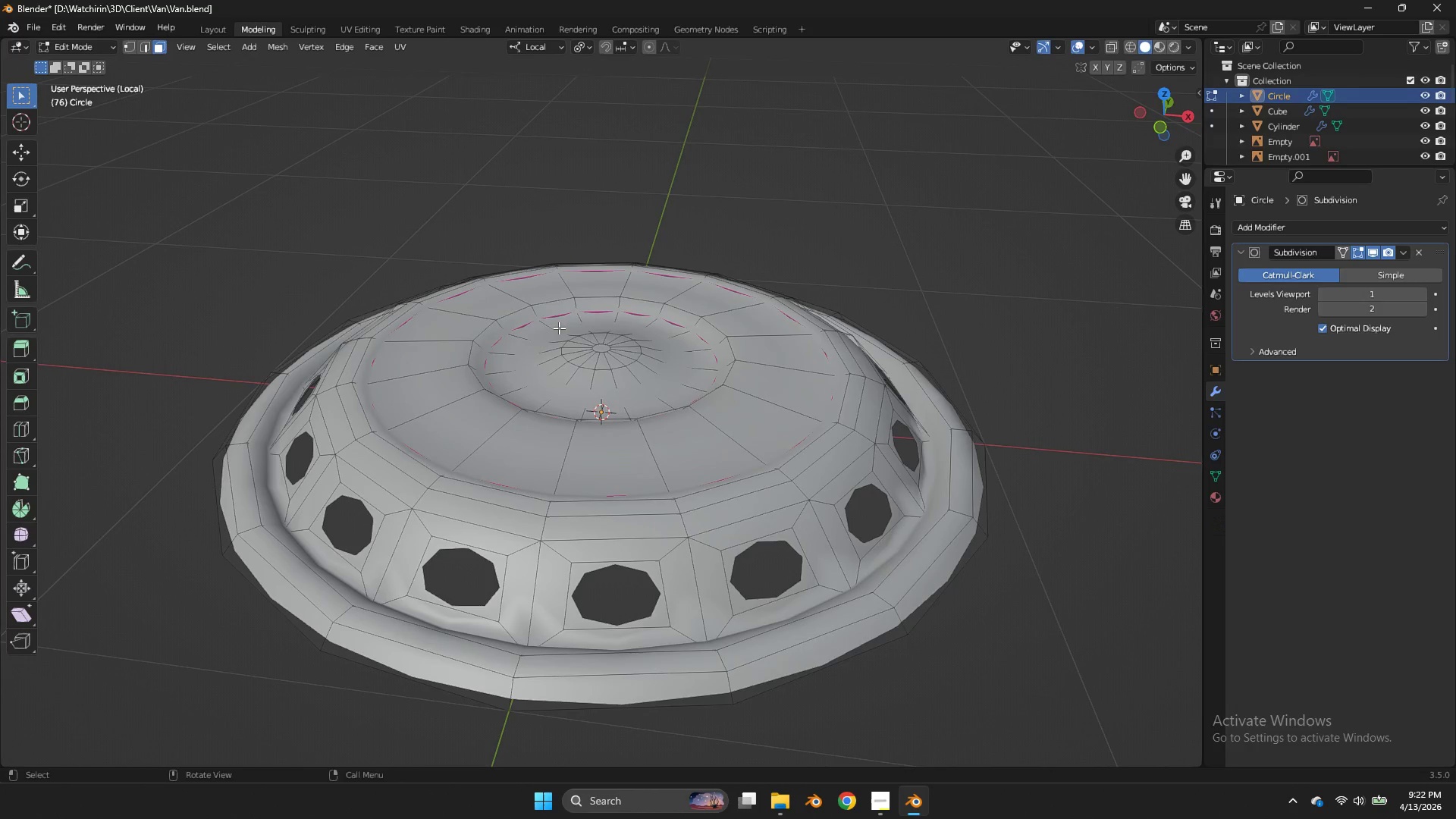 
key(Tab)
 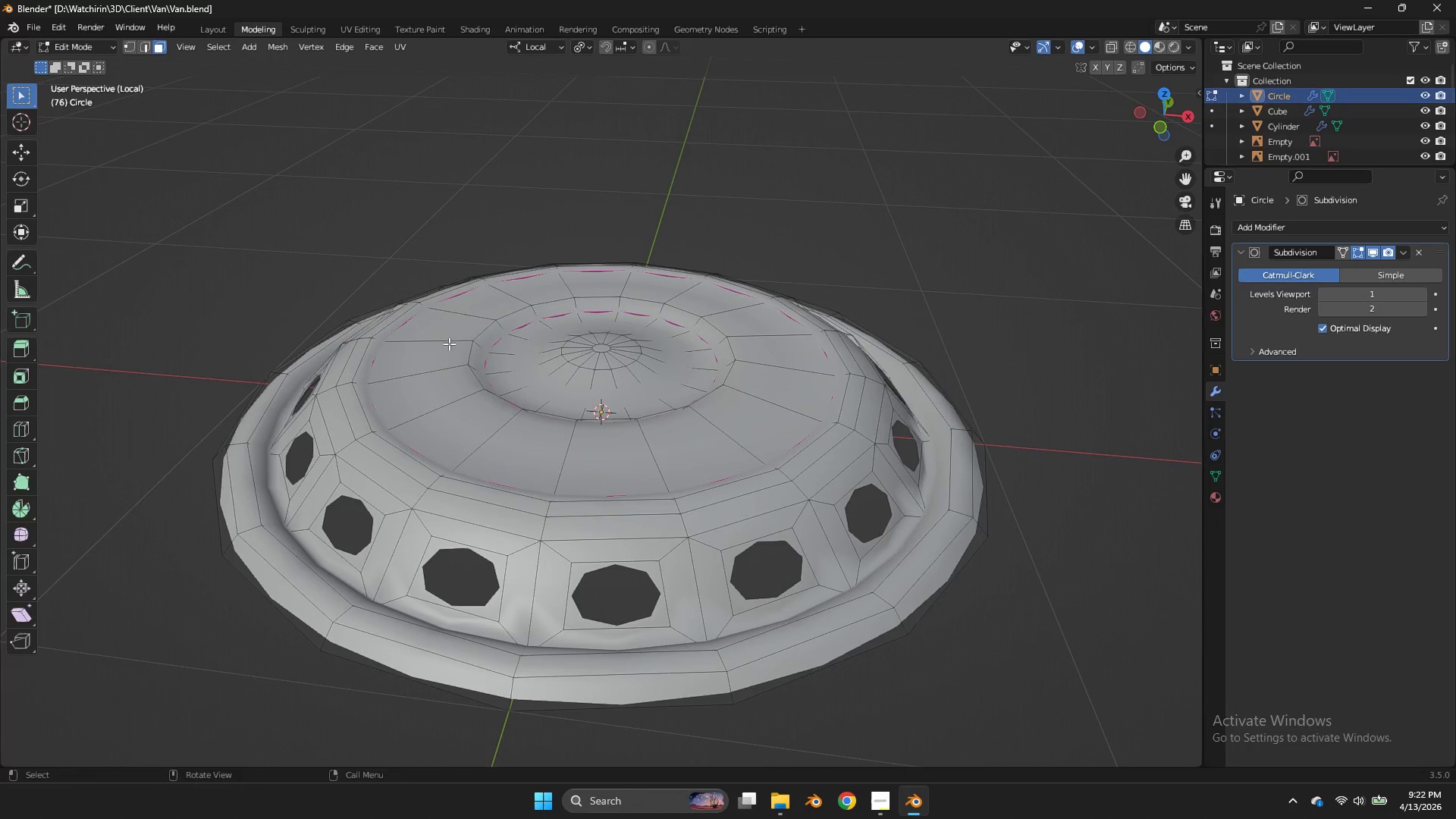 
hold_key(key=AltLeft, duration=0.66)
left_click([425, 363])
 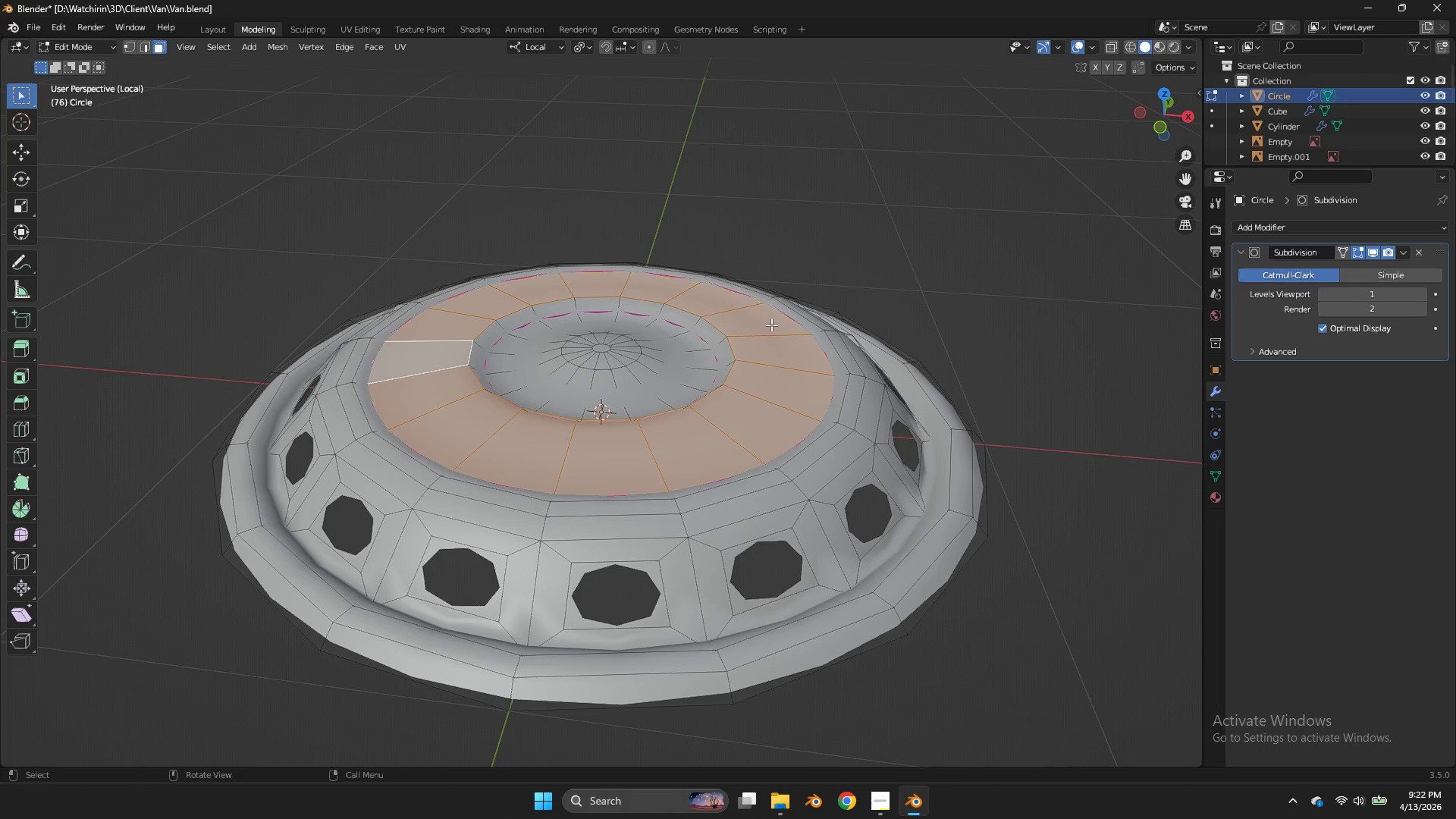 
type(gz)
 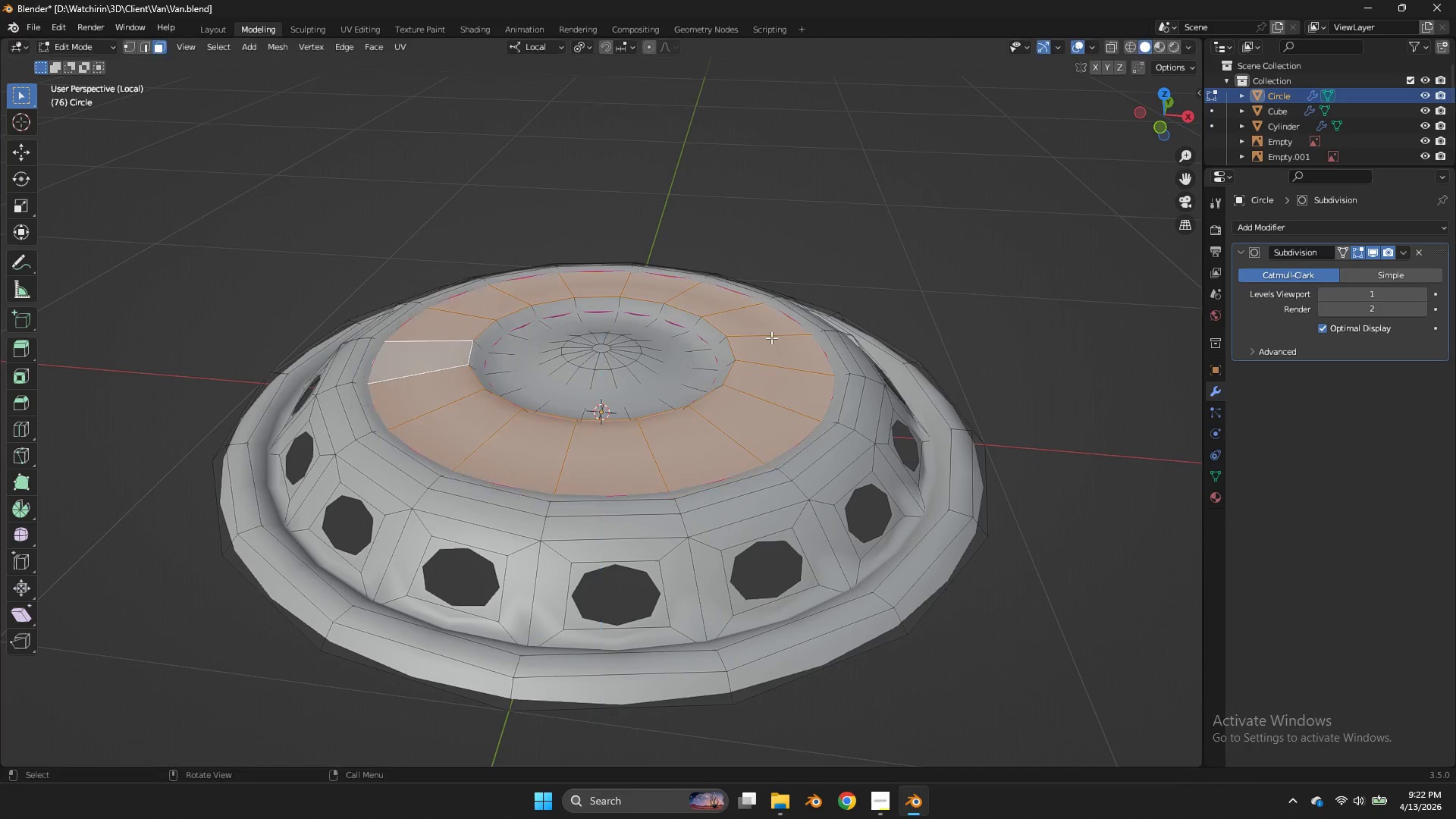 
right_click([771, 337])
 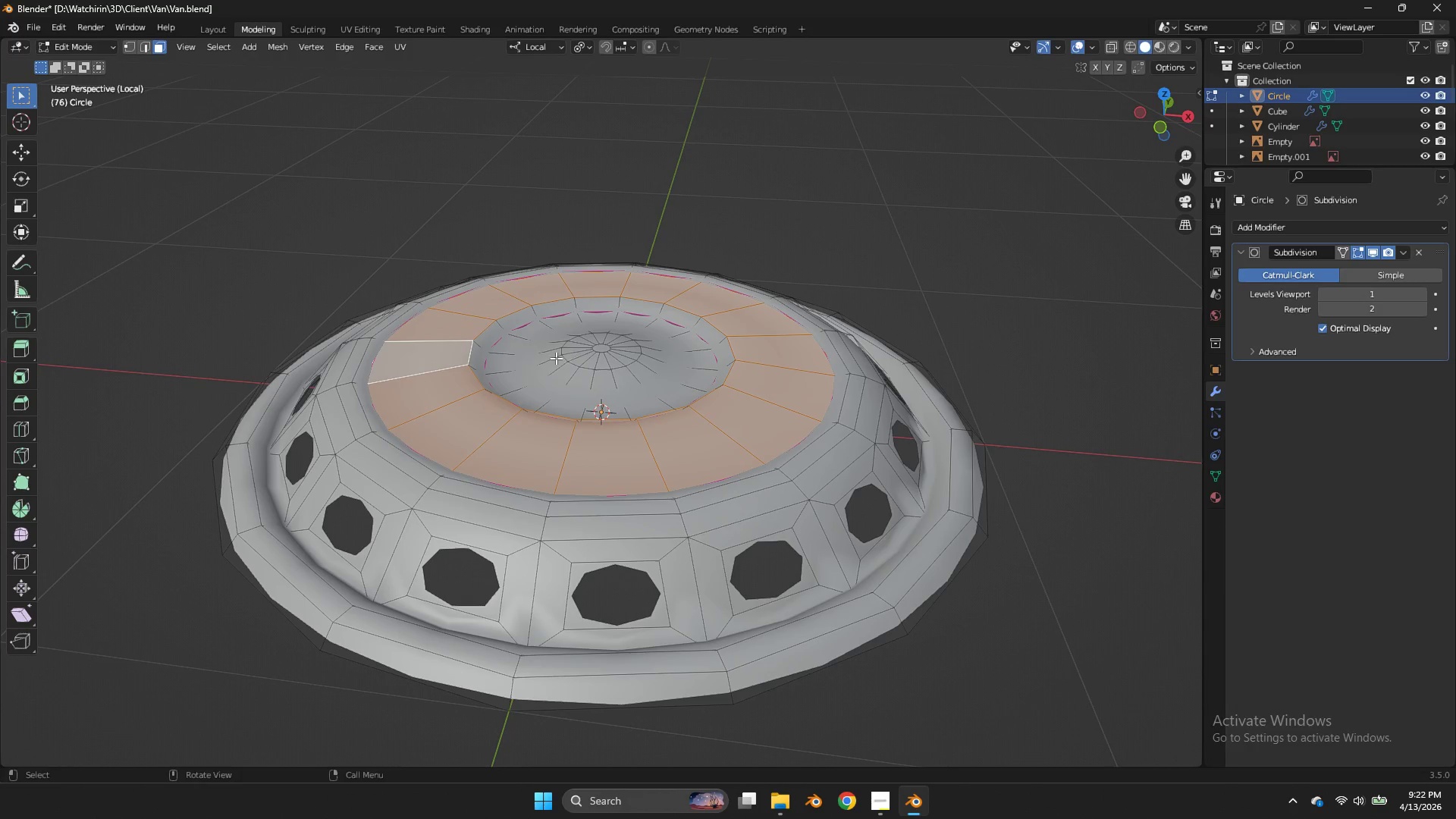 
hold_key(key=ShiftLeft, duration=0.81)
hold_key(key=AltLeft, duration=0.7)
left_click([496, 363])
 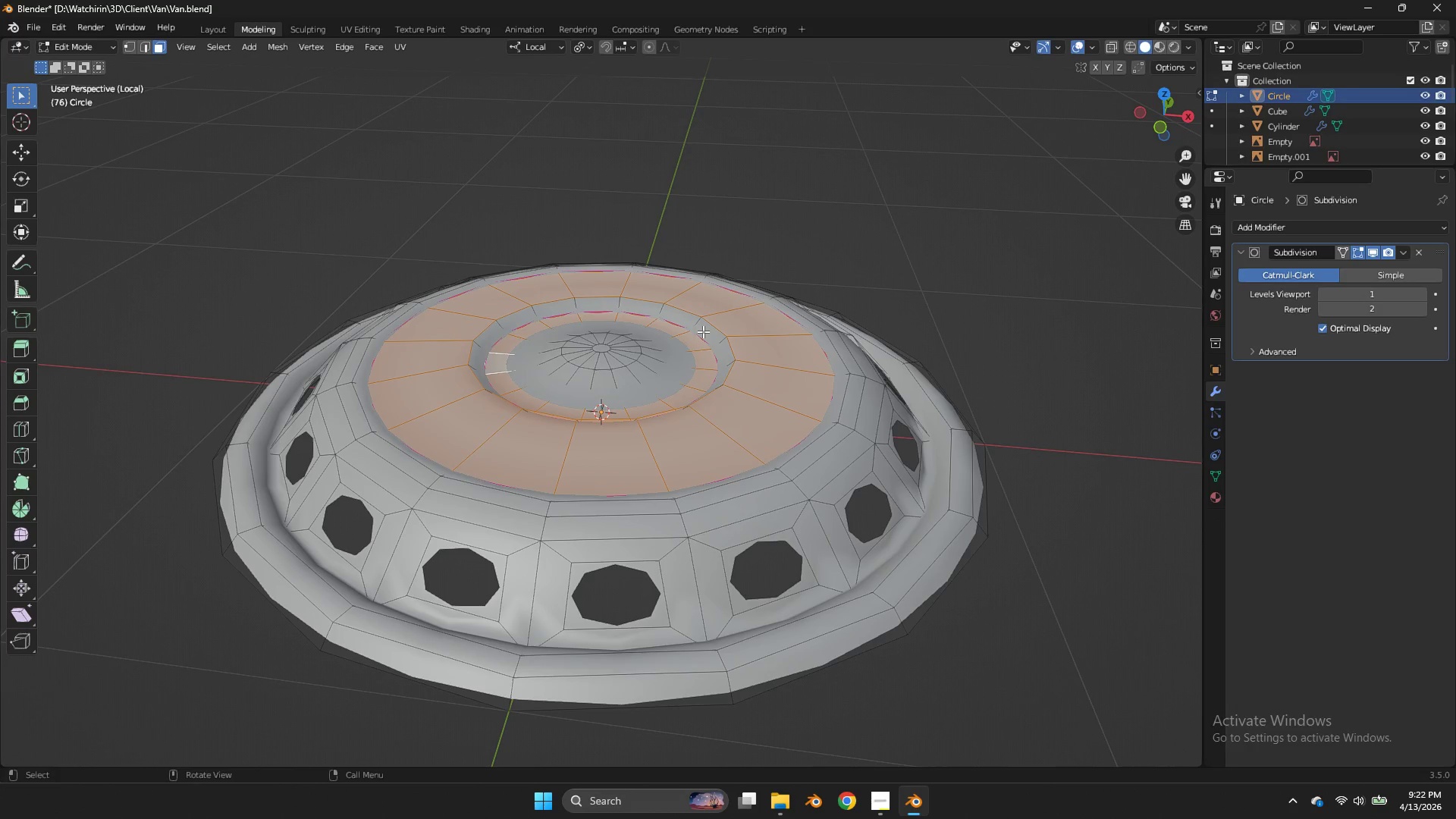 
type(gz)
 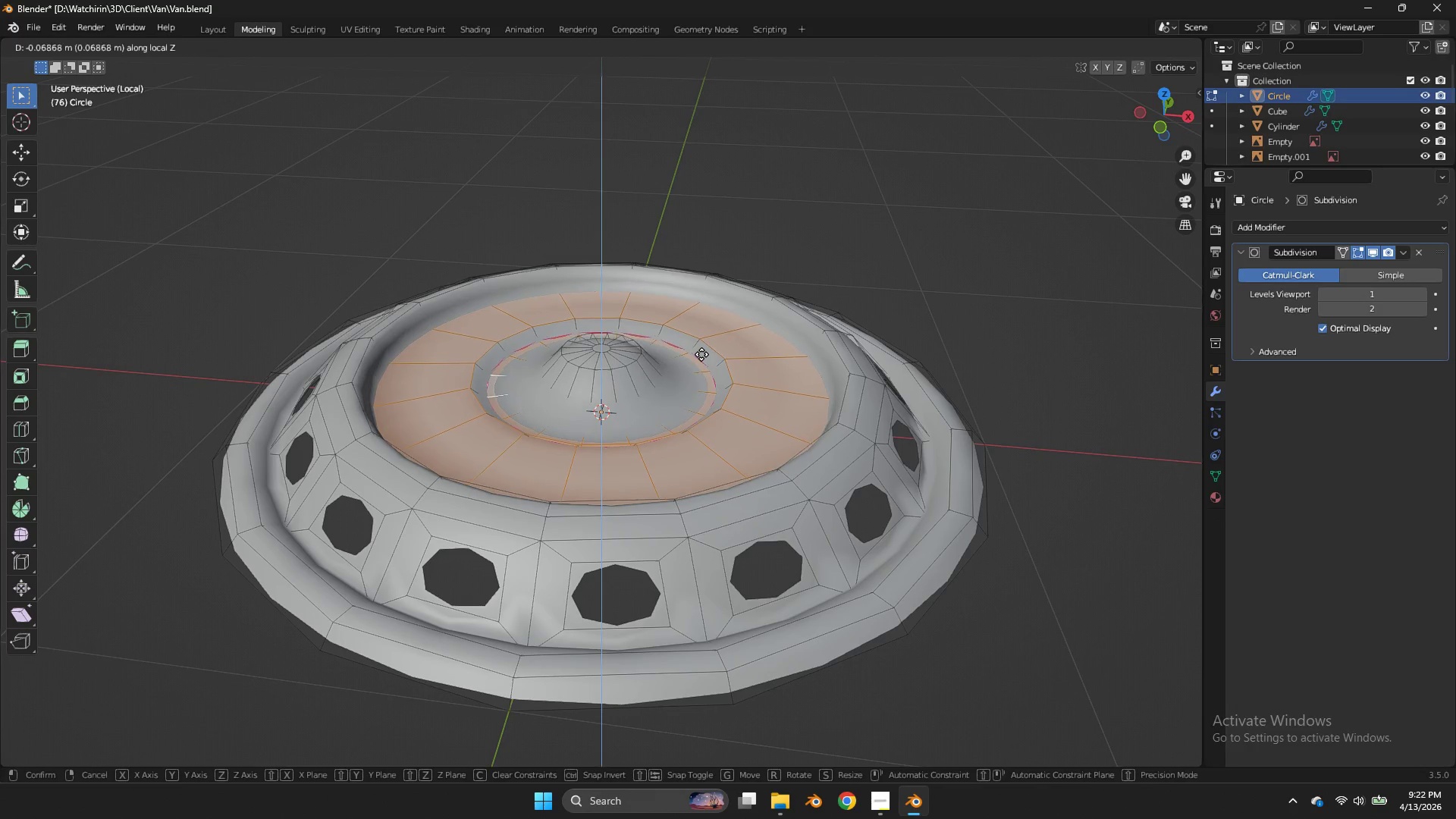 
left_click([701, 354])
 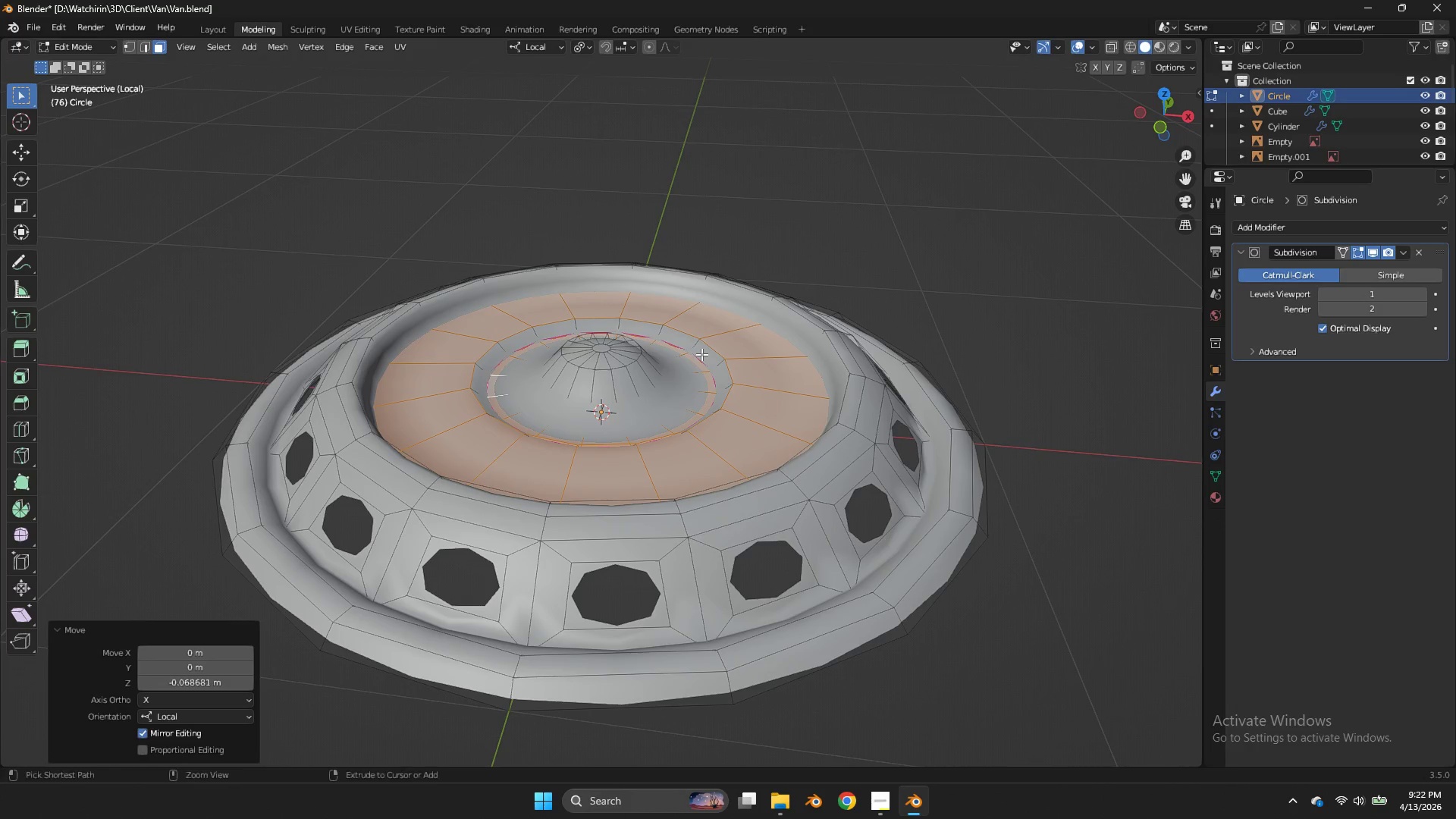 
key(Control+S)
 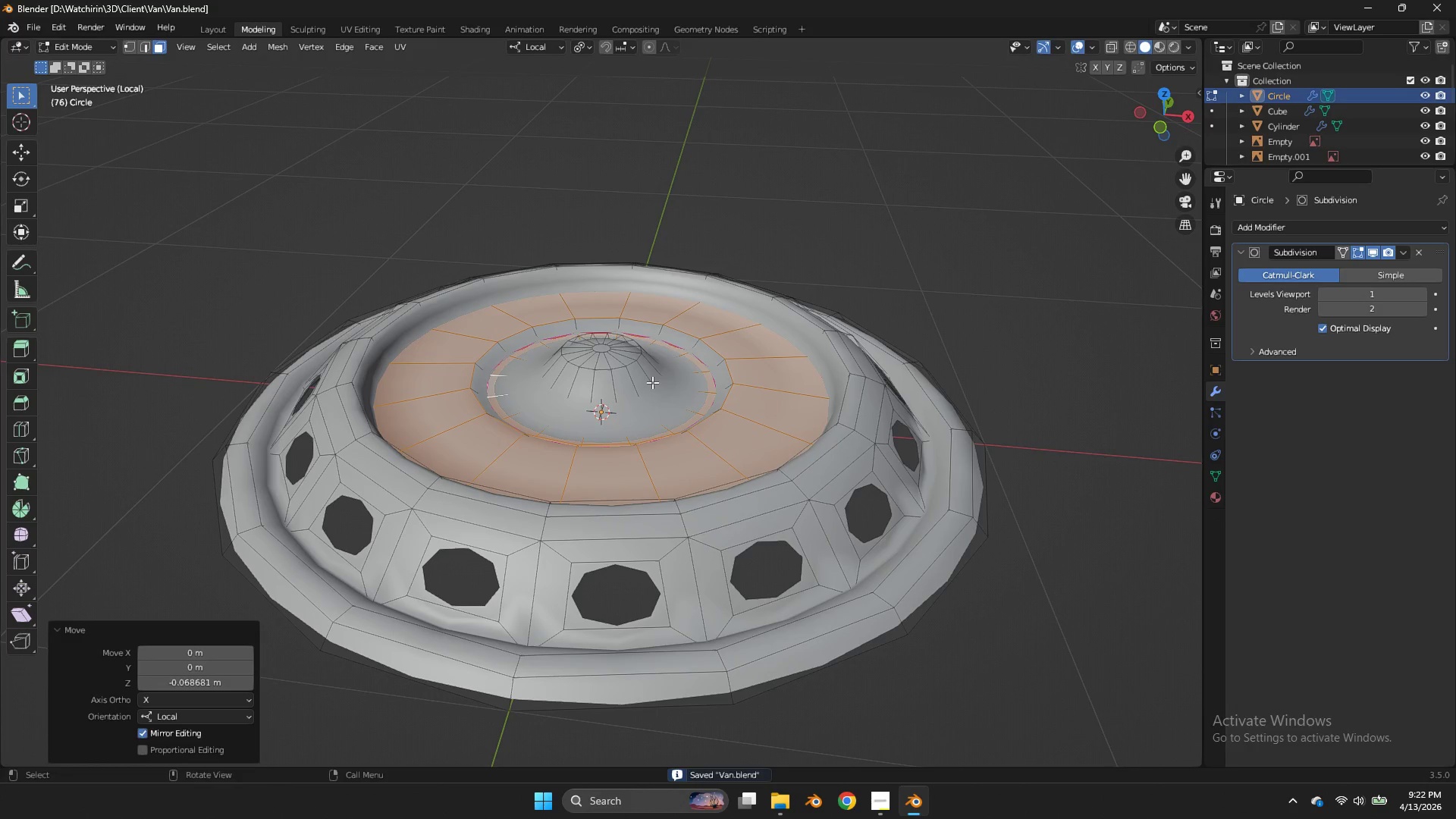 
hold_key(key=AltLeft, duration=0.36)
left_click([652, 382])
 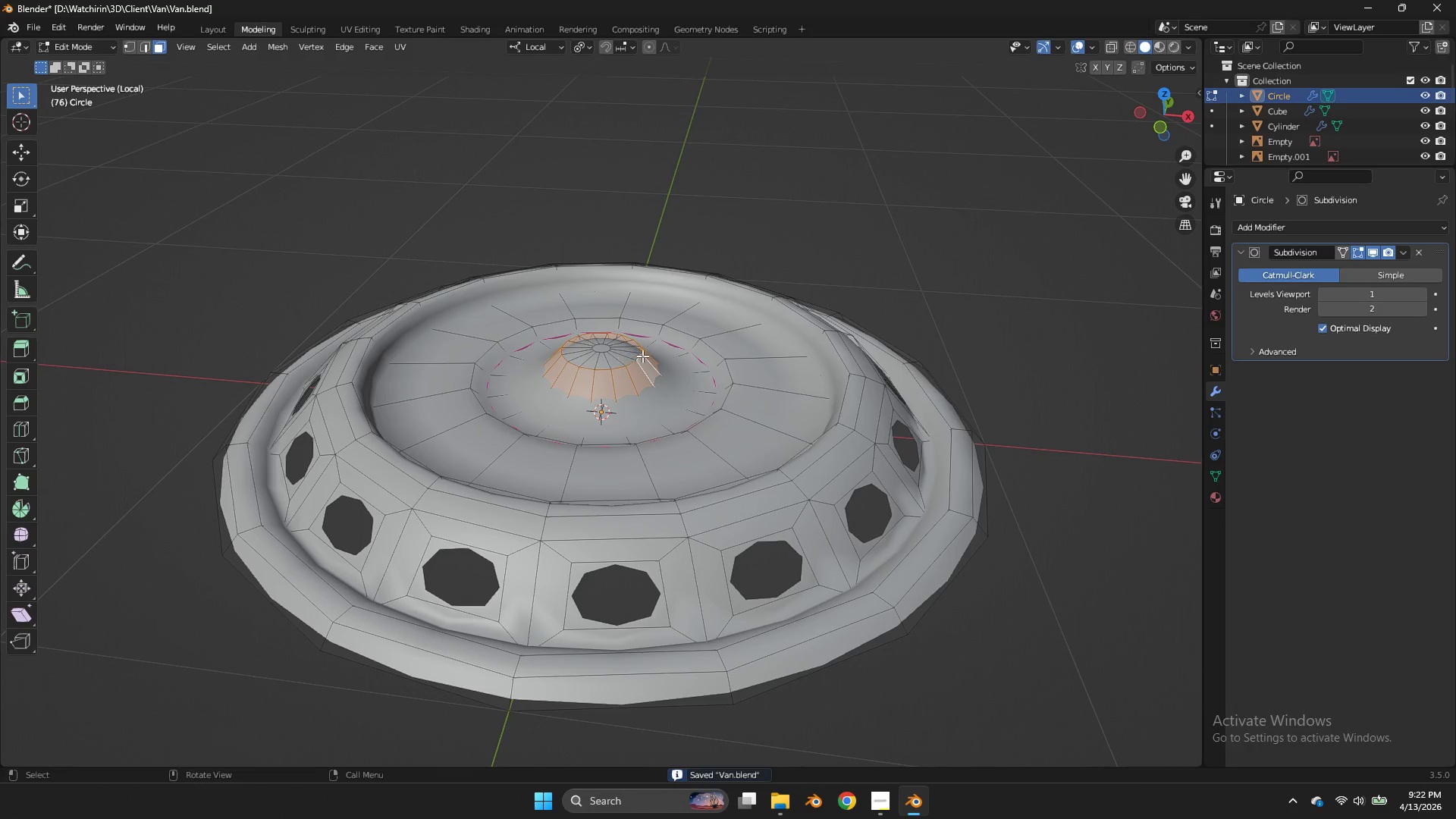 
type(gz)
 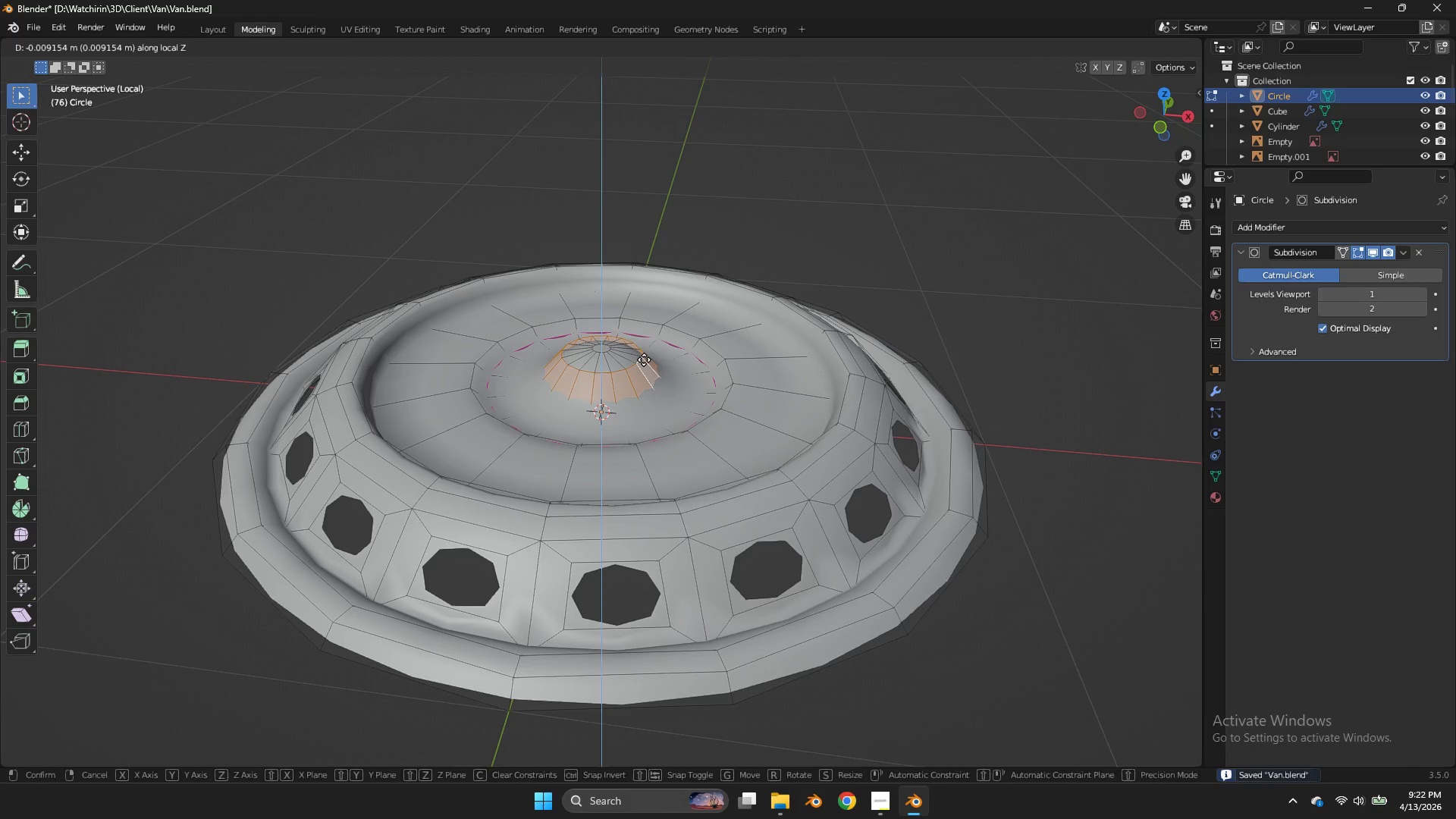 
right_click([644, 359])
 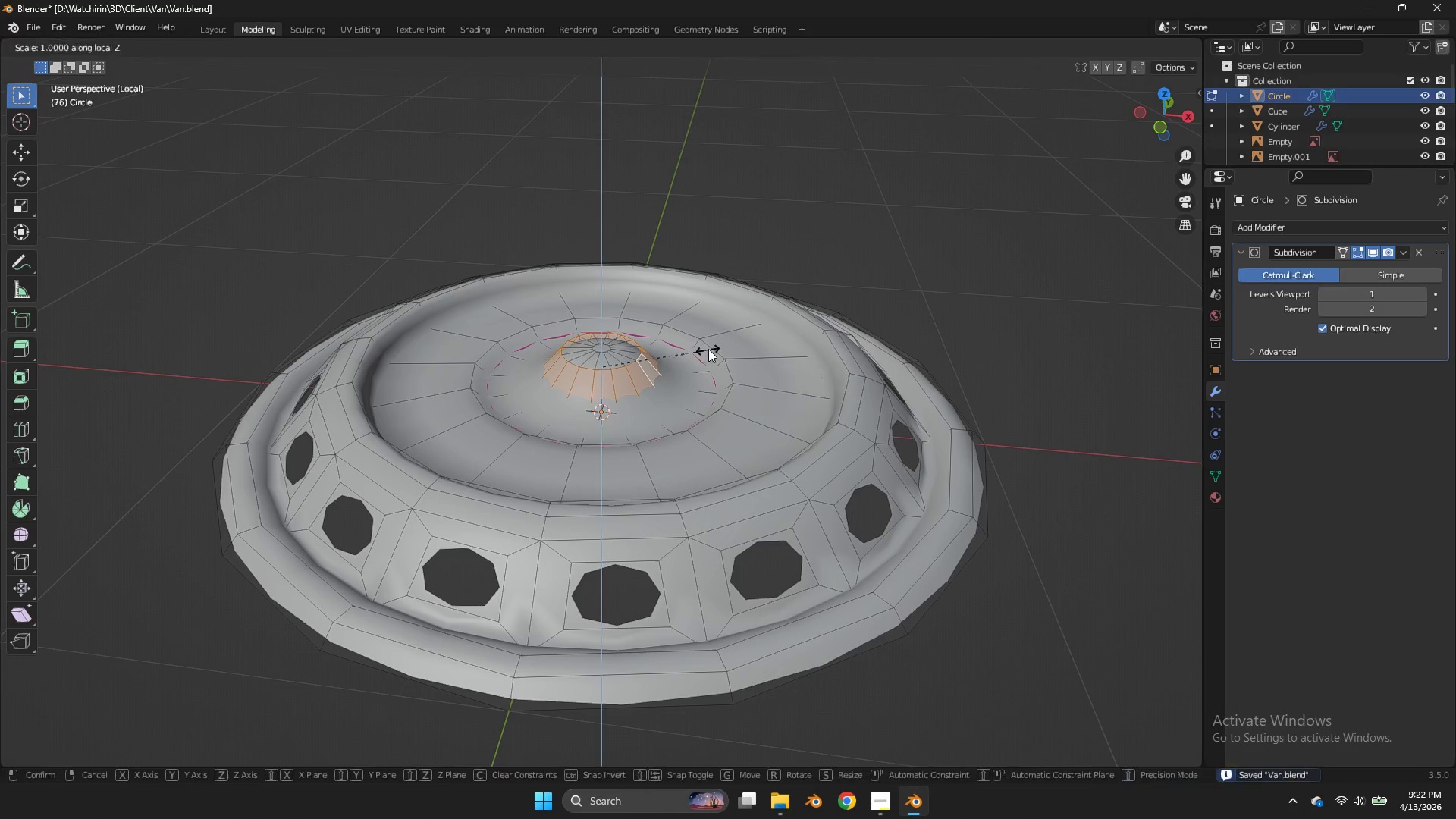 
type(sz)
 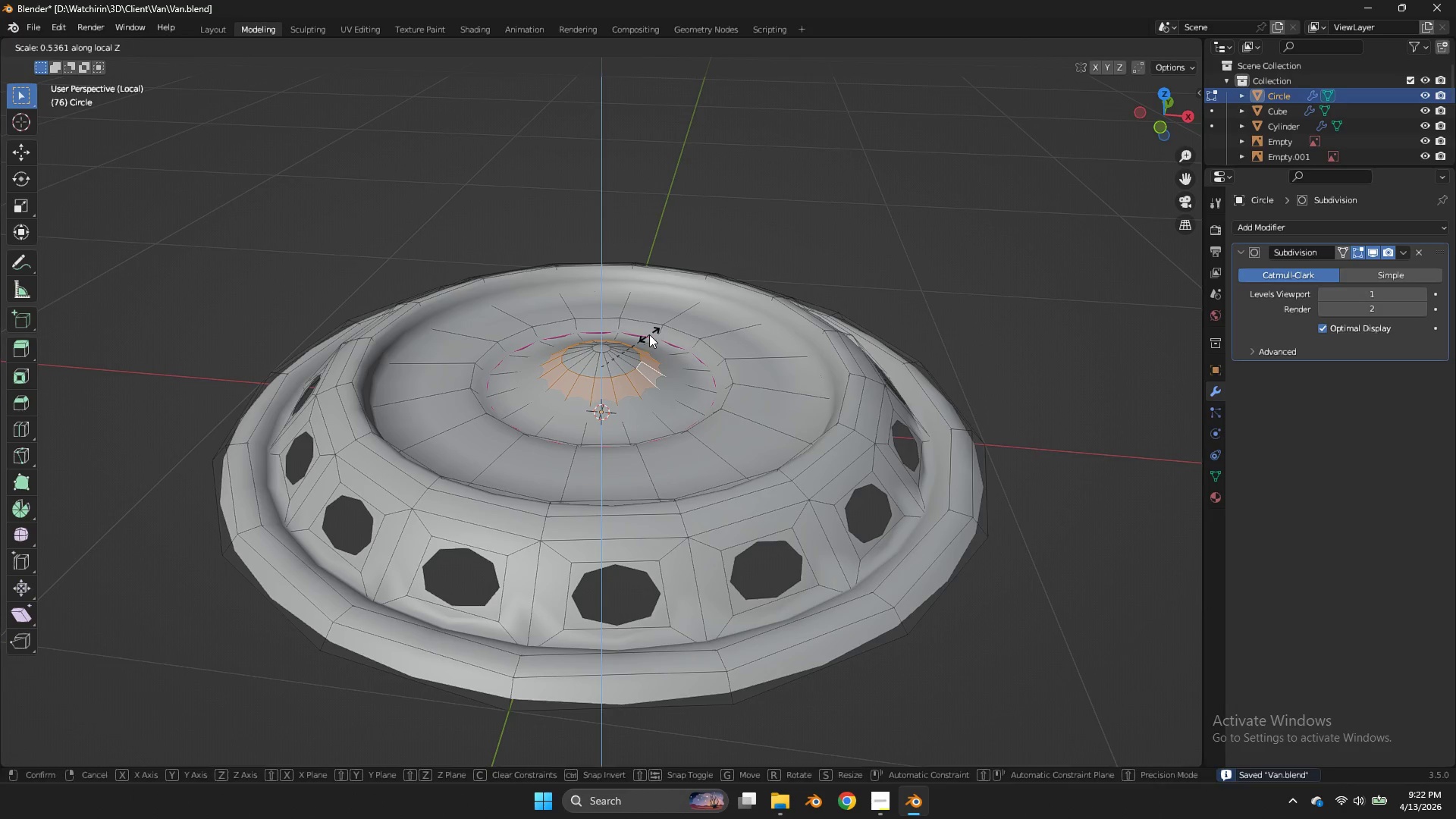 
left_click([649, 334])
 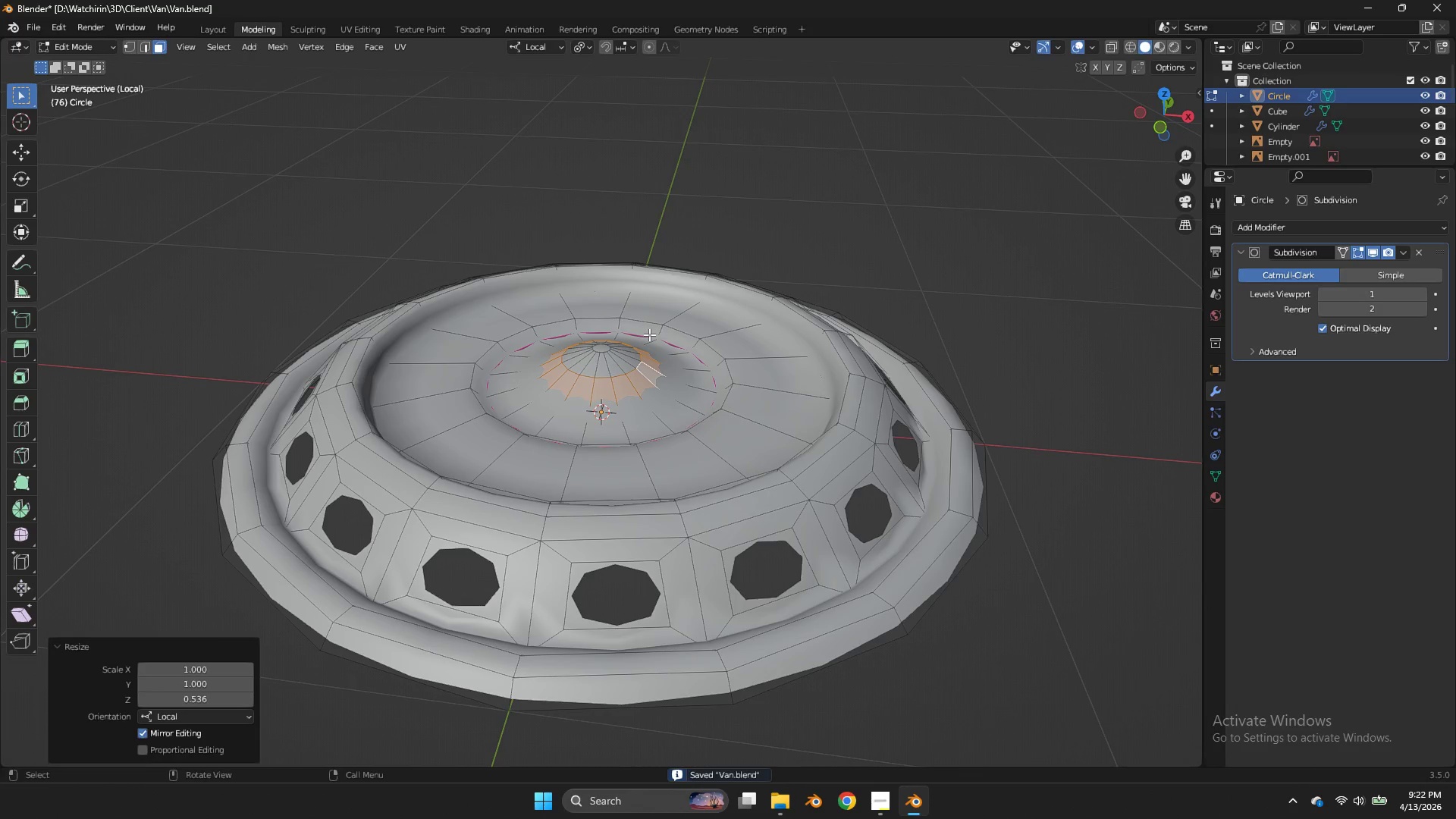 
triple_click([649, 334])
 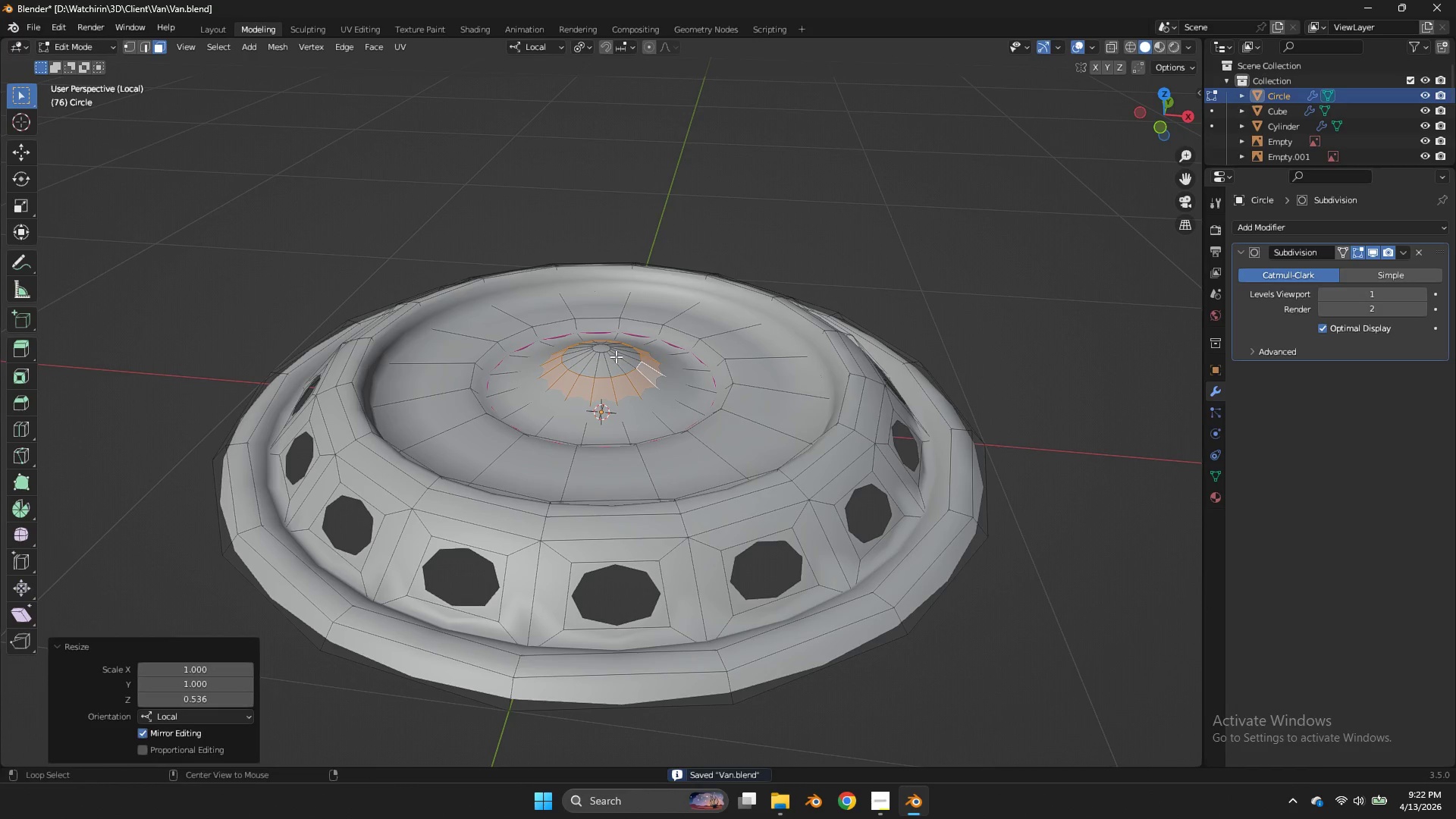 
double_click([649, 334])
 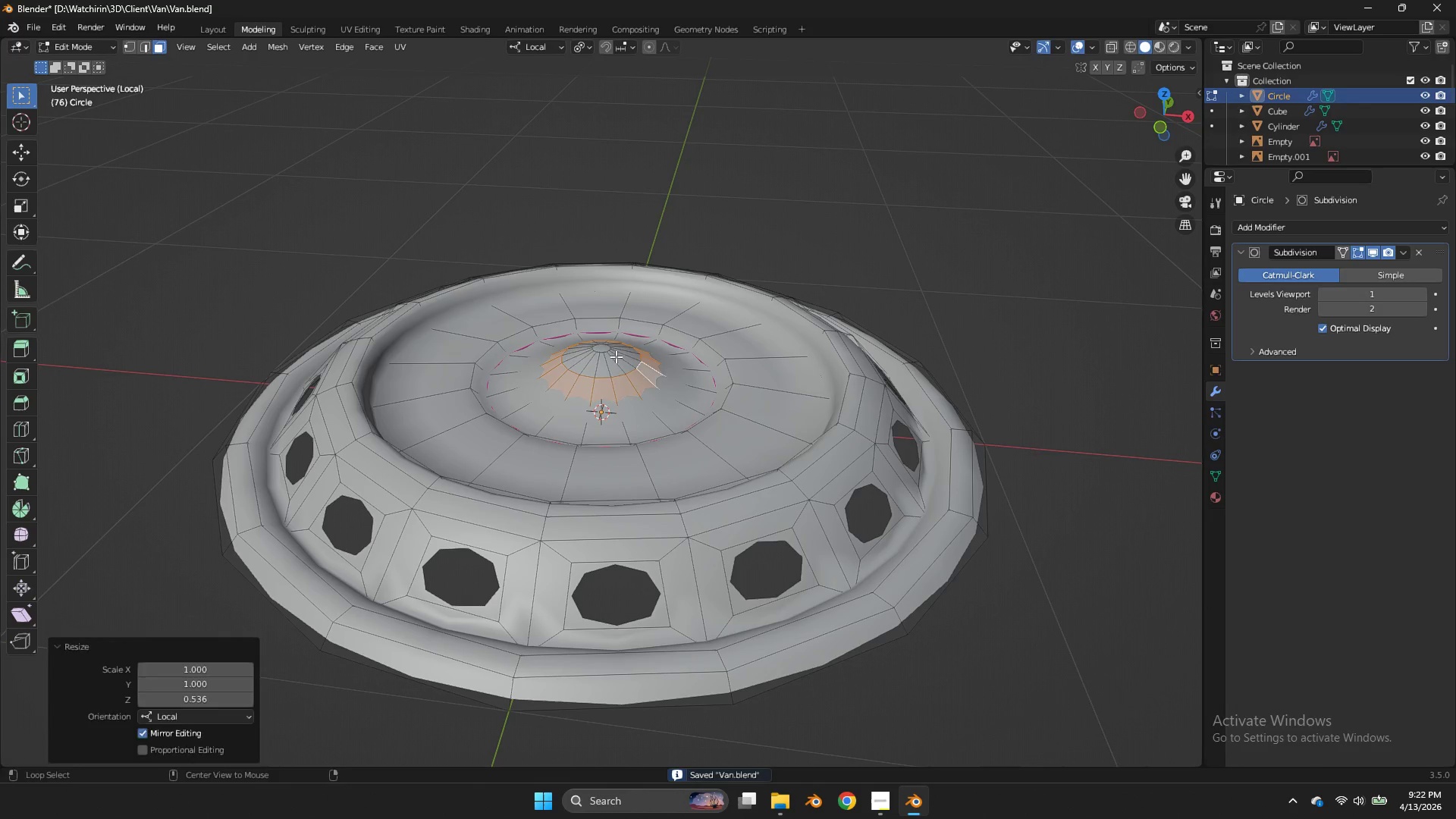 
hold_key(key=AltLeft, duration=0.39)
triple_click([616, 356])
 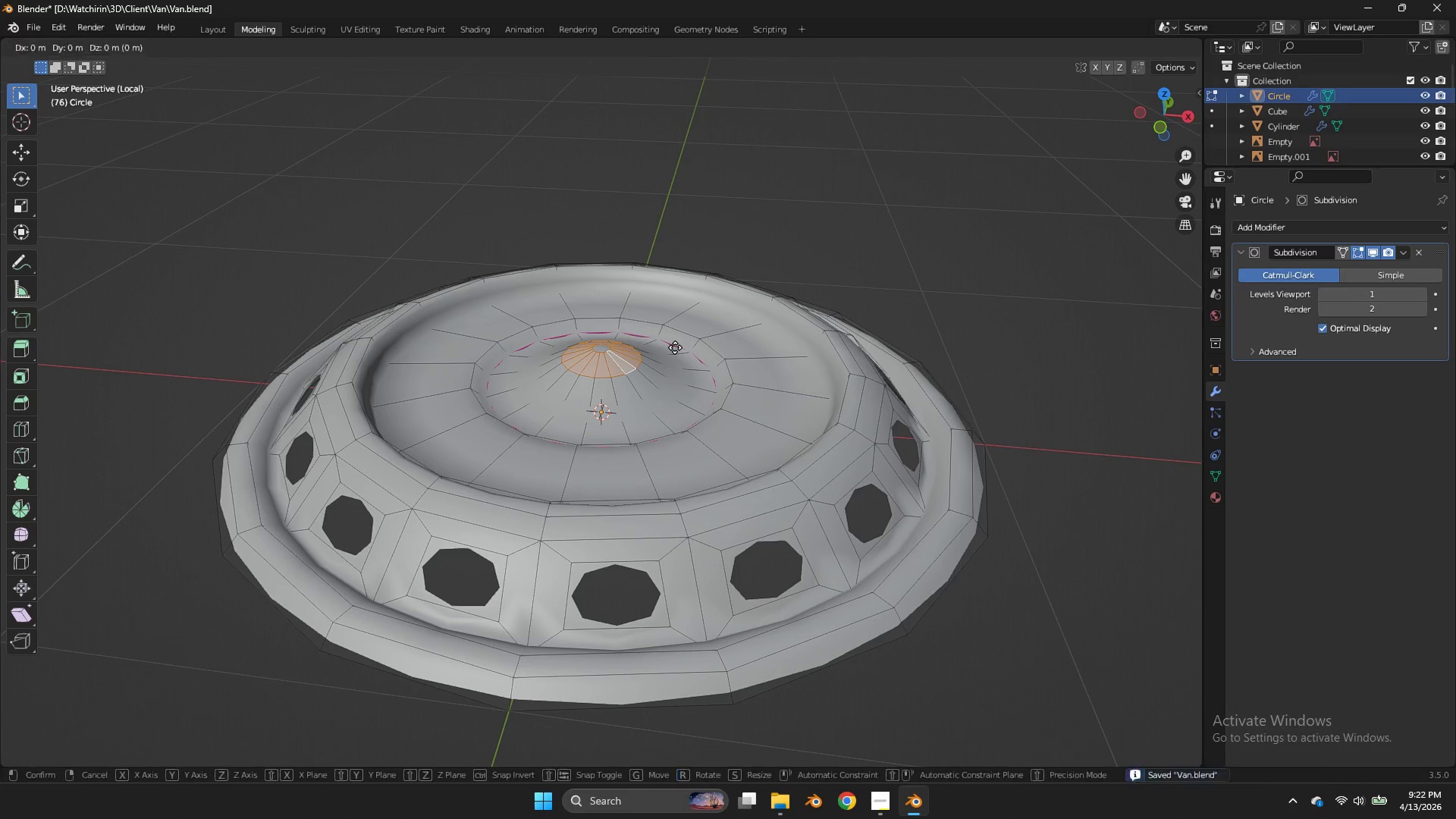 
type(gz)
 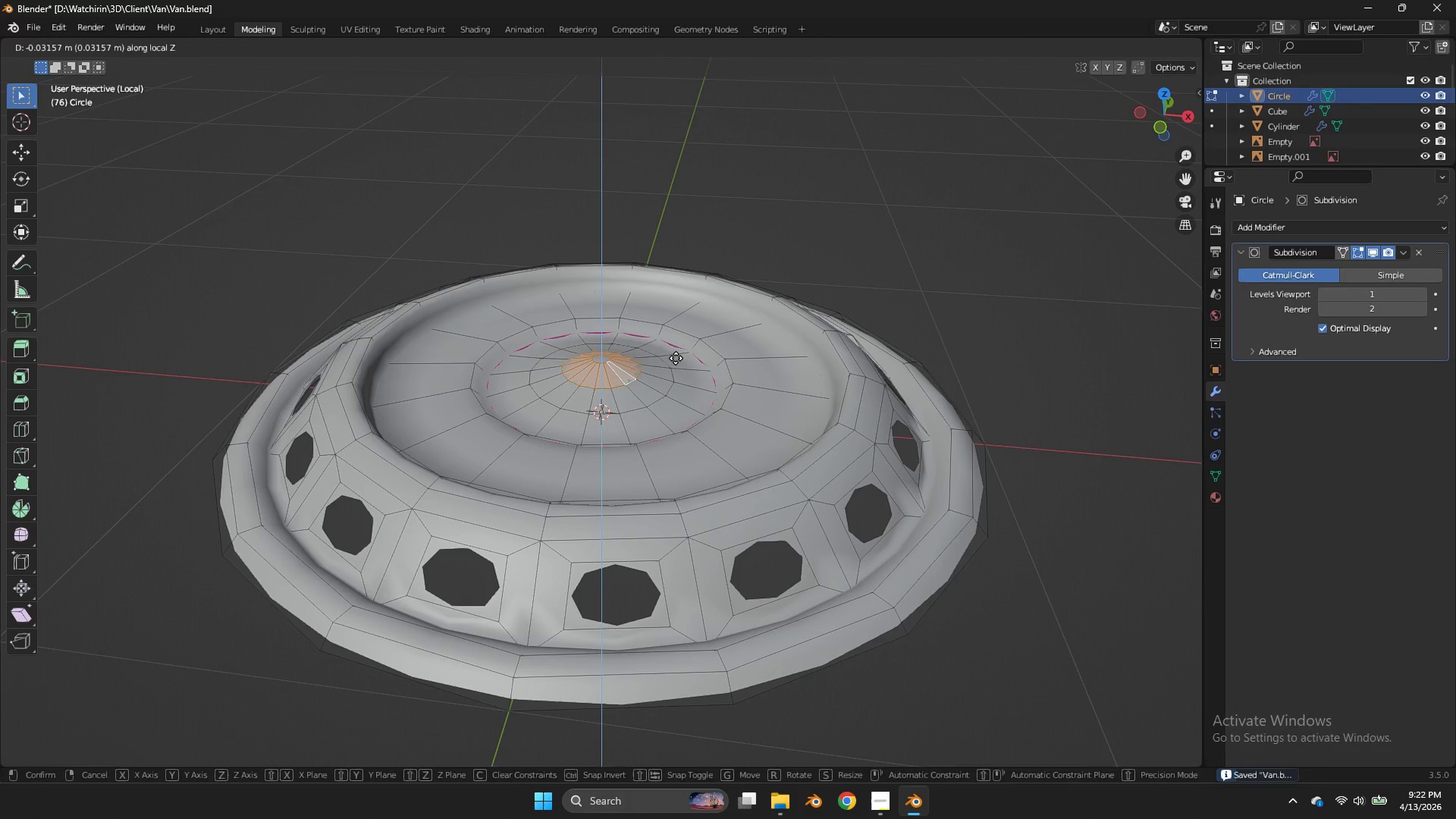 
left_click([676, 358])
 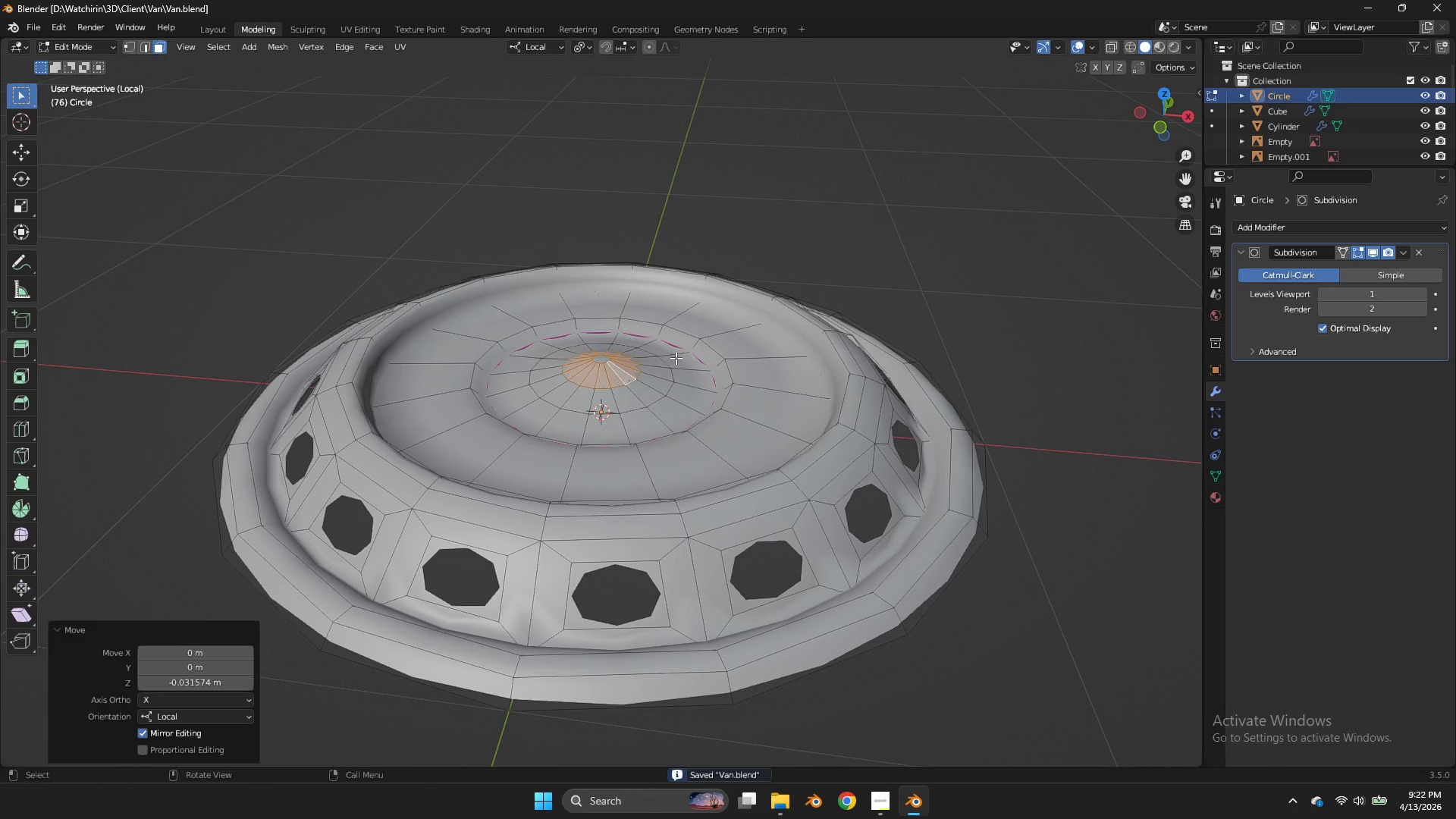 
double_click([676, 358])
 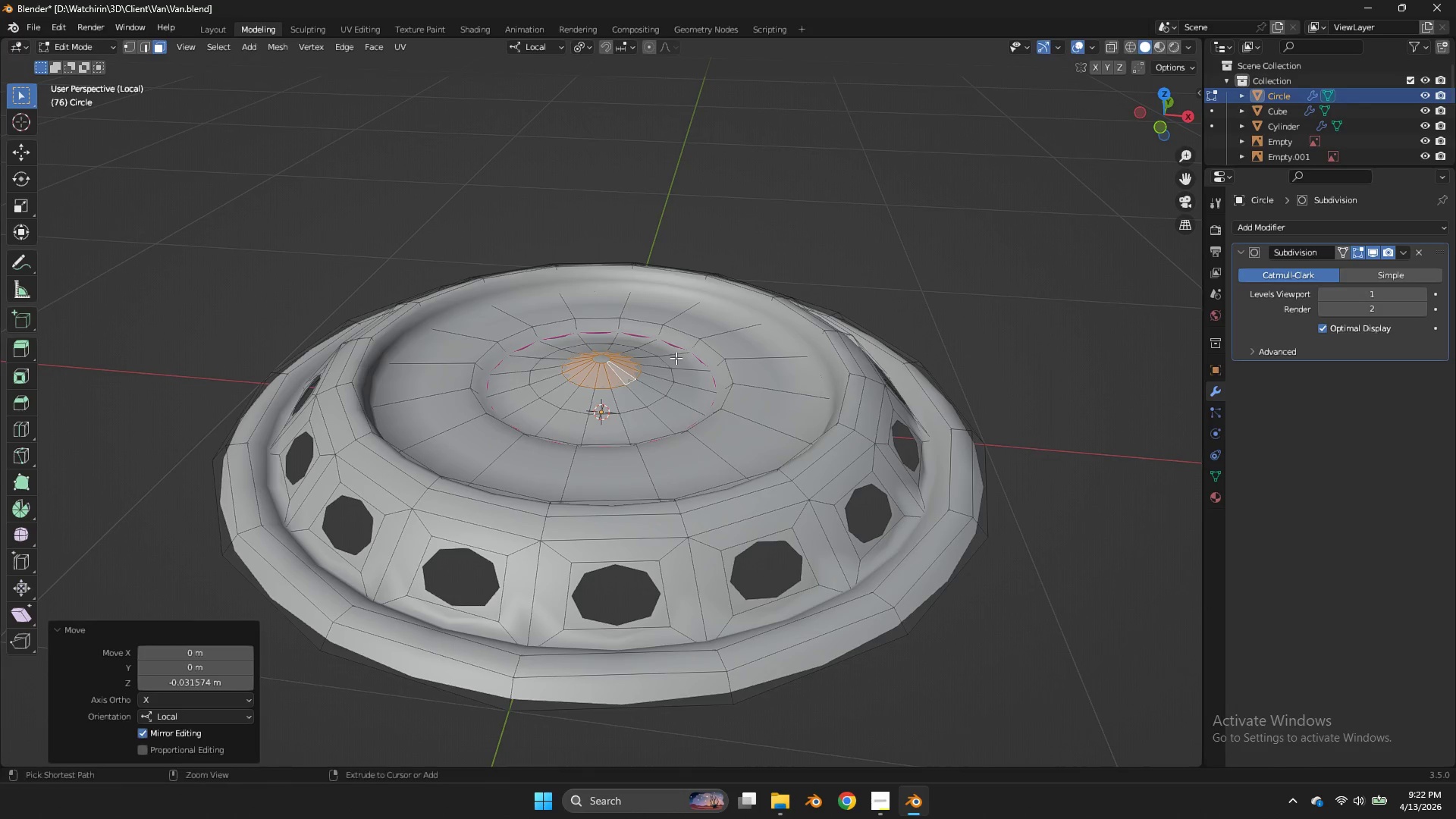 
key(Control+ControlLeft)
 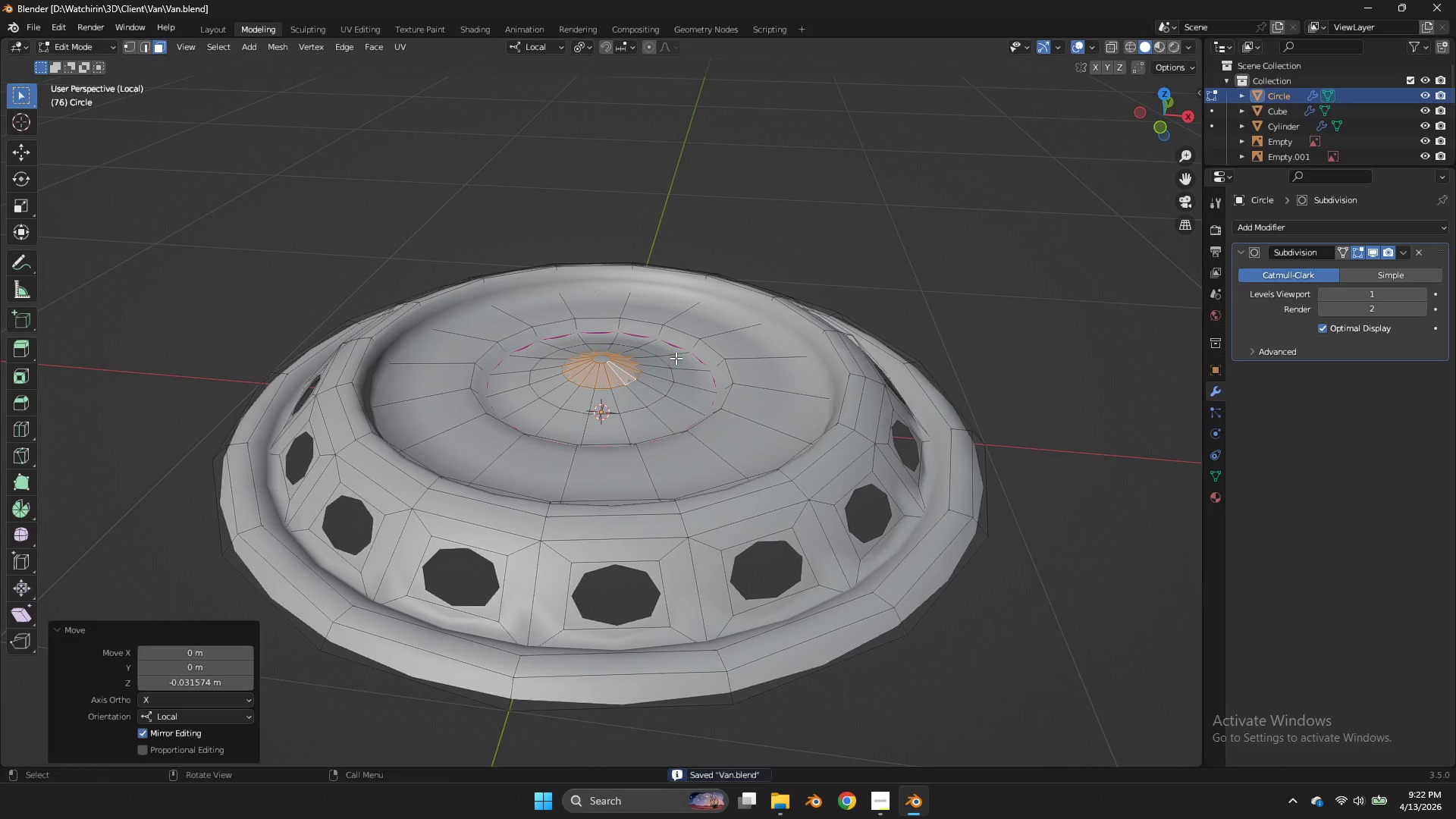 
key(Control+S)
 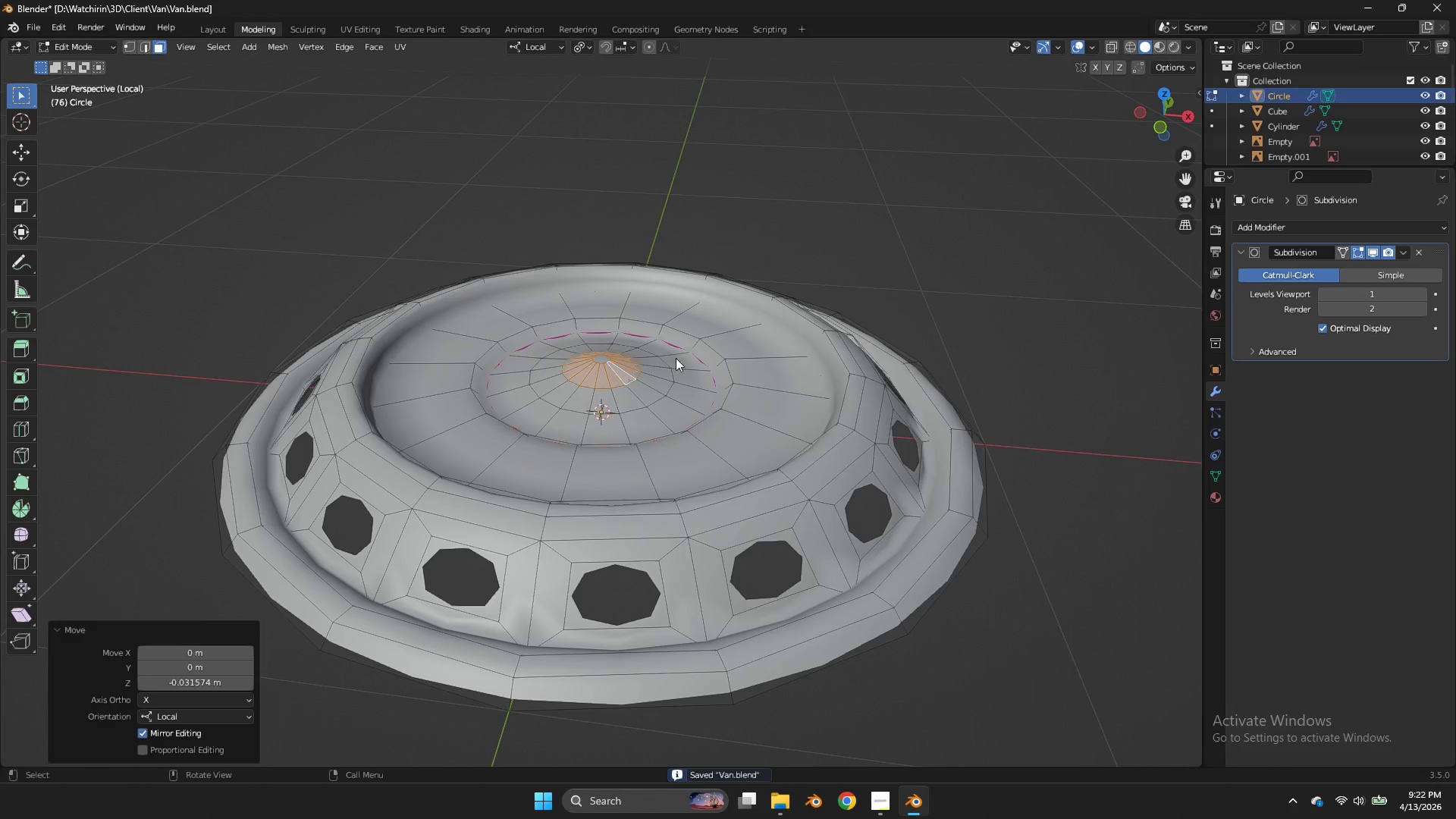 
key(Tab)
 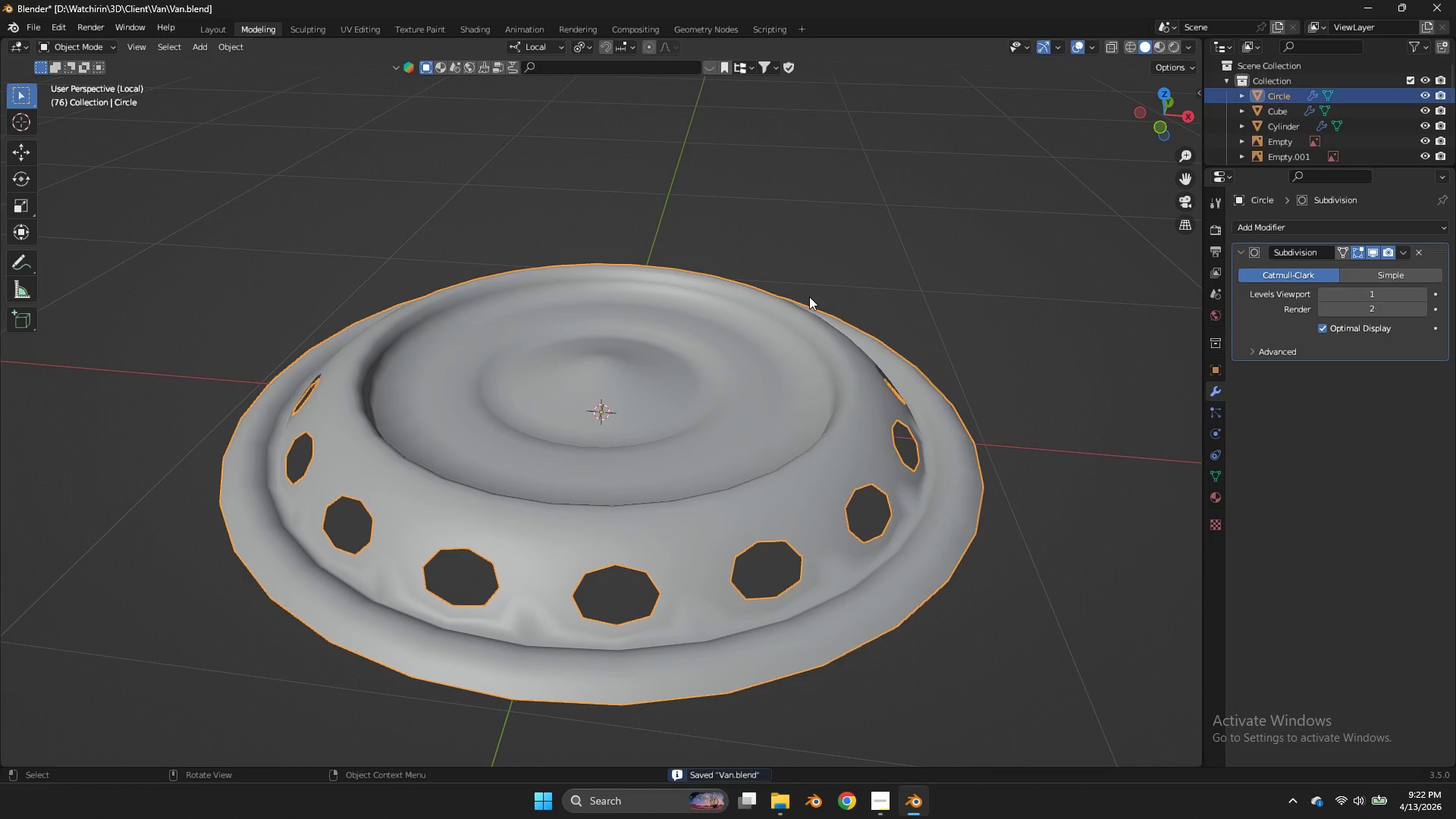 
key(Control+S)
 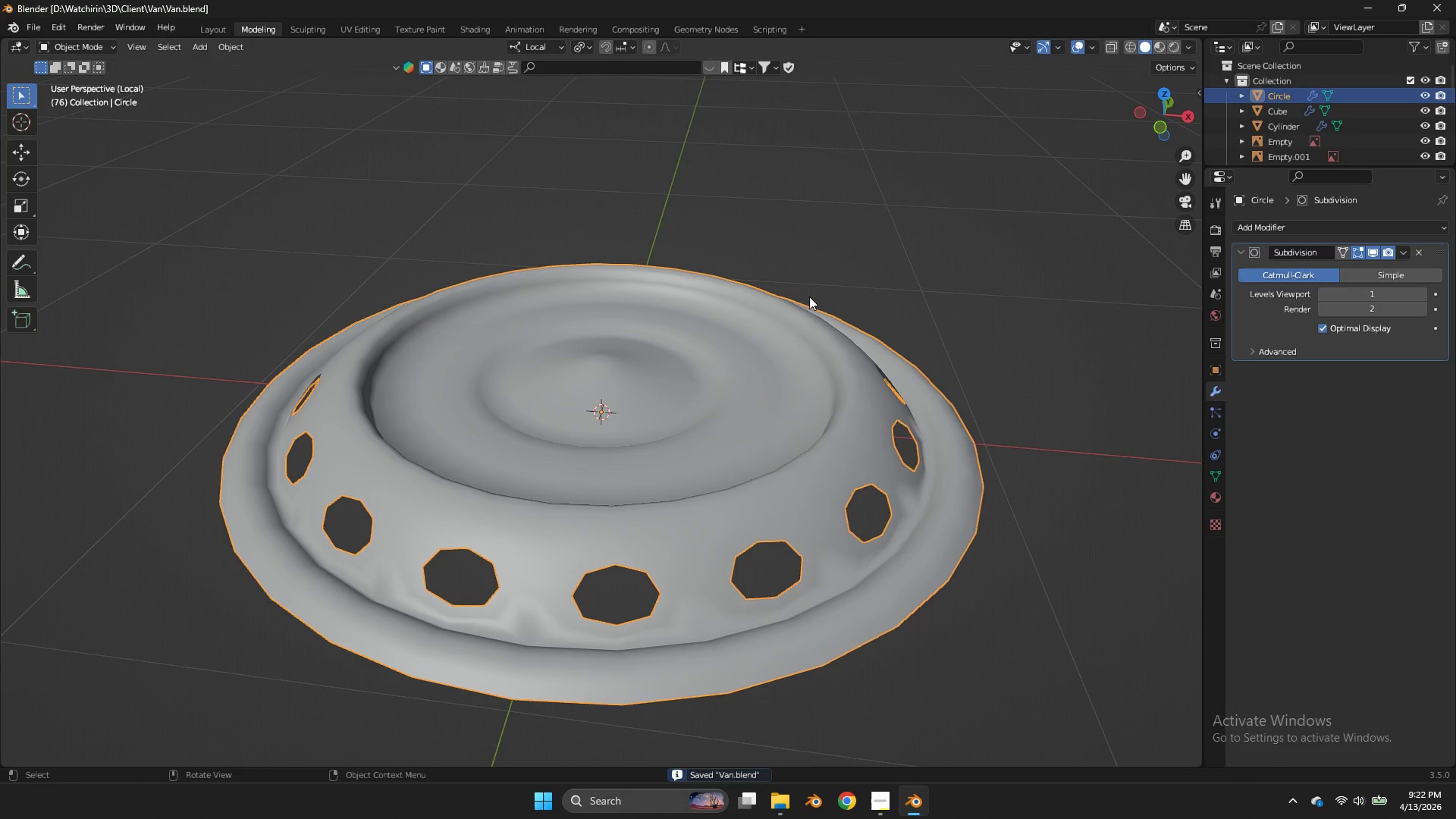 
key(Tab)
 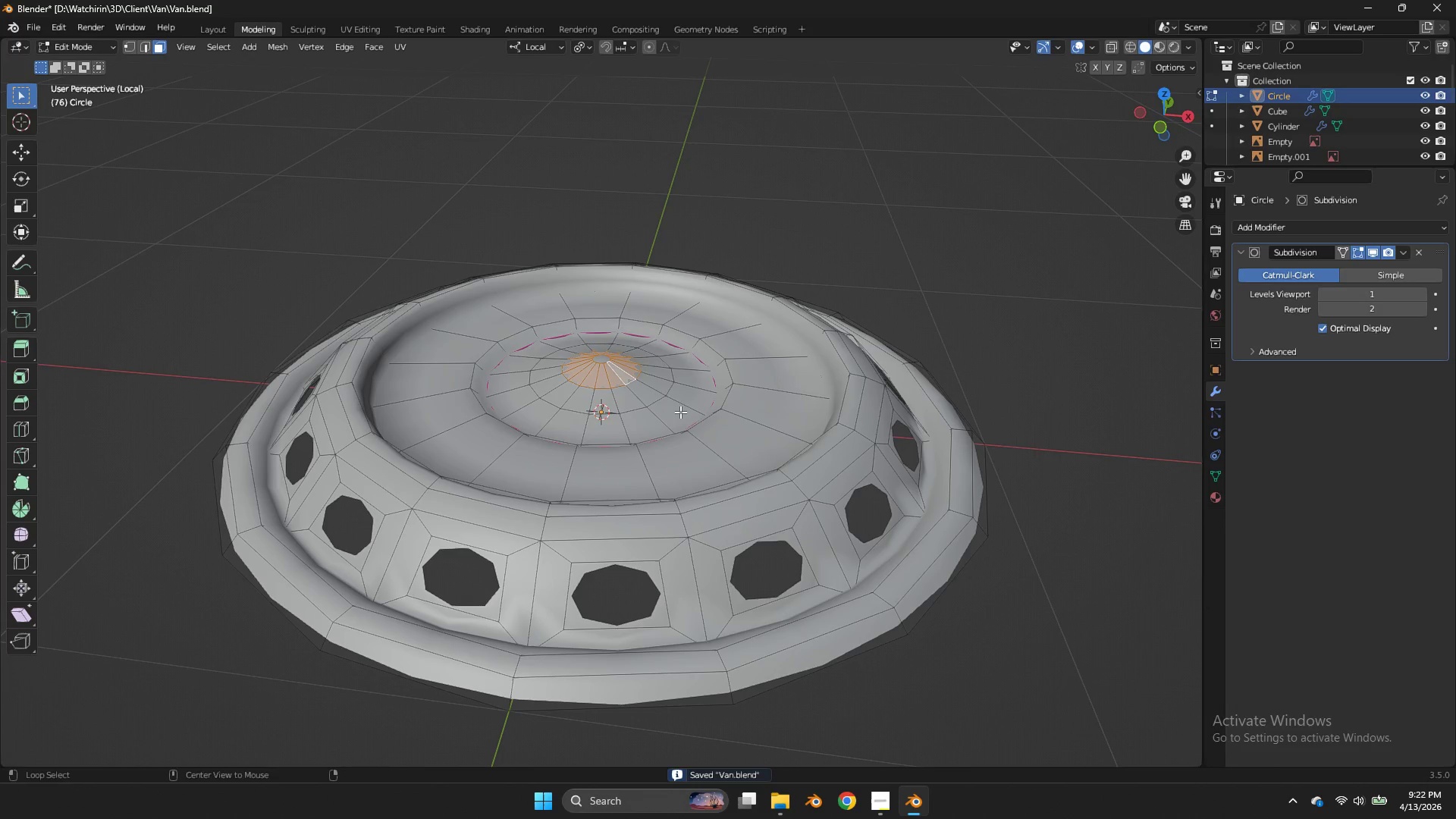 
hold_key(key=AltLeft, duration=1.16)
left_click([659, 397])
 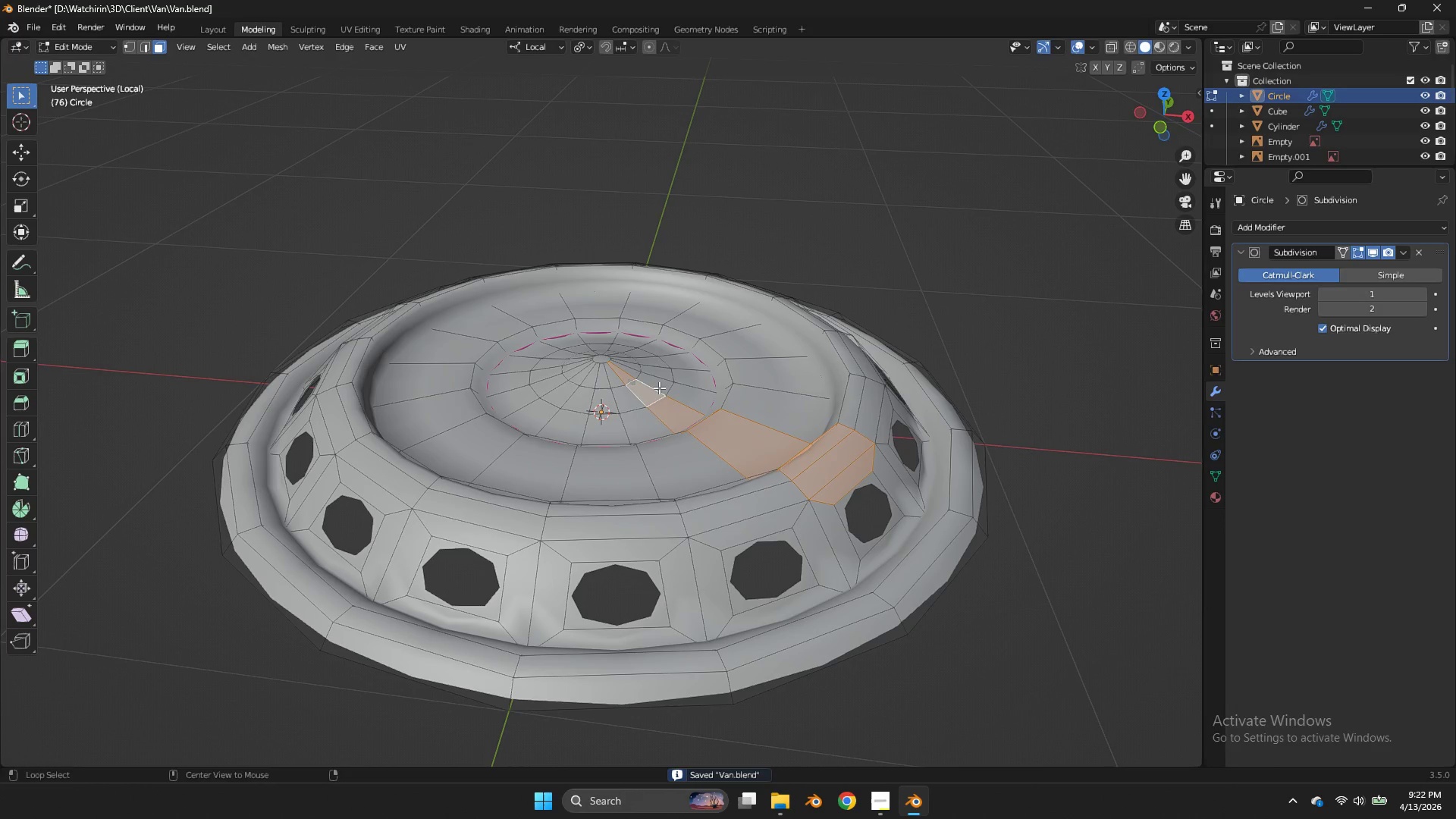 
left_click([659, 388])
 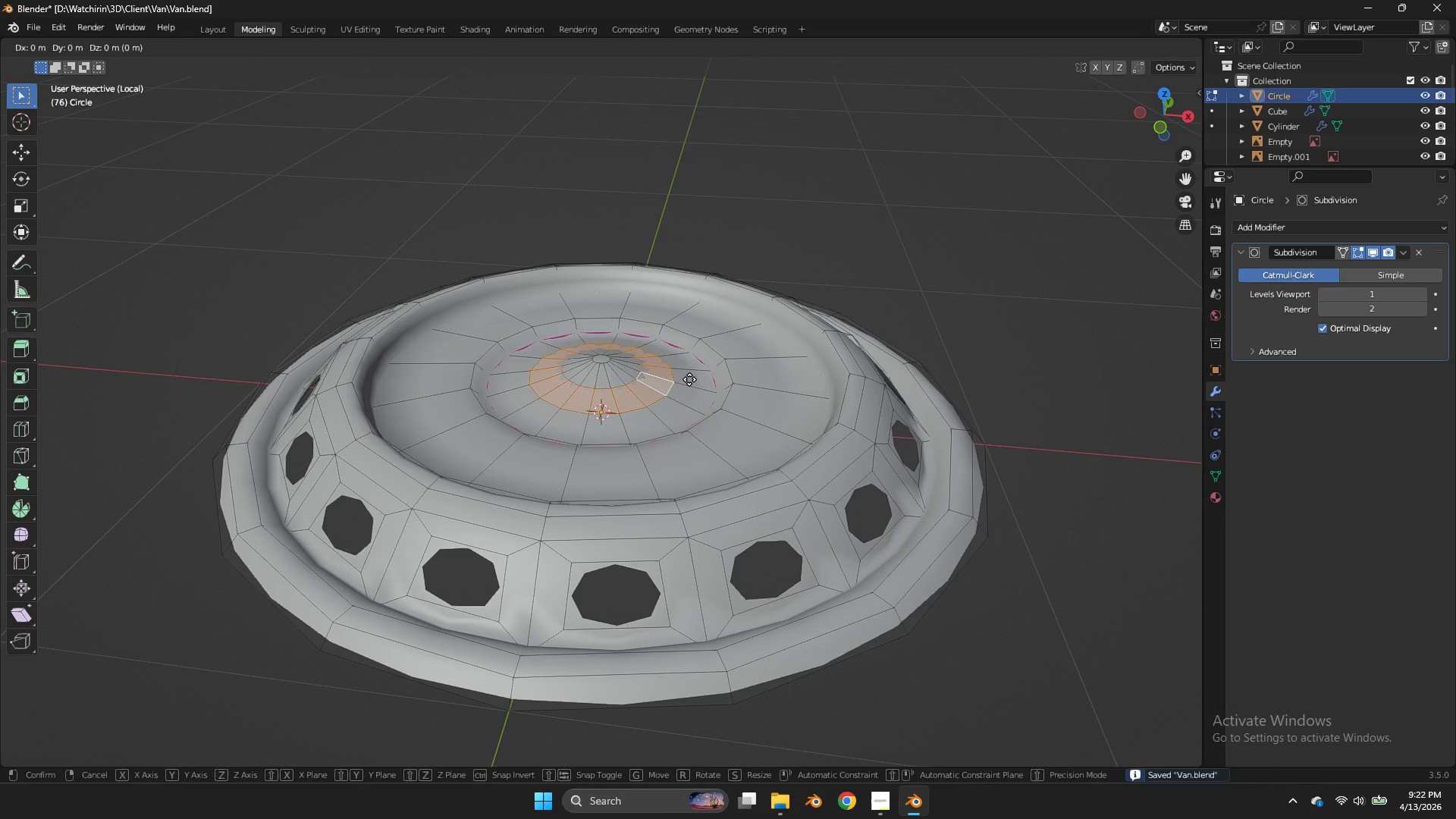 
type(gz)
 